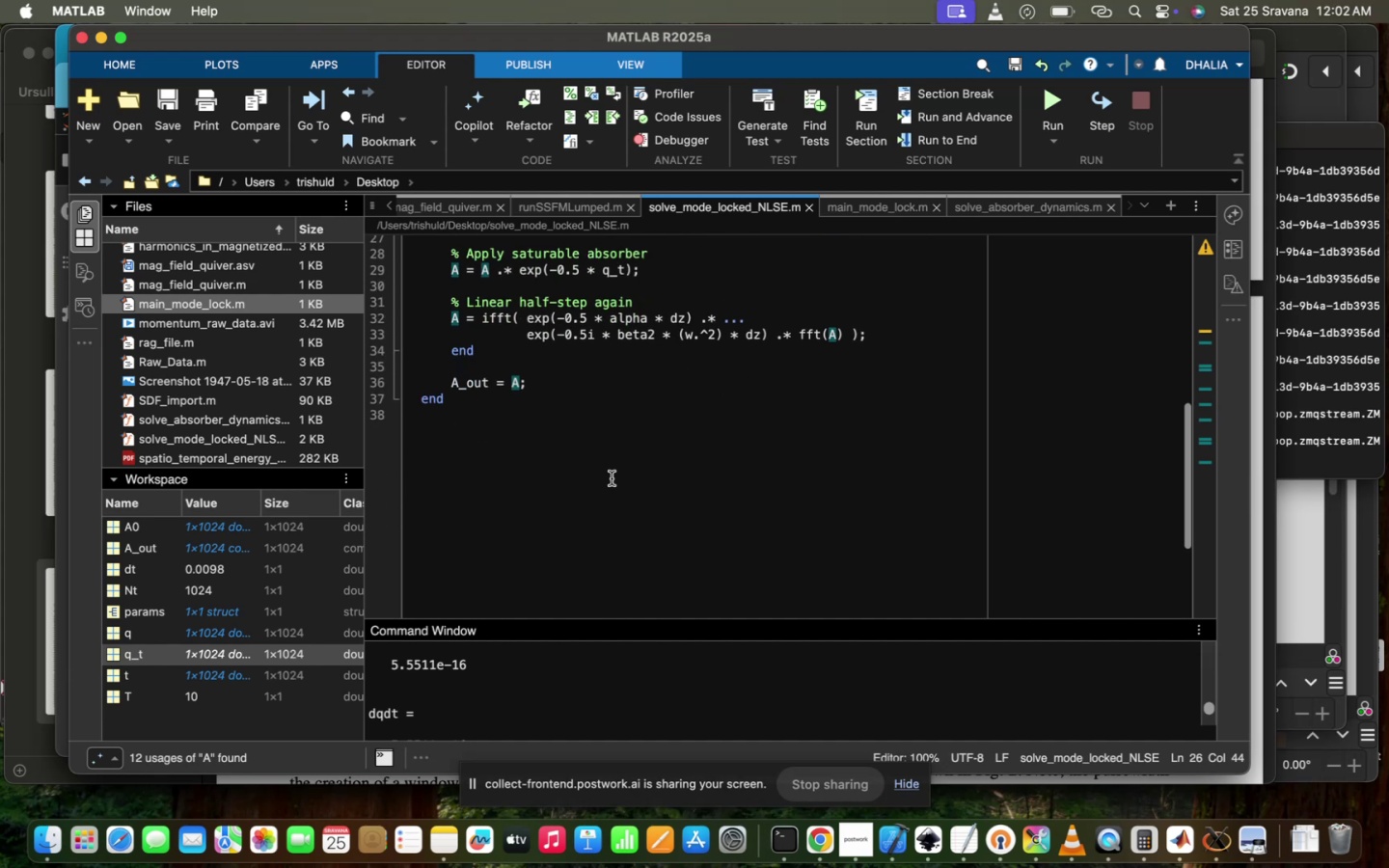 
scroll: coordinate [612, 478], scroll_direction: up, amount: 54.0
 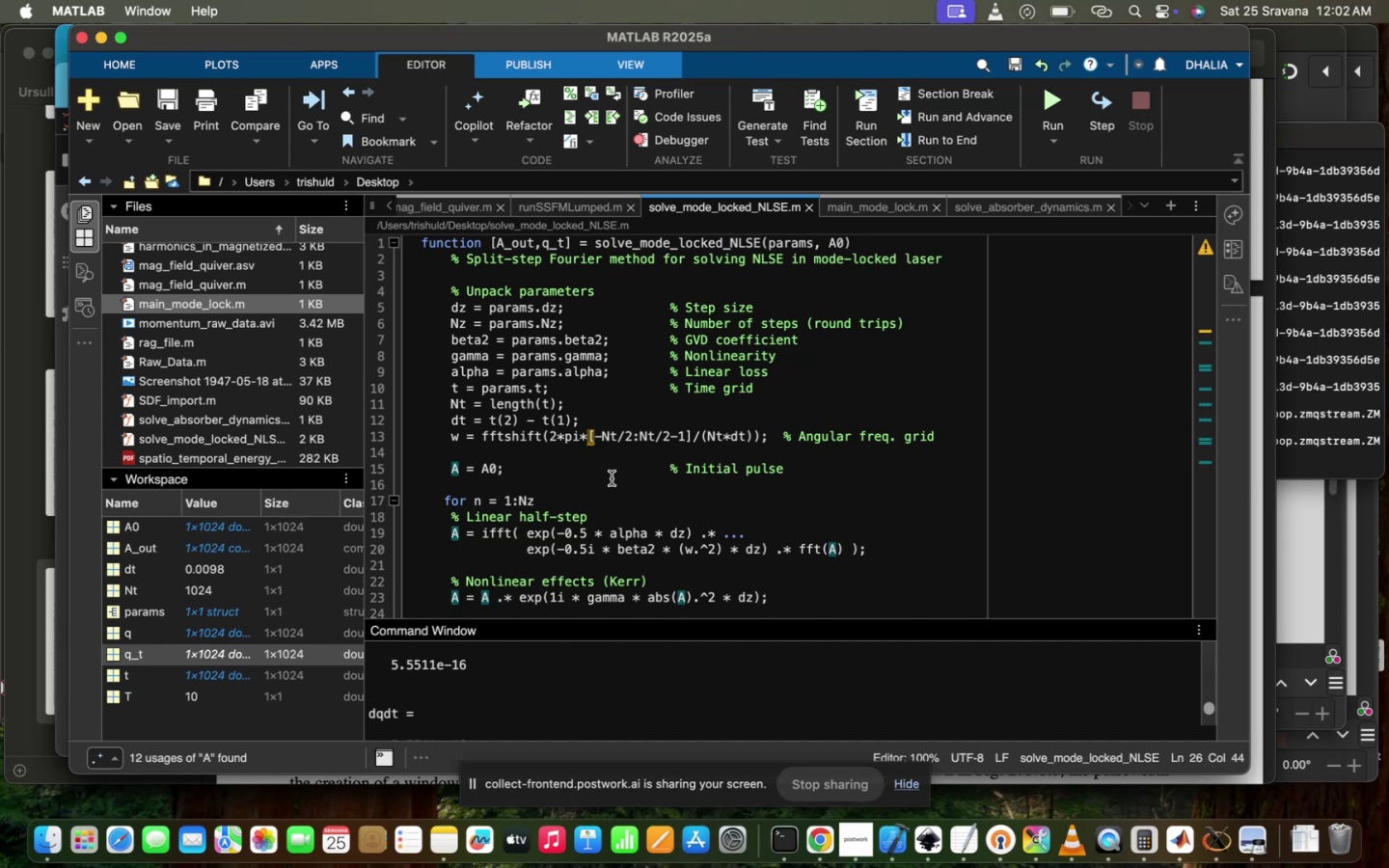 
scroll: coordinate [612, 478], scroll_direction: down, amount: 2.0
 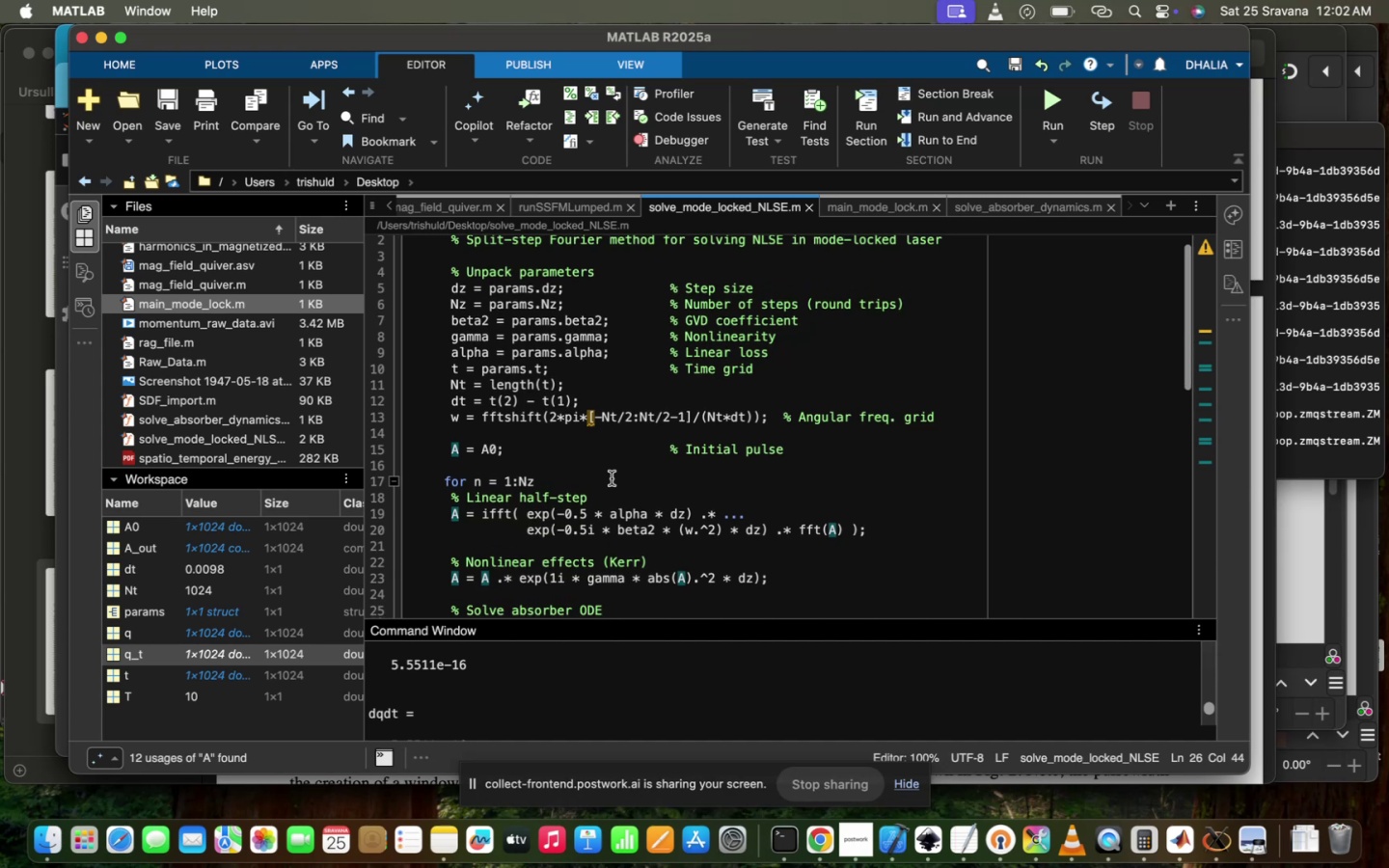 
scroll: coordinate [616, 495], scroll_direction: up, amount: 34.0
 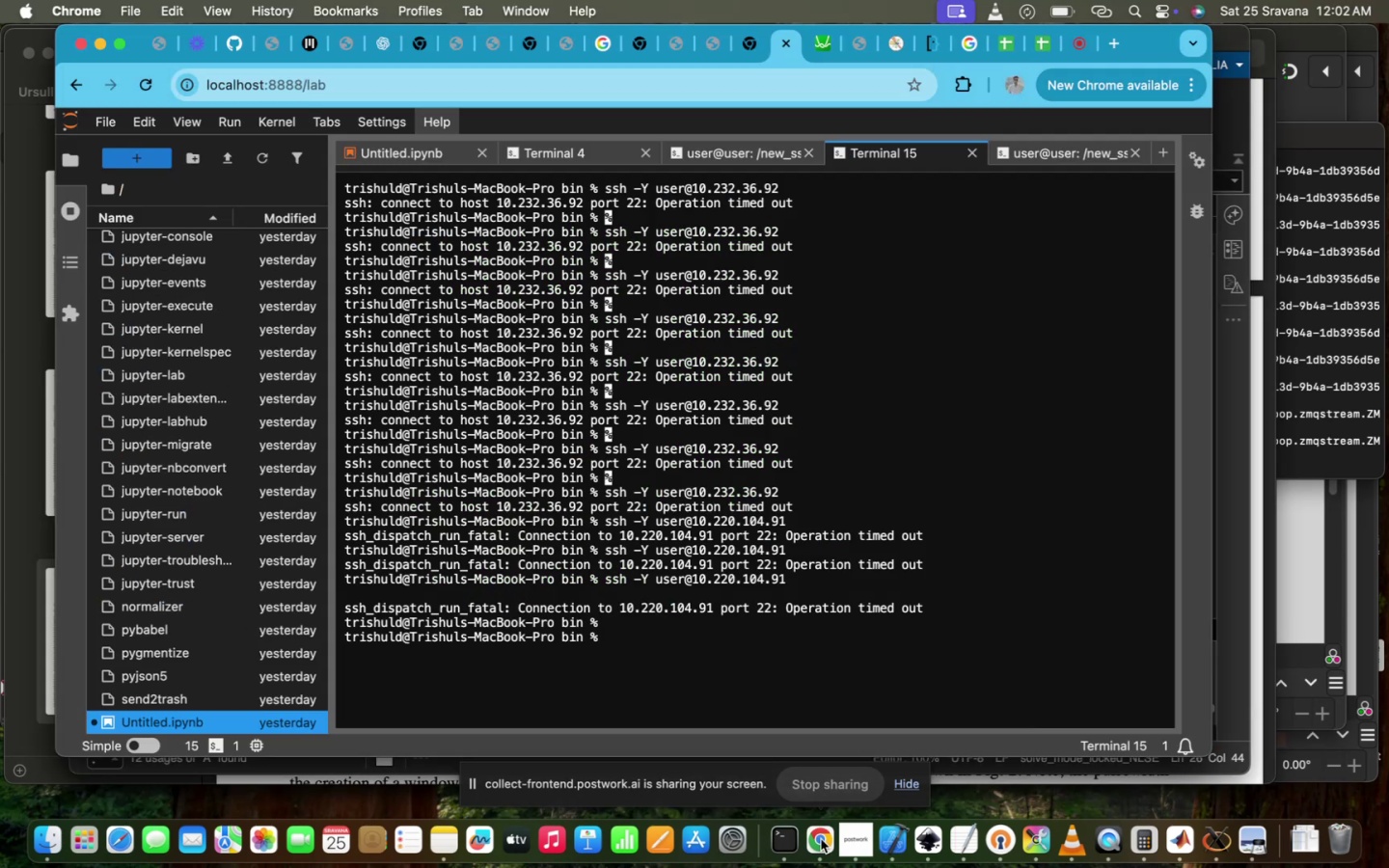 
wait(5.16)
 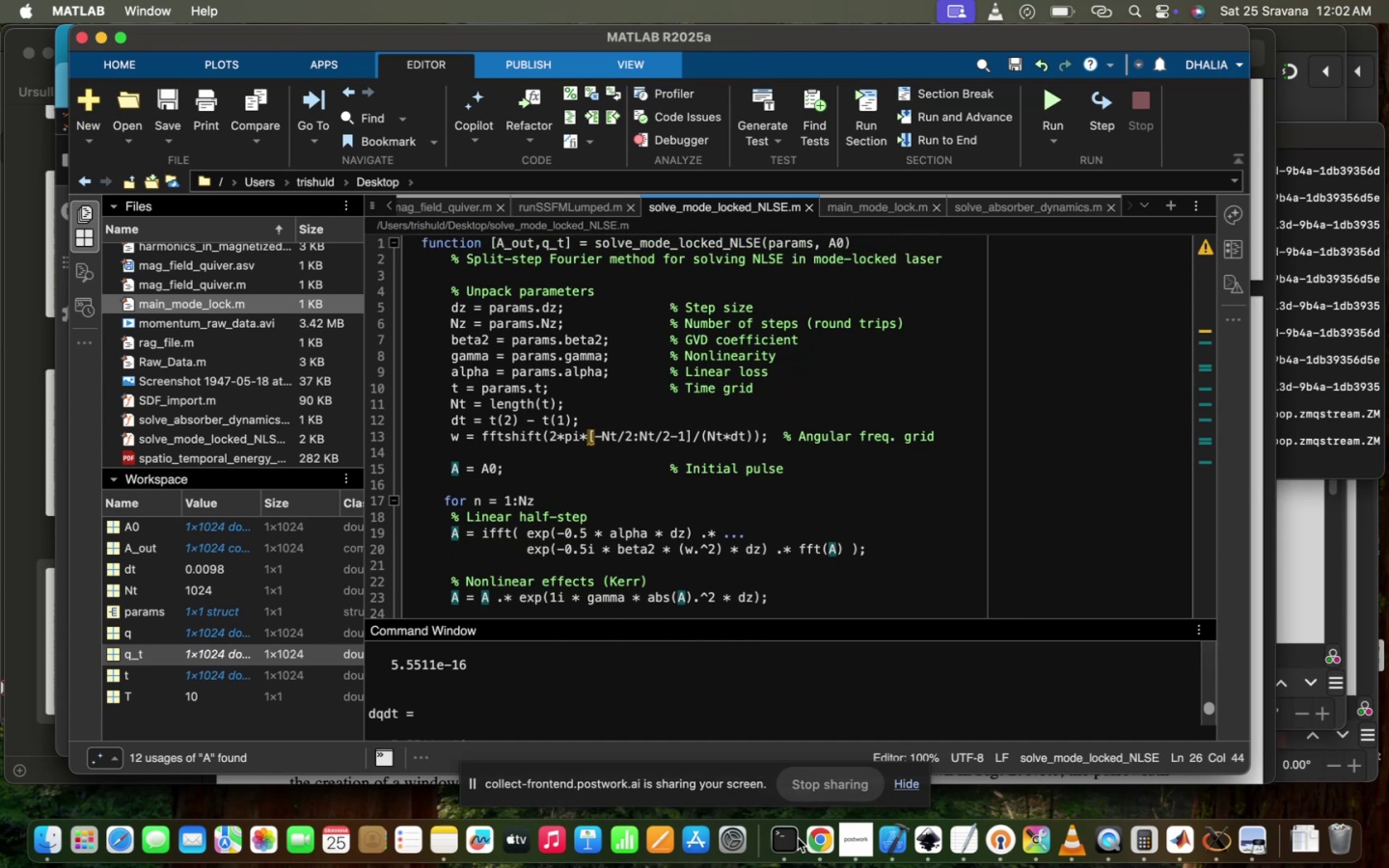 
key(ArrowUp)
 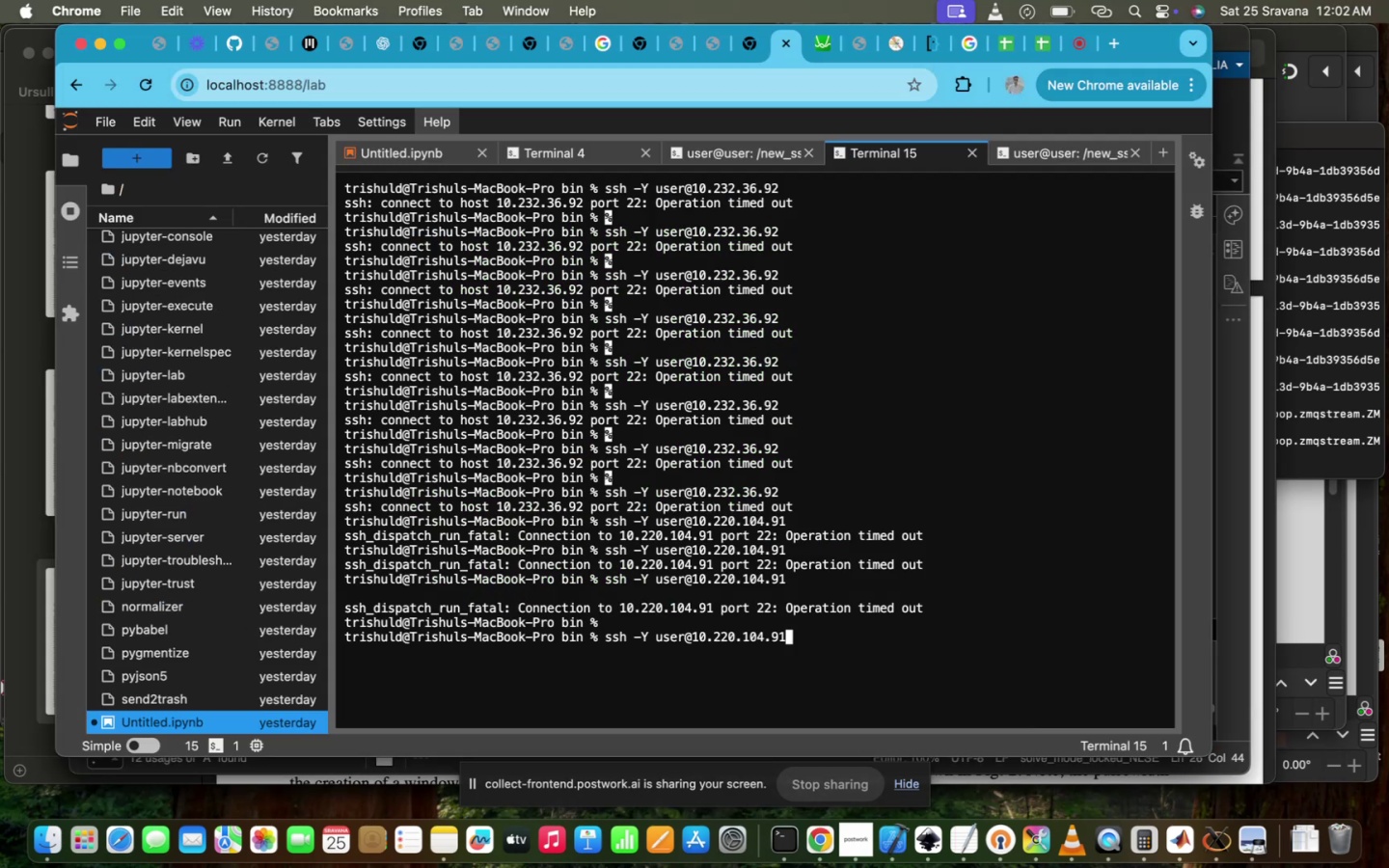 
key(Enter)
 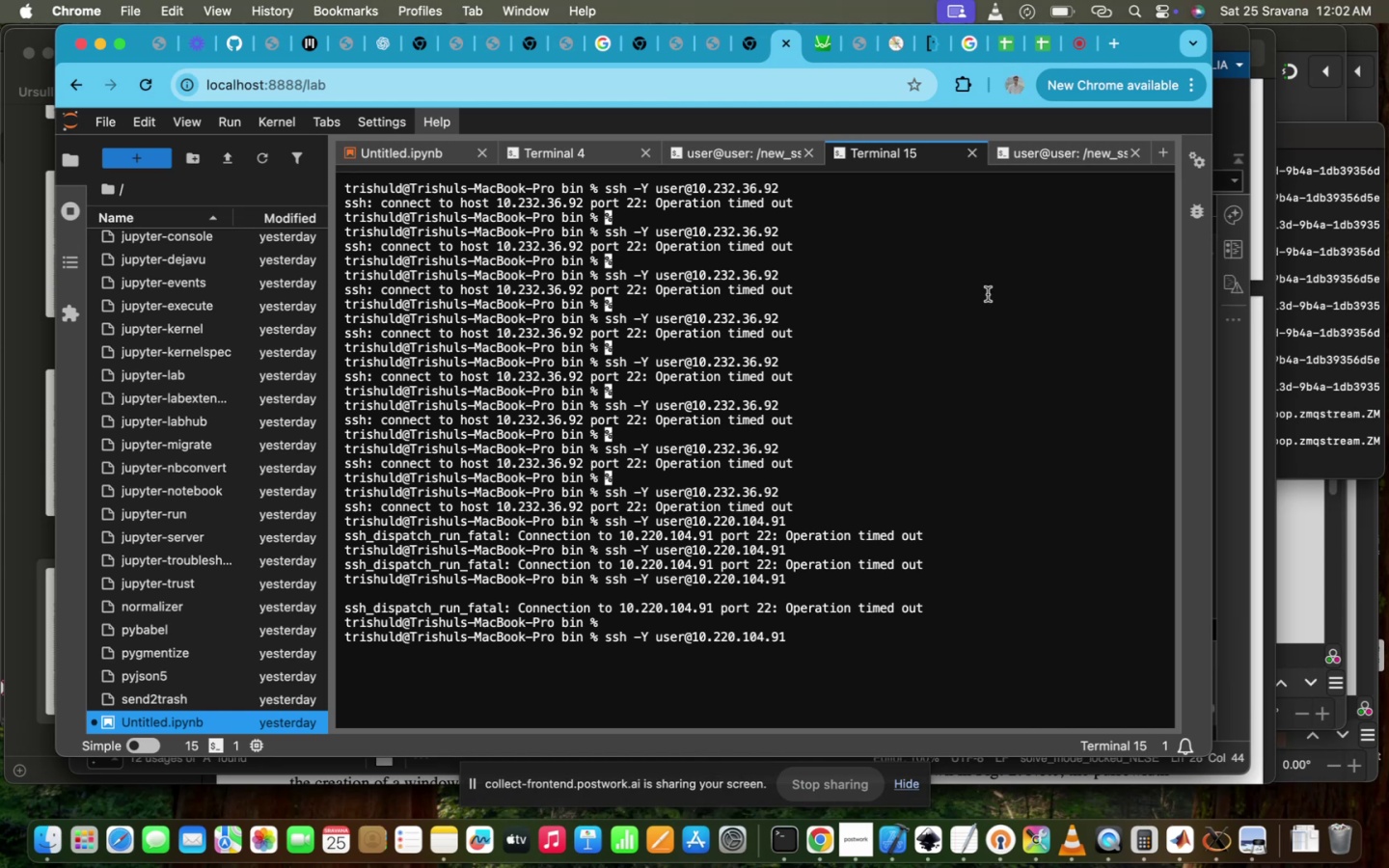 
left_click([819, 49])
 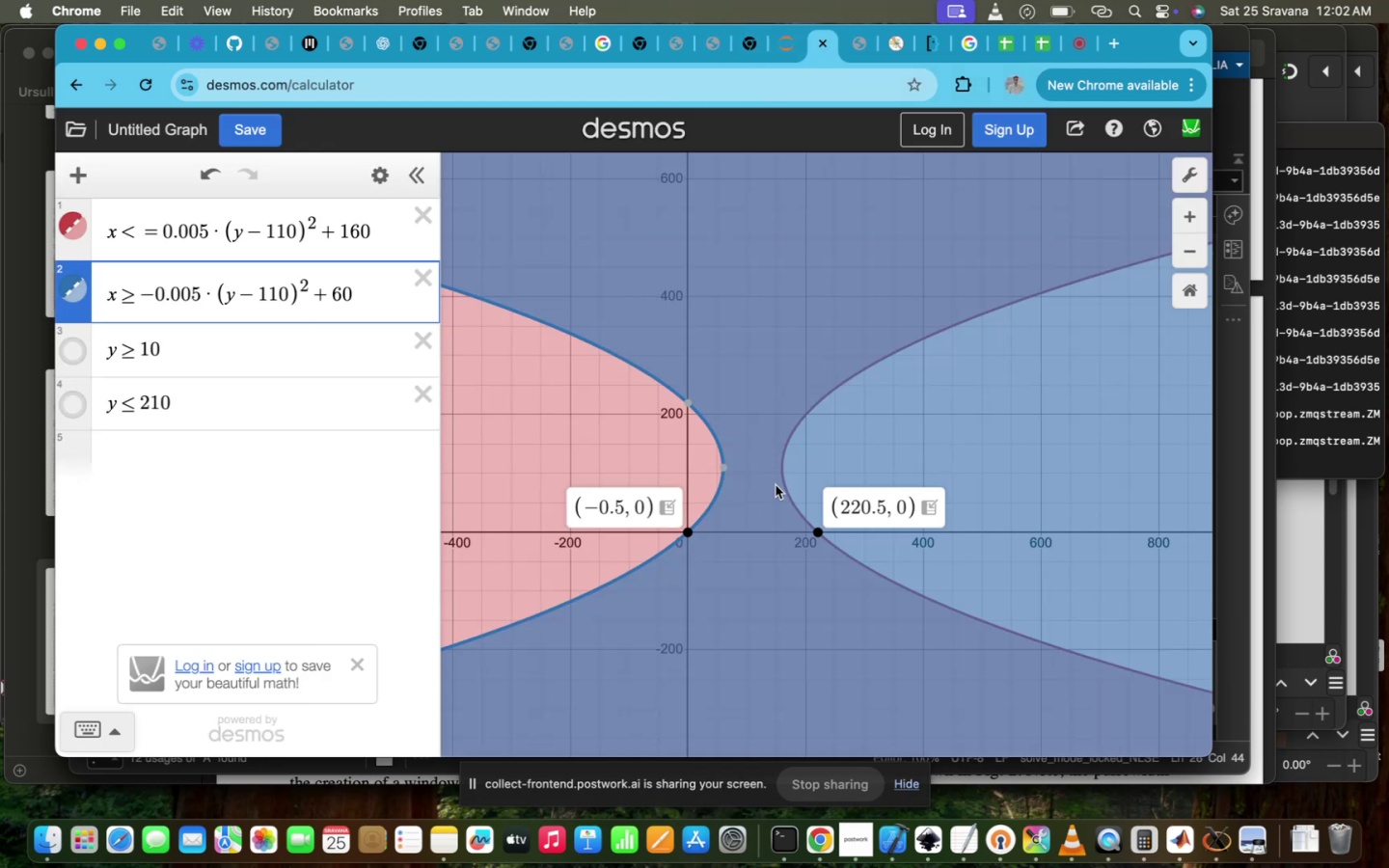 
scroll: coordinate [793, 483], scroll_direction: none, amount: 0.0
 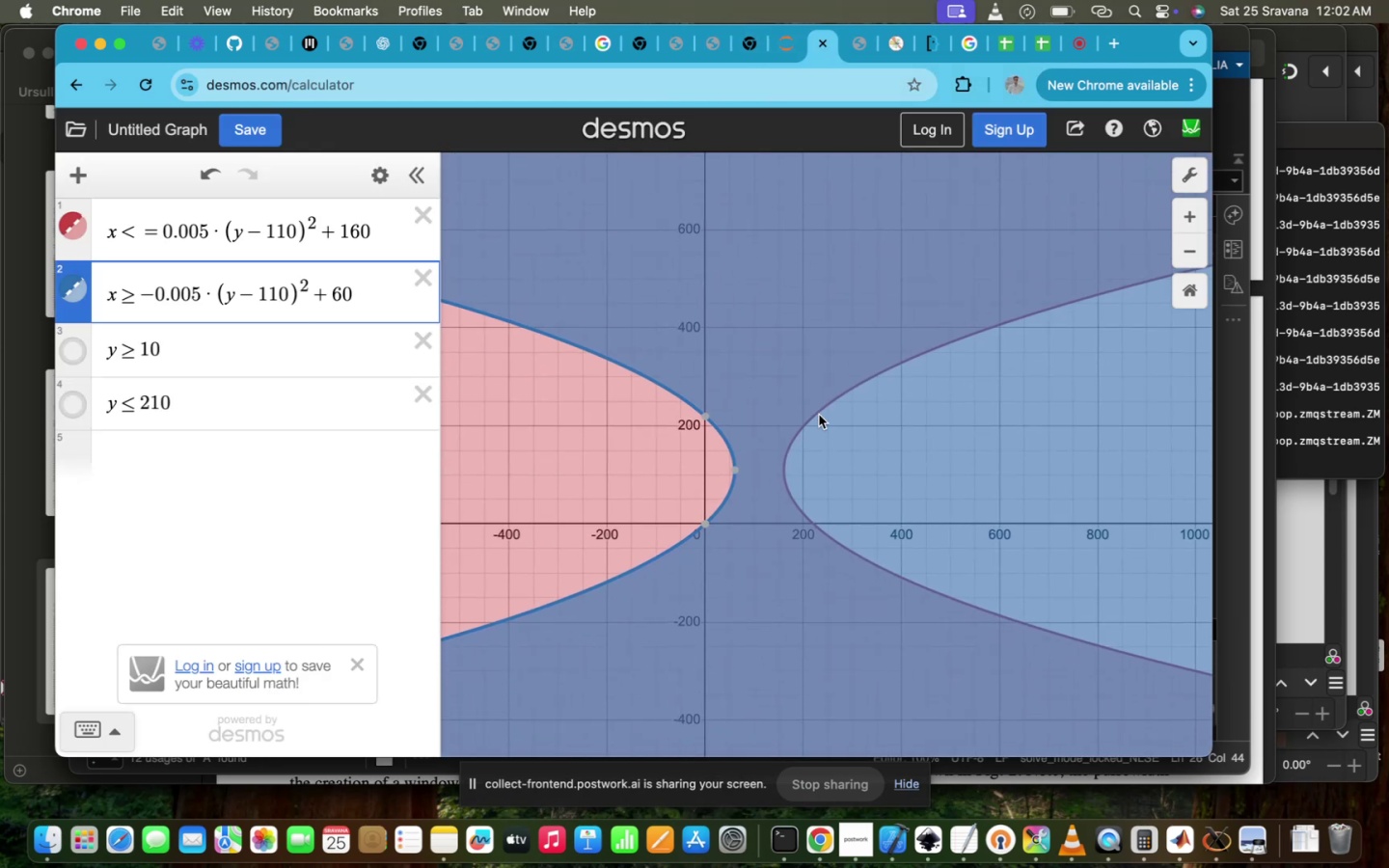 
scroll: coordinate [819, 415], scroll_direction: up, amount: 2.0
 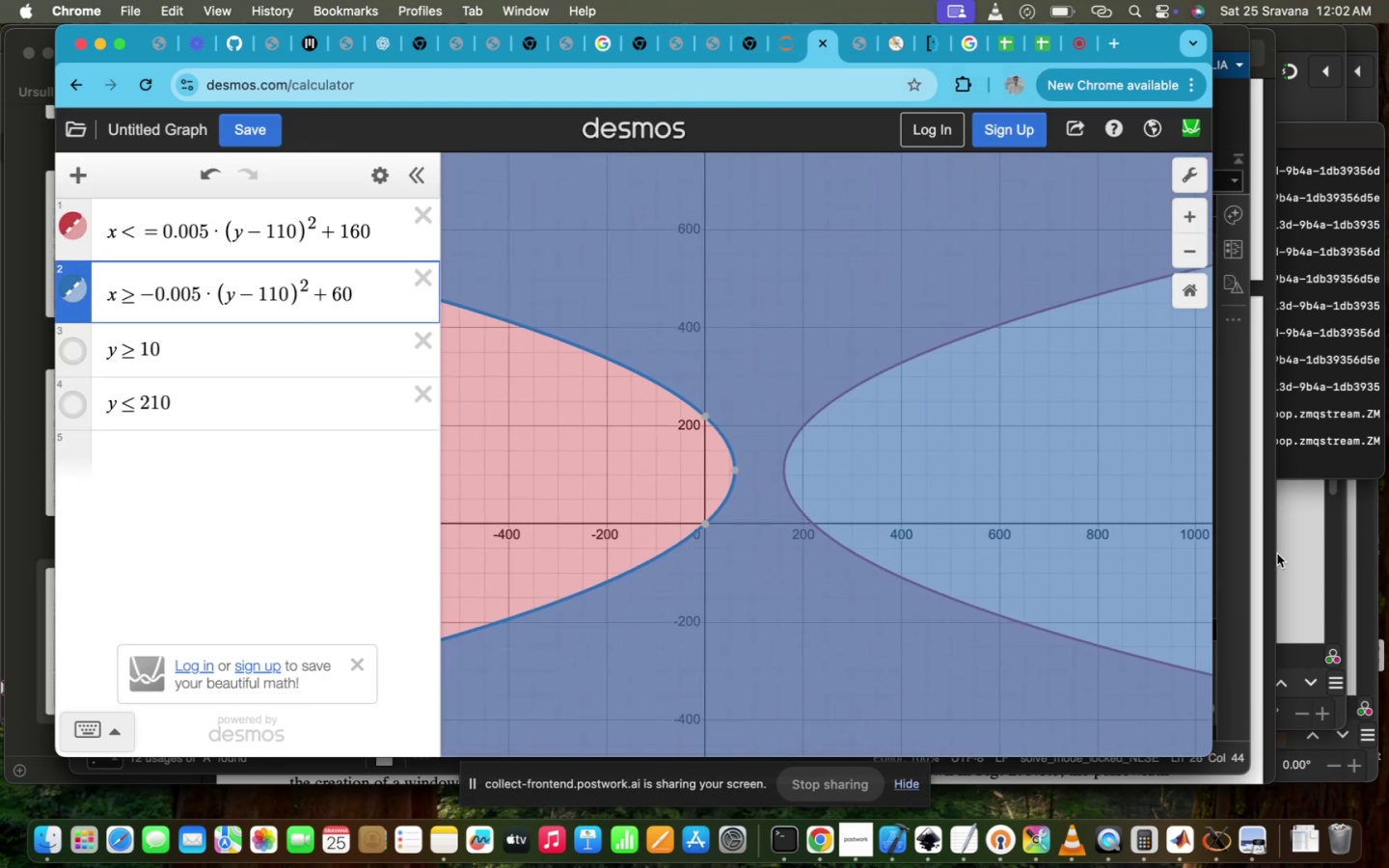 
left_click([1291, 555])
 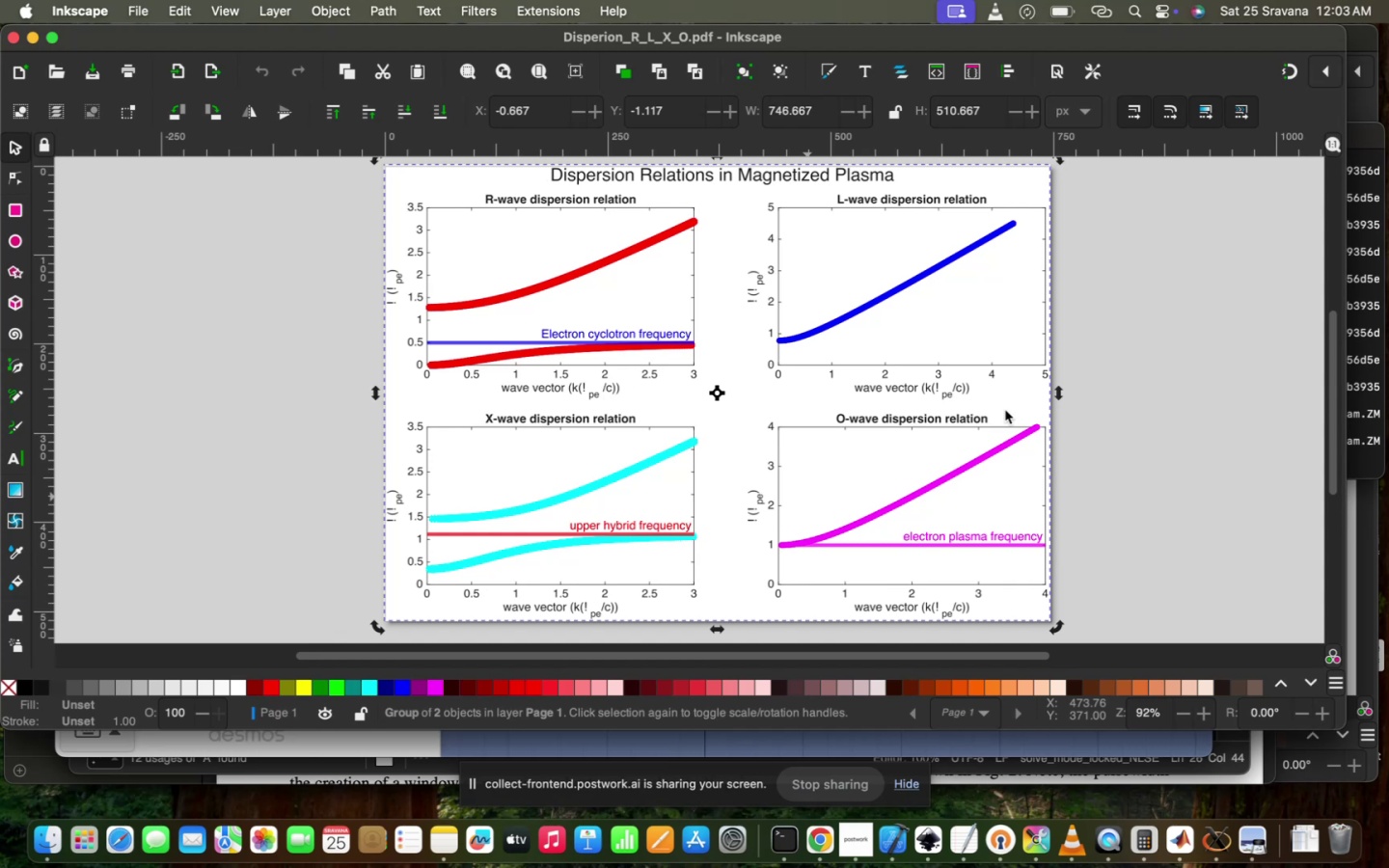 
left_click([1005, 410])
 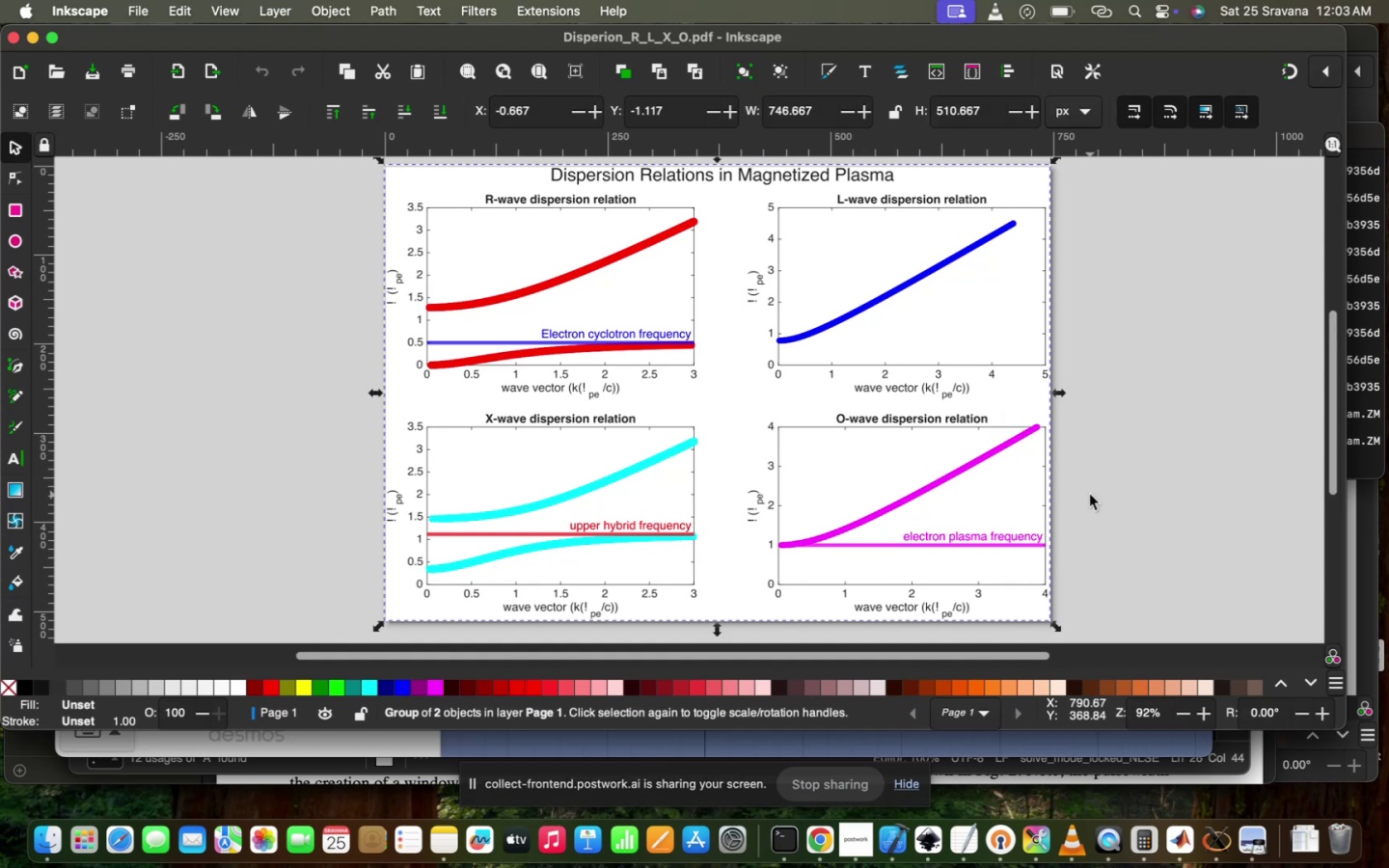 
left_click([1090, 495])
 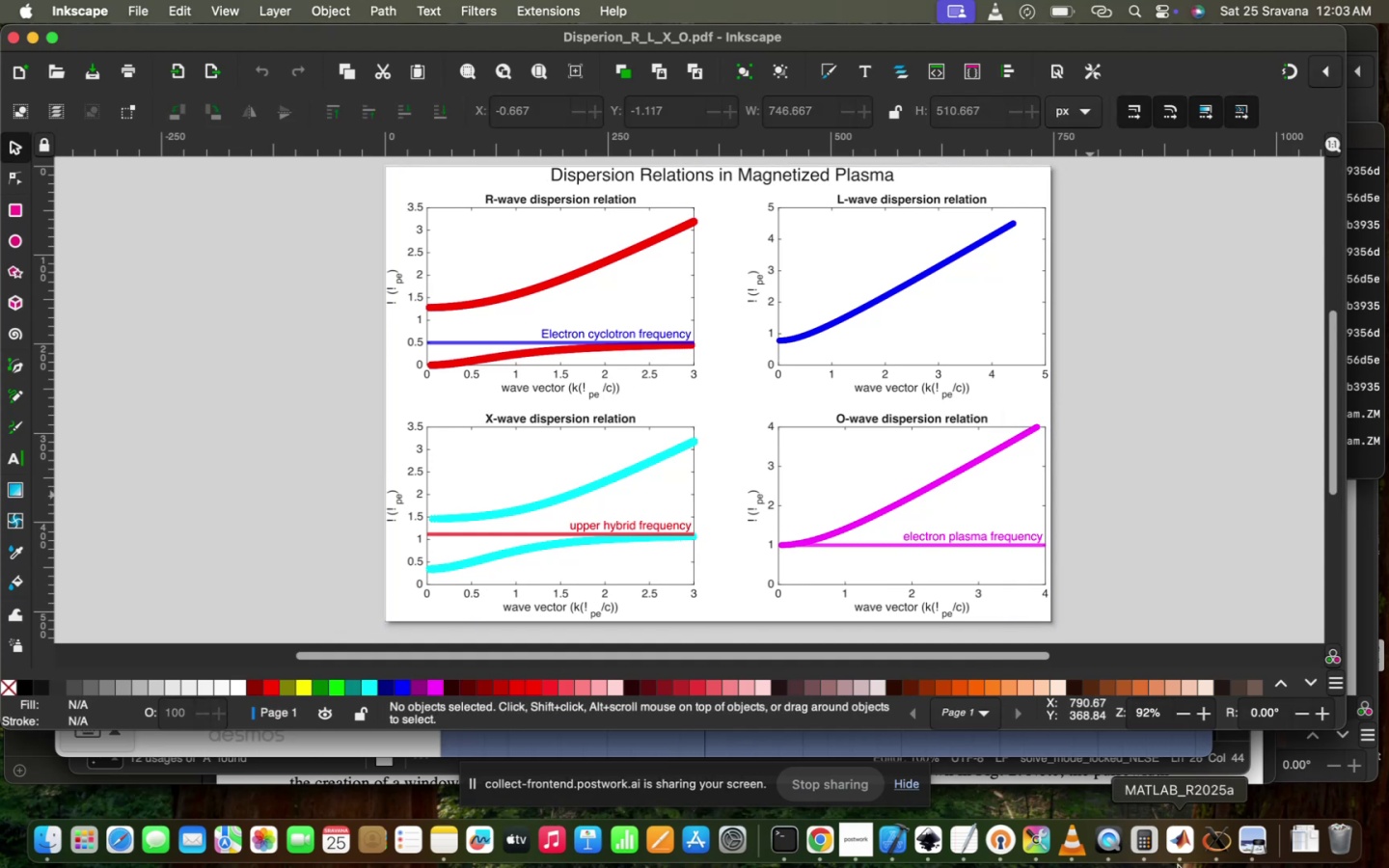 
left_click([1183, 852])
 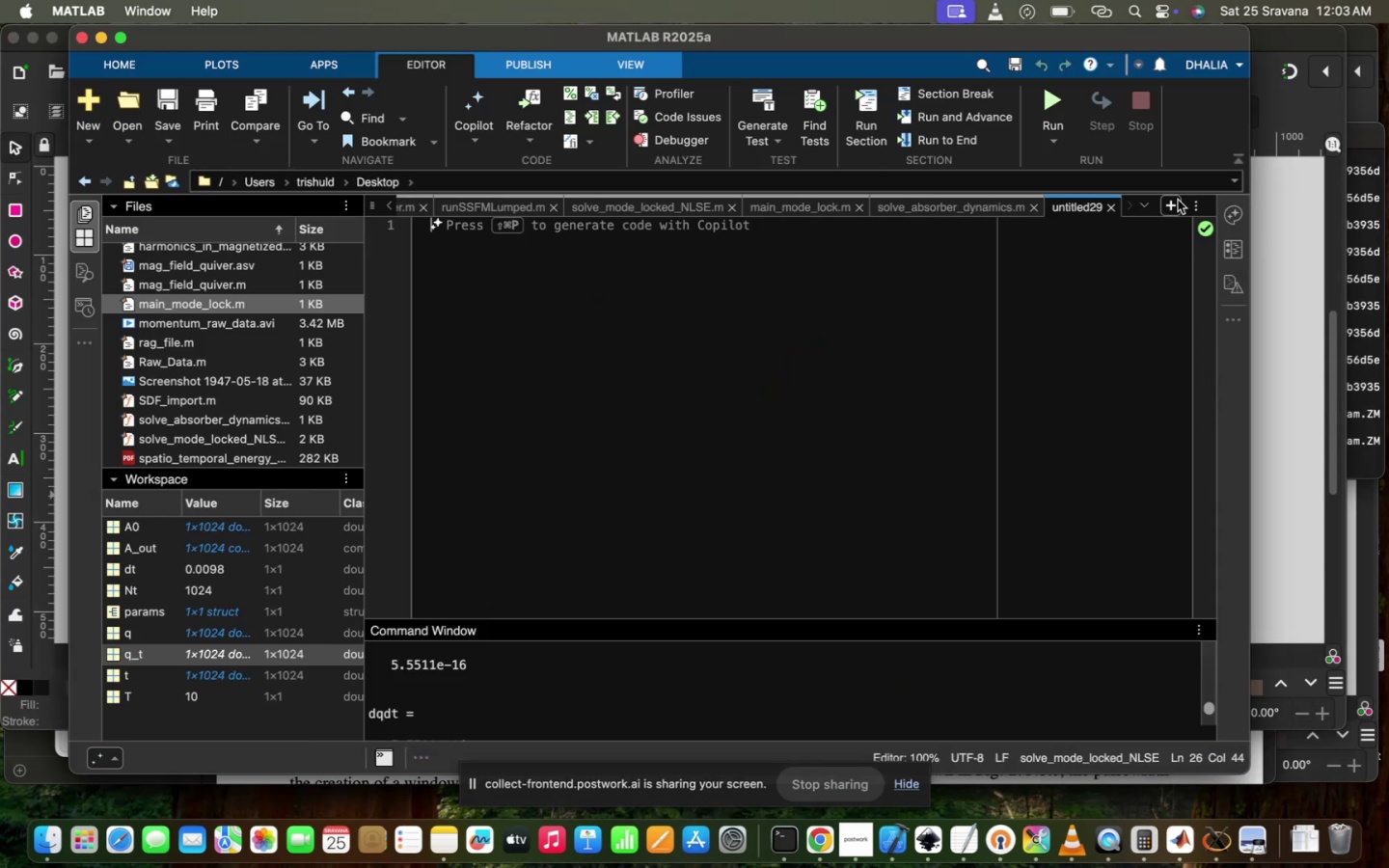 
type(%% Dispersion re,)
key(Backspace)
type(lations in motel)
key(Backspace)
key(Backspace)
key(Backspace)
key(Backspace)
key(Backspace)
 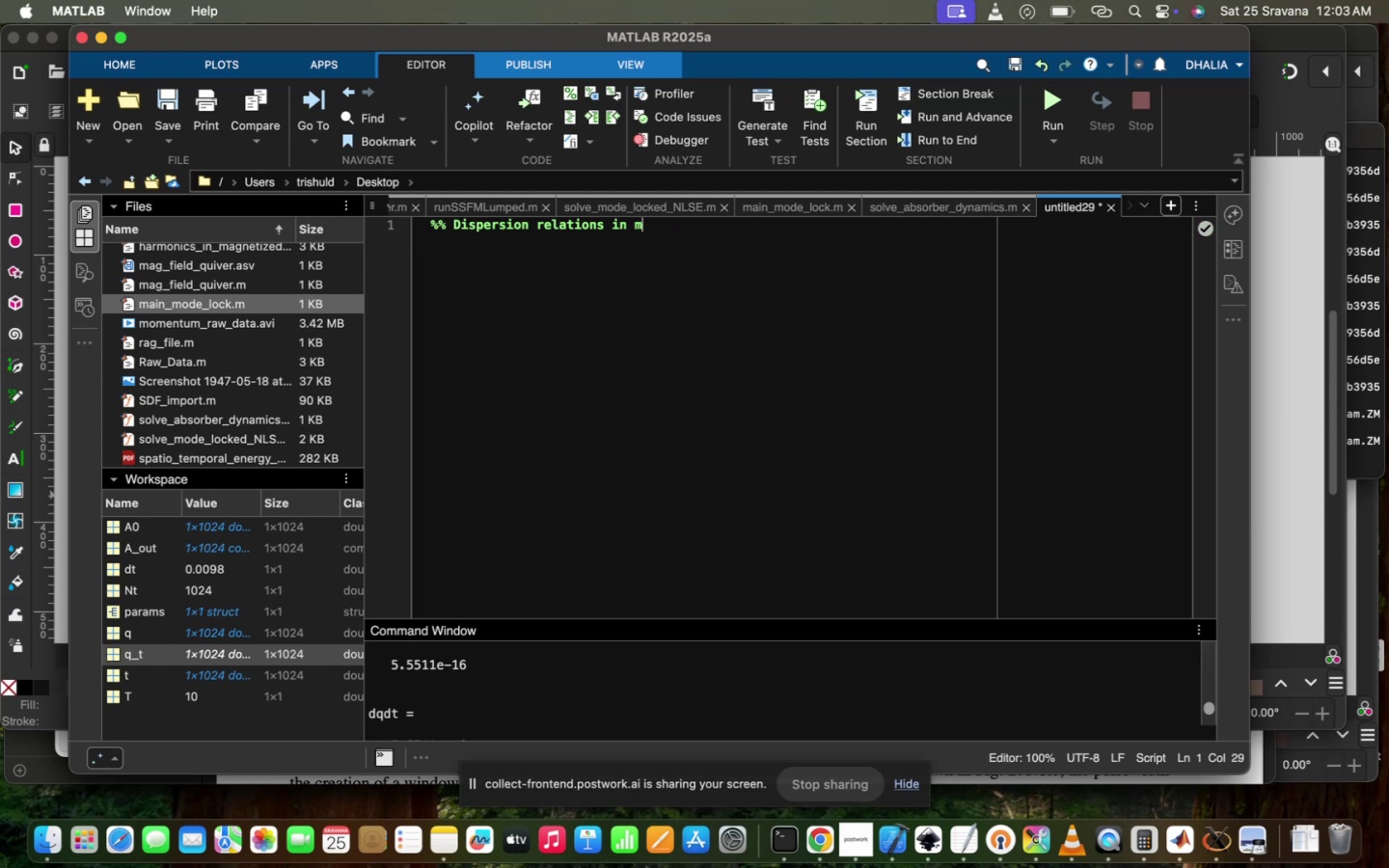 
wait(23.02)
 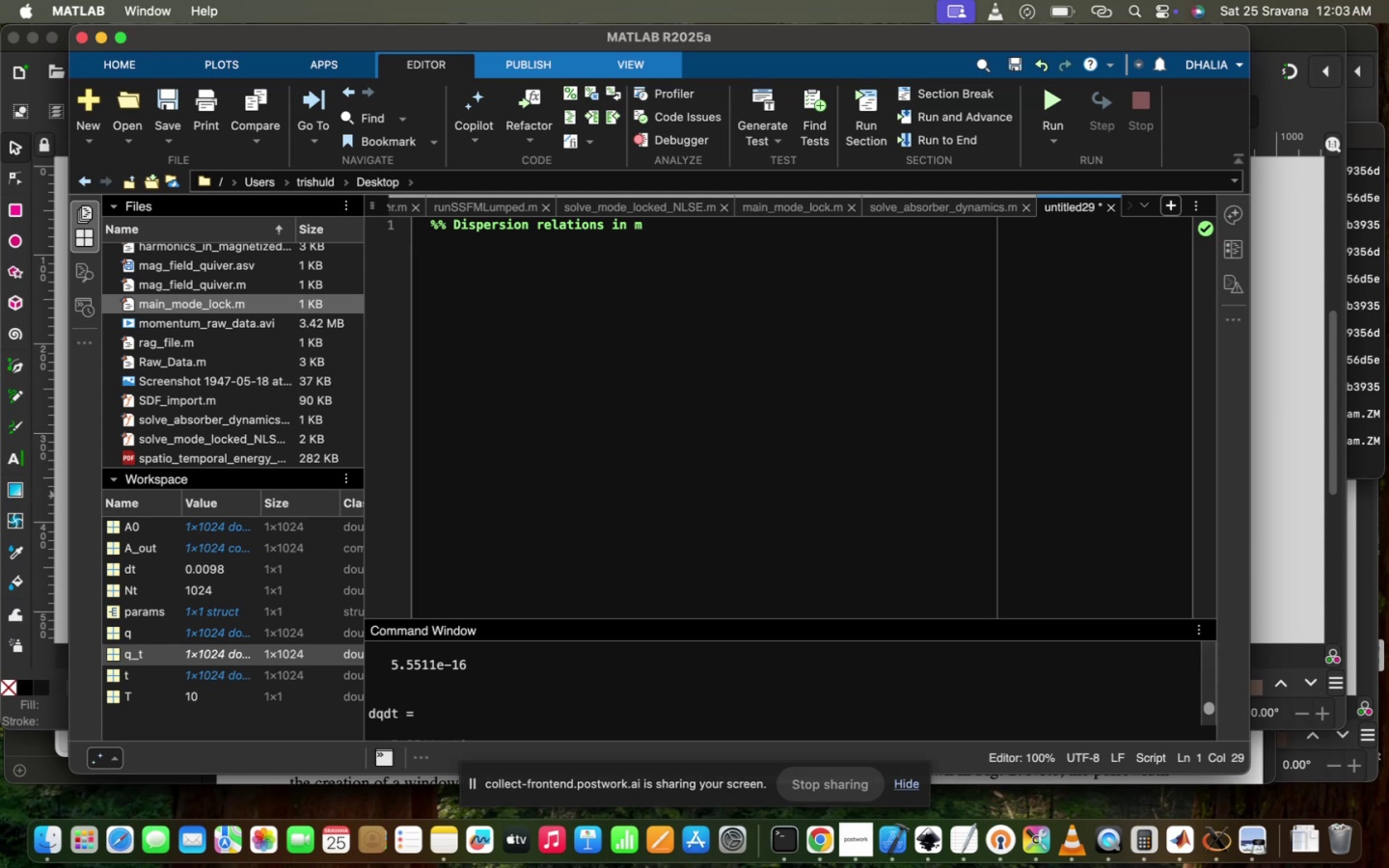 
type(omry)
key(Backspace)
key(Backspace)
type(tum)
 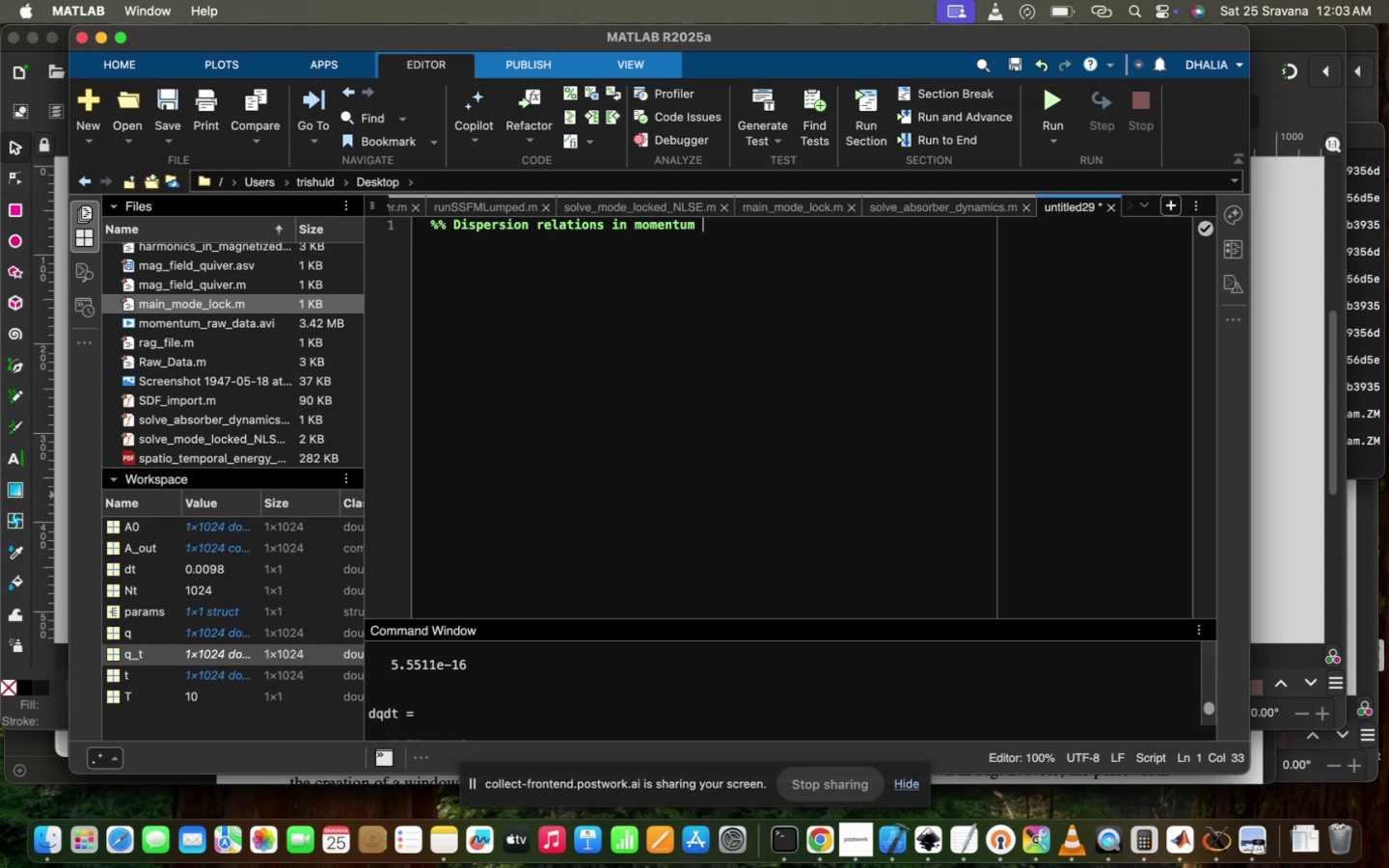 
hold_key(key=E, duration=0.3)
 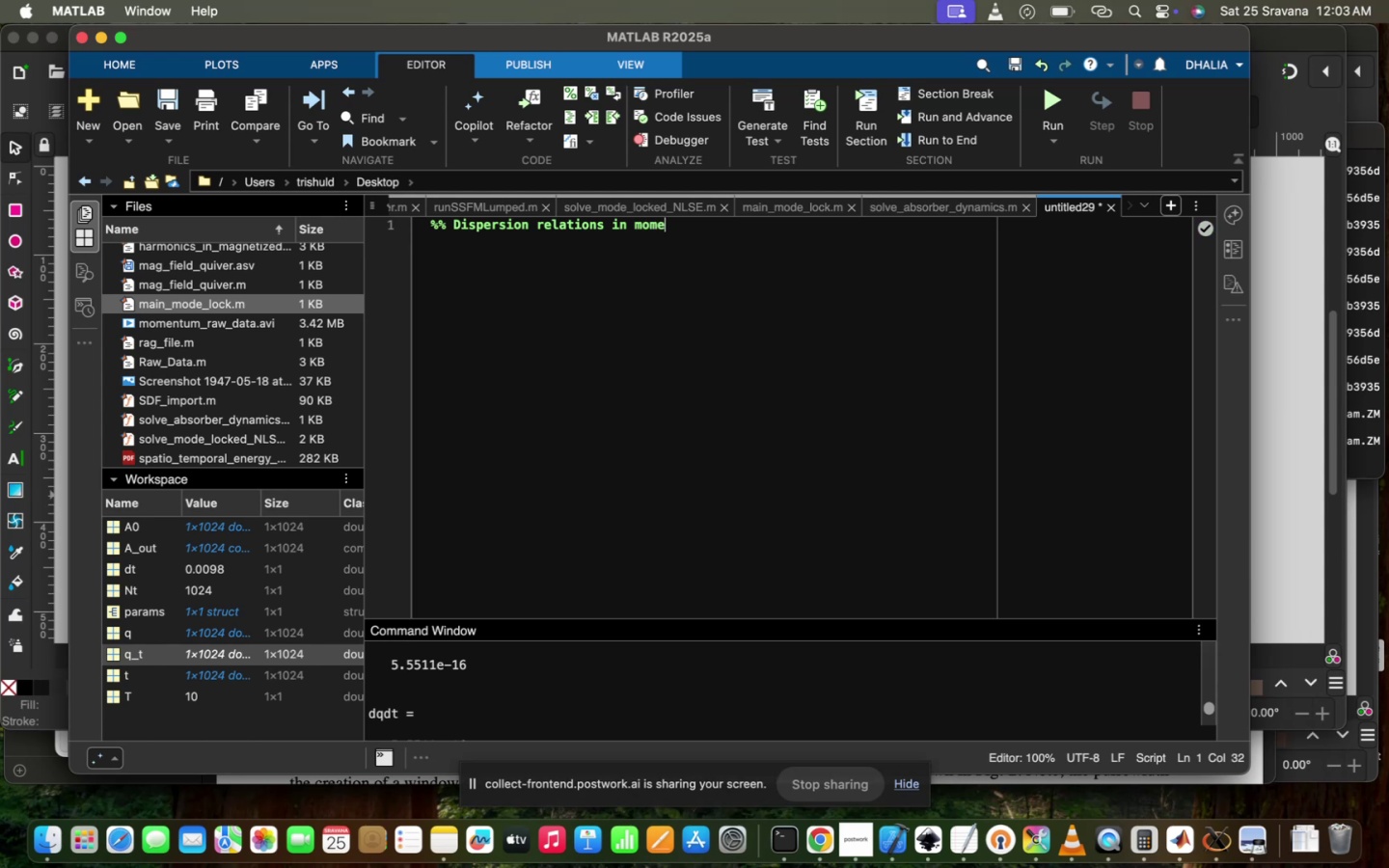 
hold_key(key=N, duration=0.31)
 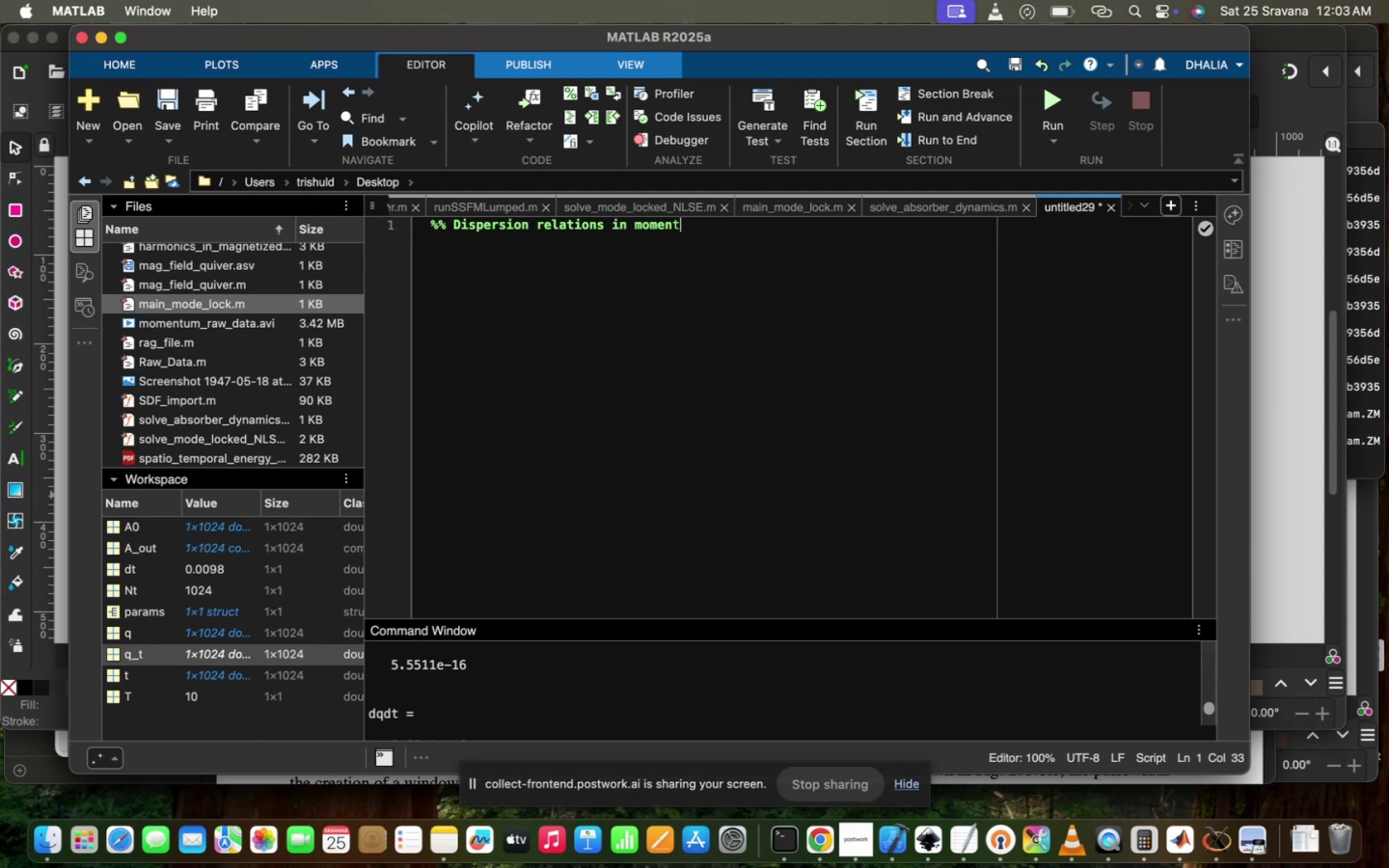 
hold_key(key=Space, duration=0.32)
 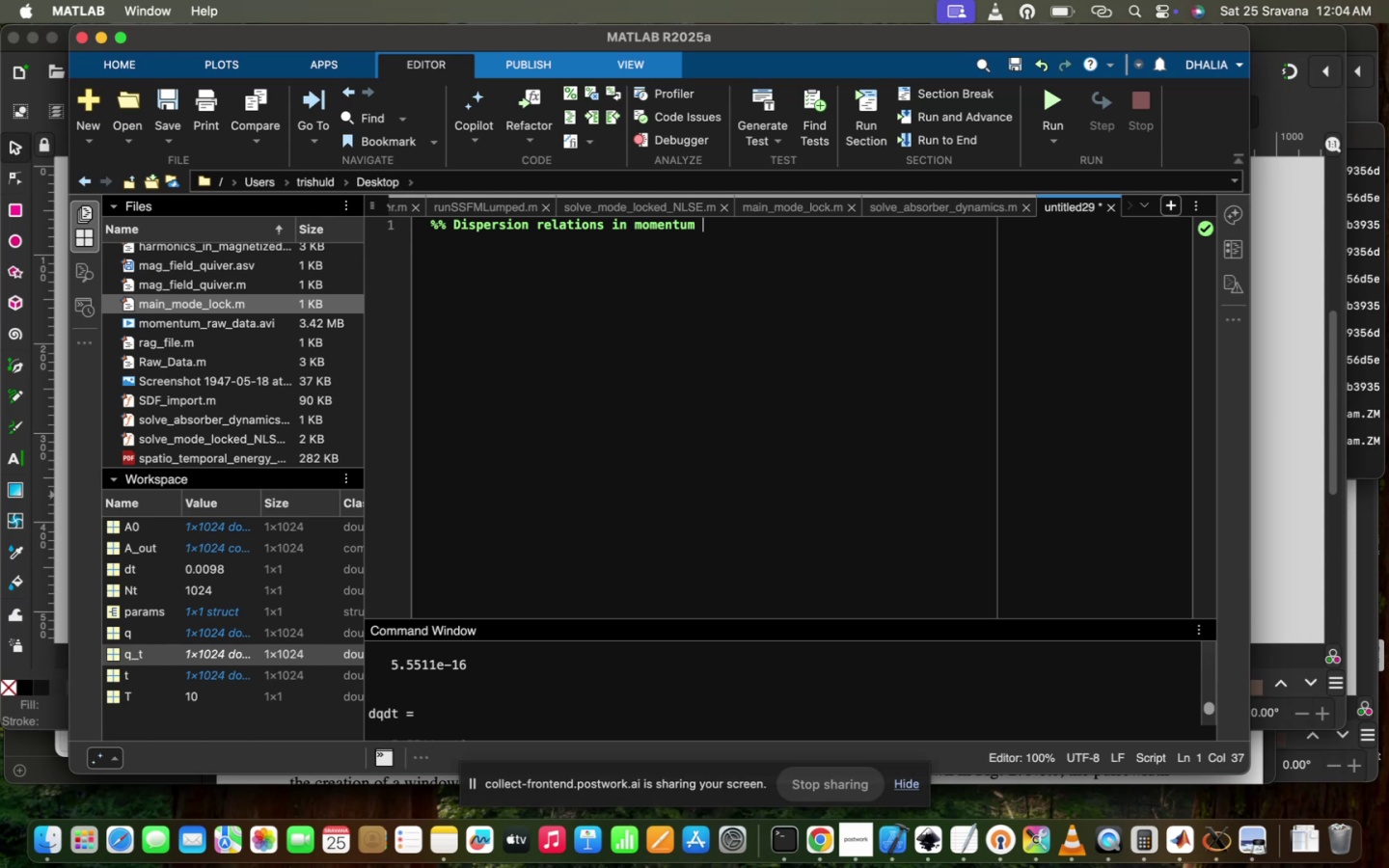 
wait(21.82)
 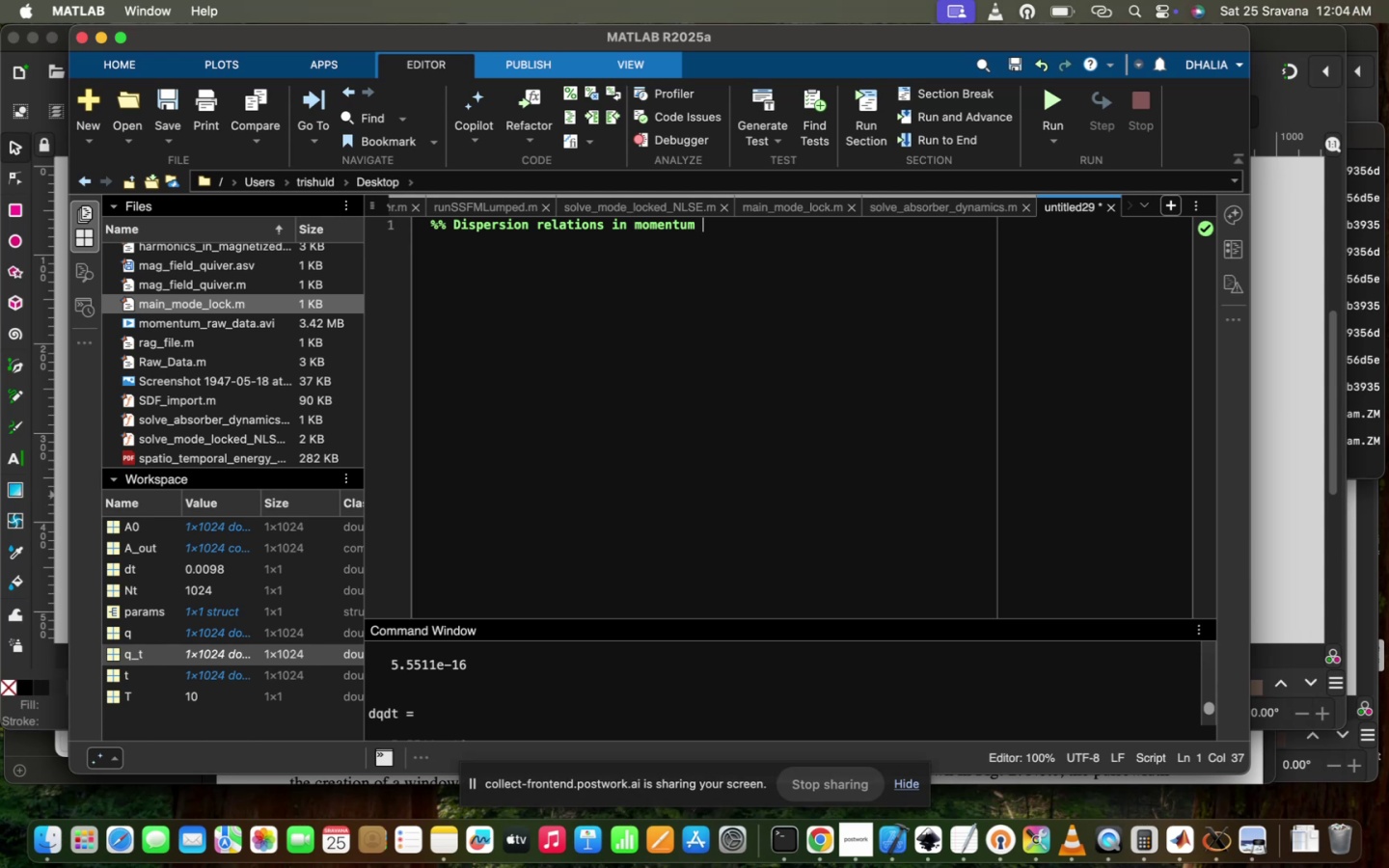 
hold_key(key=Backspace, duration=1.12)
 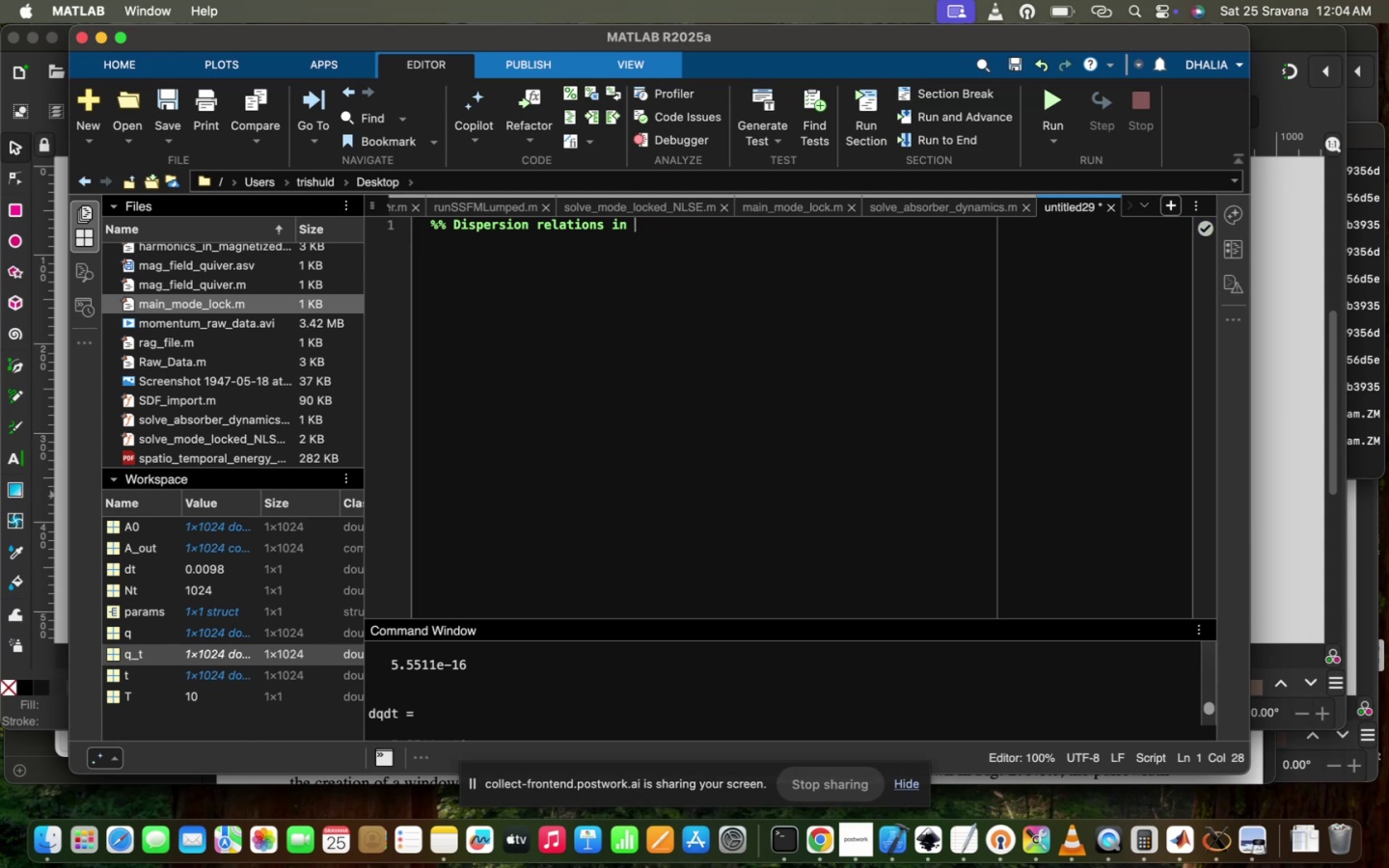 
key(Backspace)
type( laa)
key(Backspace)
type(ser interaction with )
 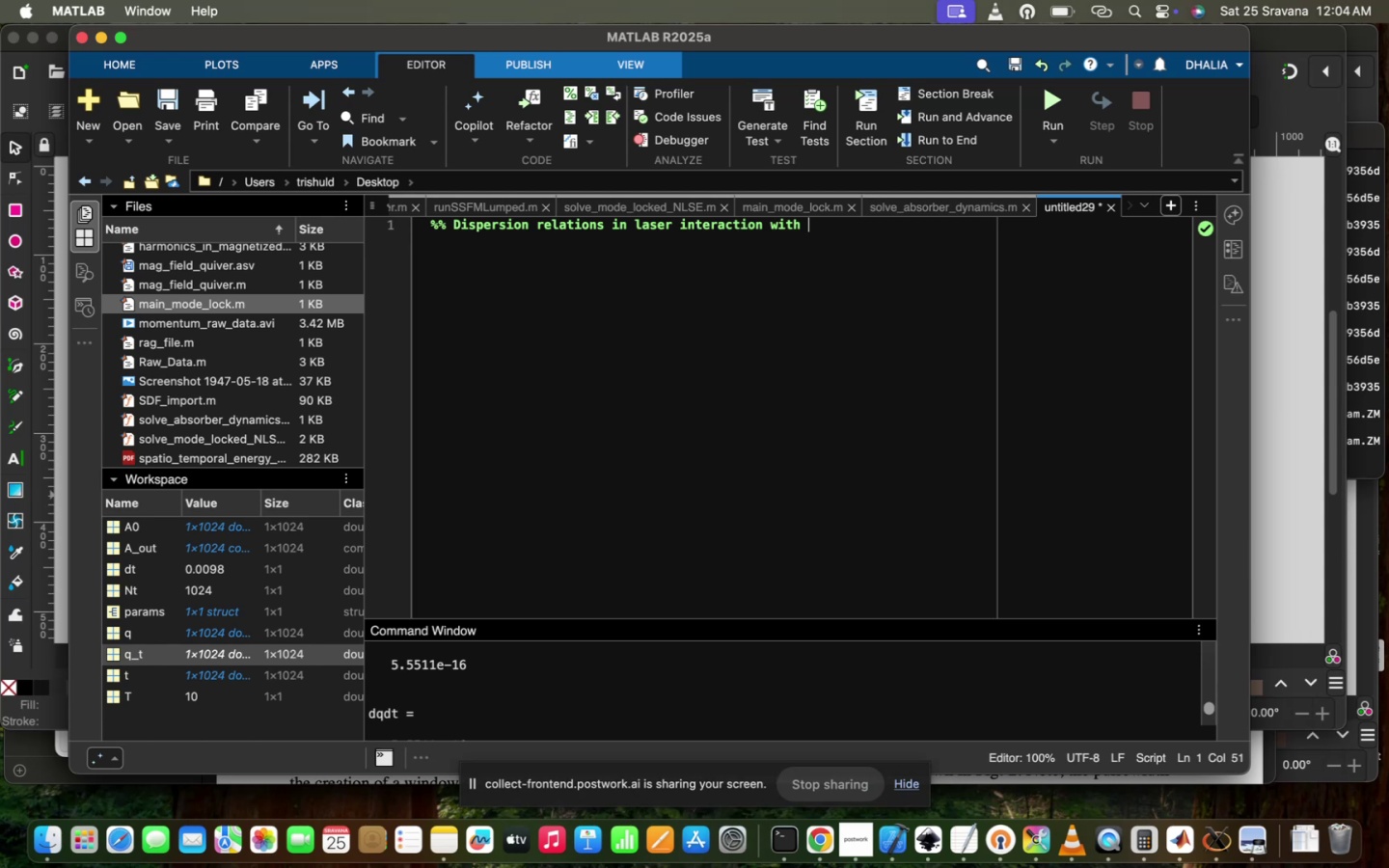 
wait(14.64)
 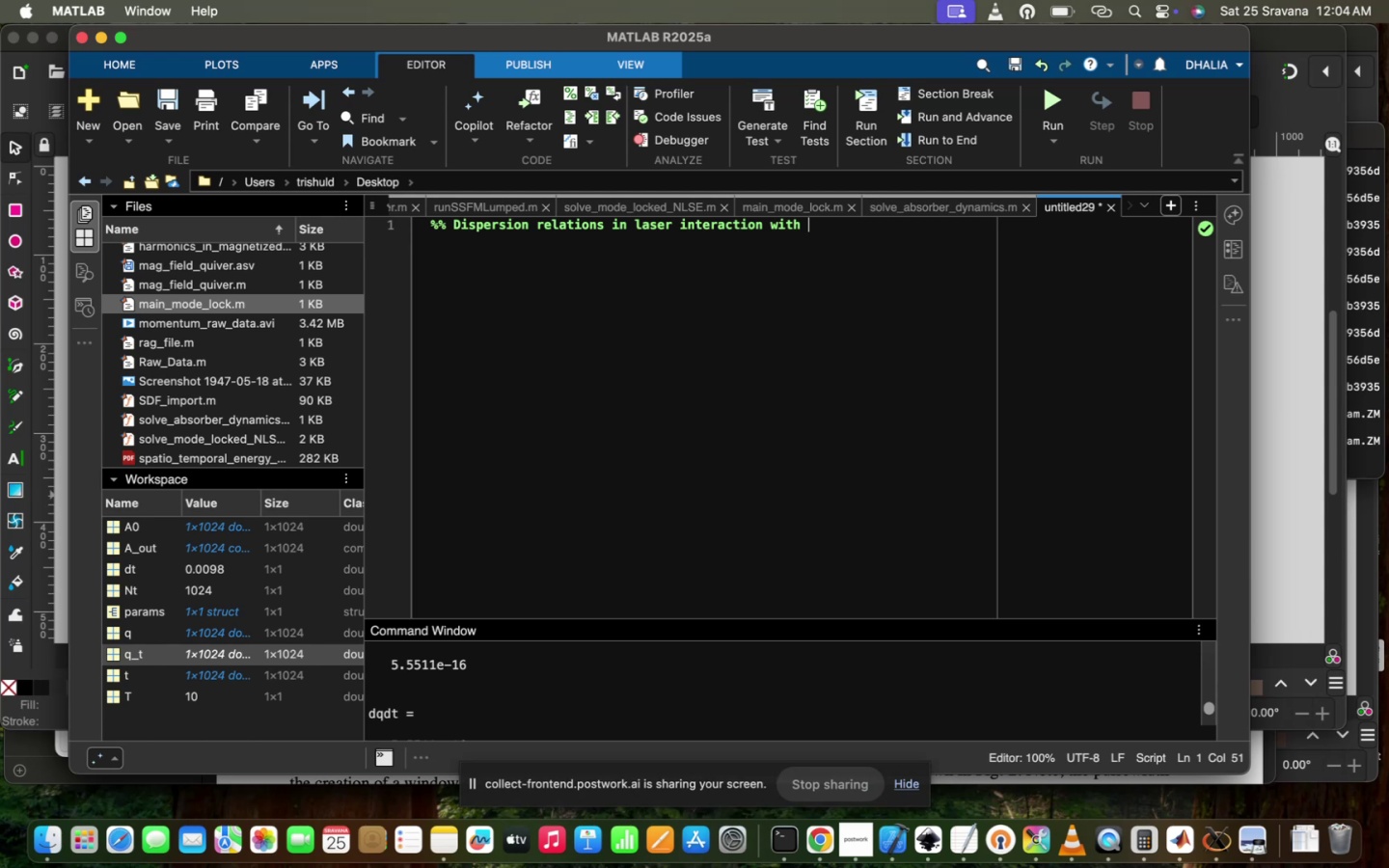 
left_click([487, 147])
 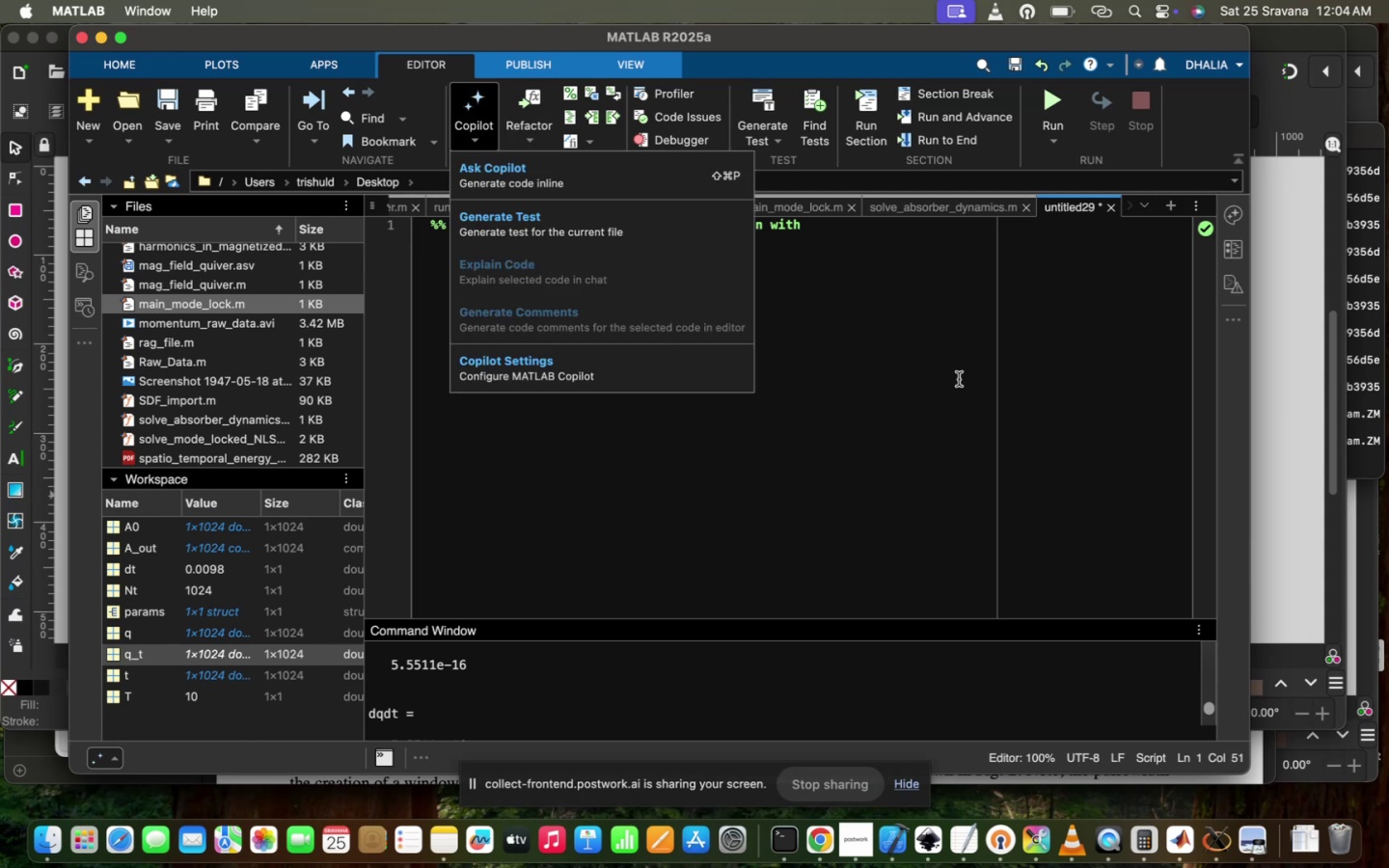 
left_click([959, 379])
 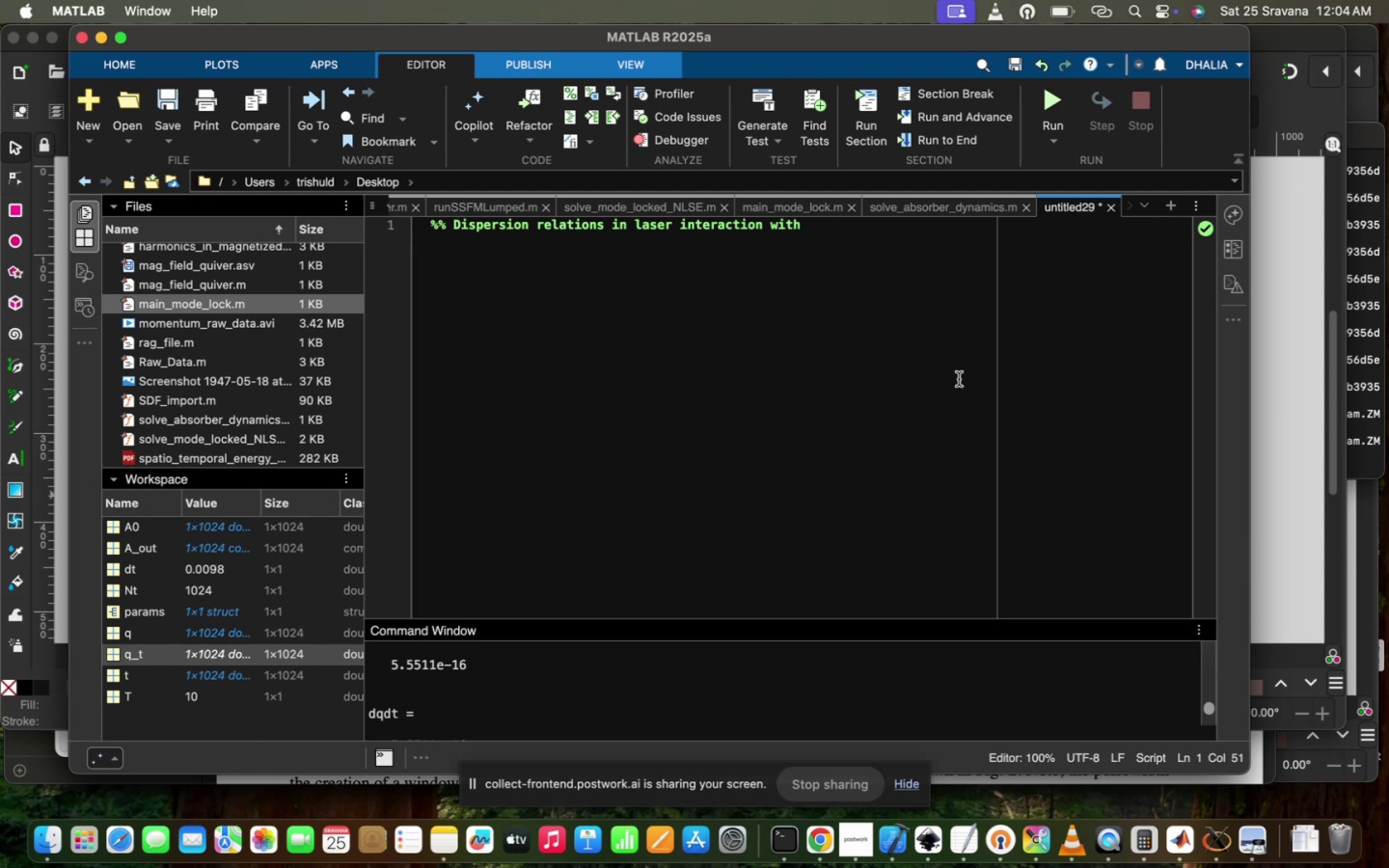 
type(magnetuz)
key(Backspace)
key(Backspace)
type(ized plasma)
 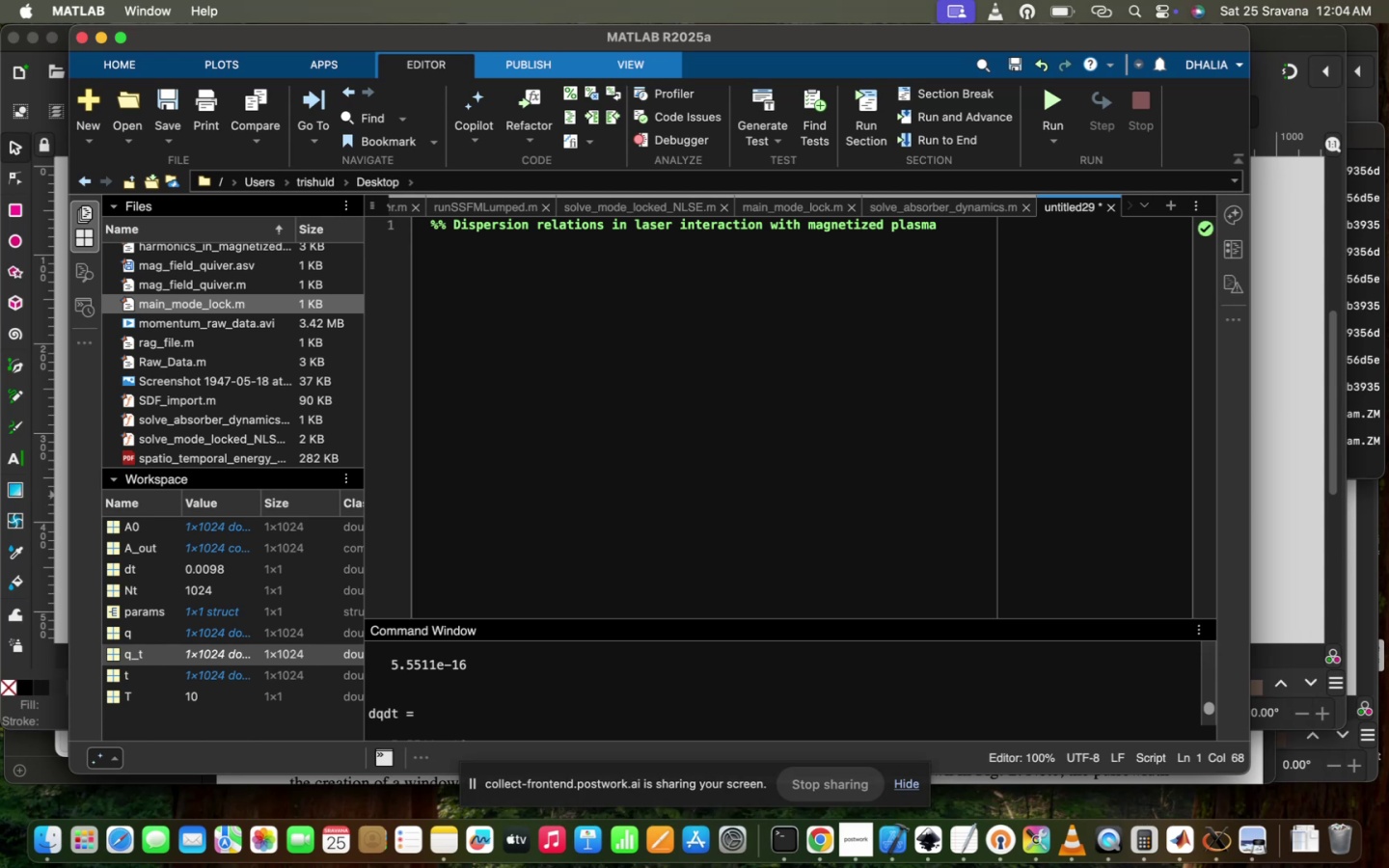 
hold_key(key=Backspace, duration=1.5)
 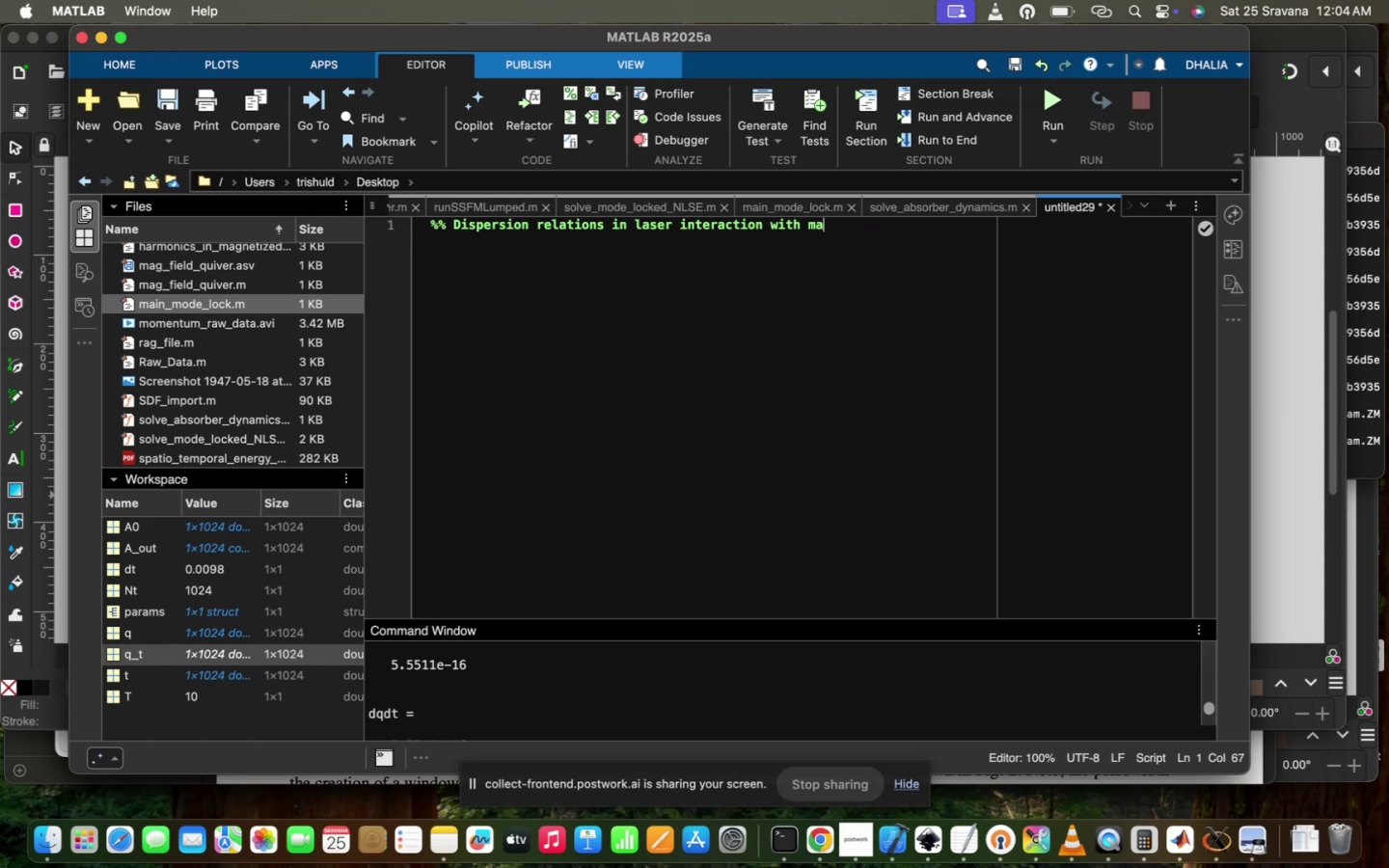 
key(Backspace)
 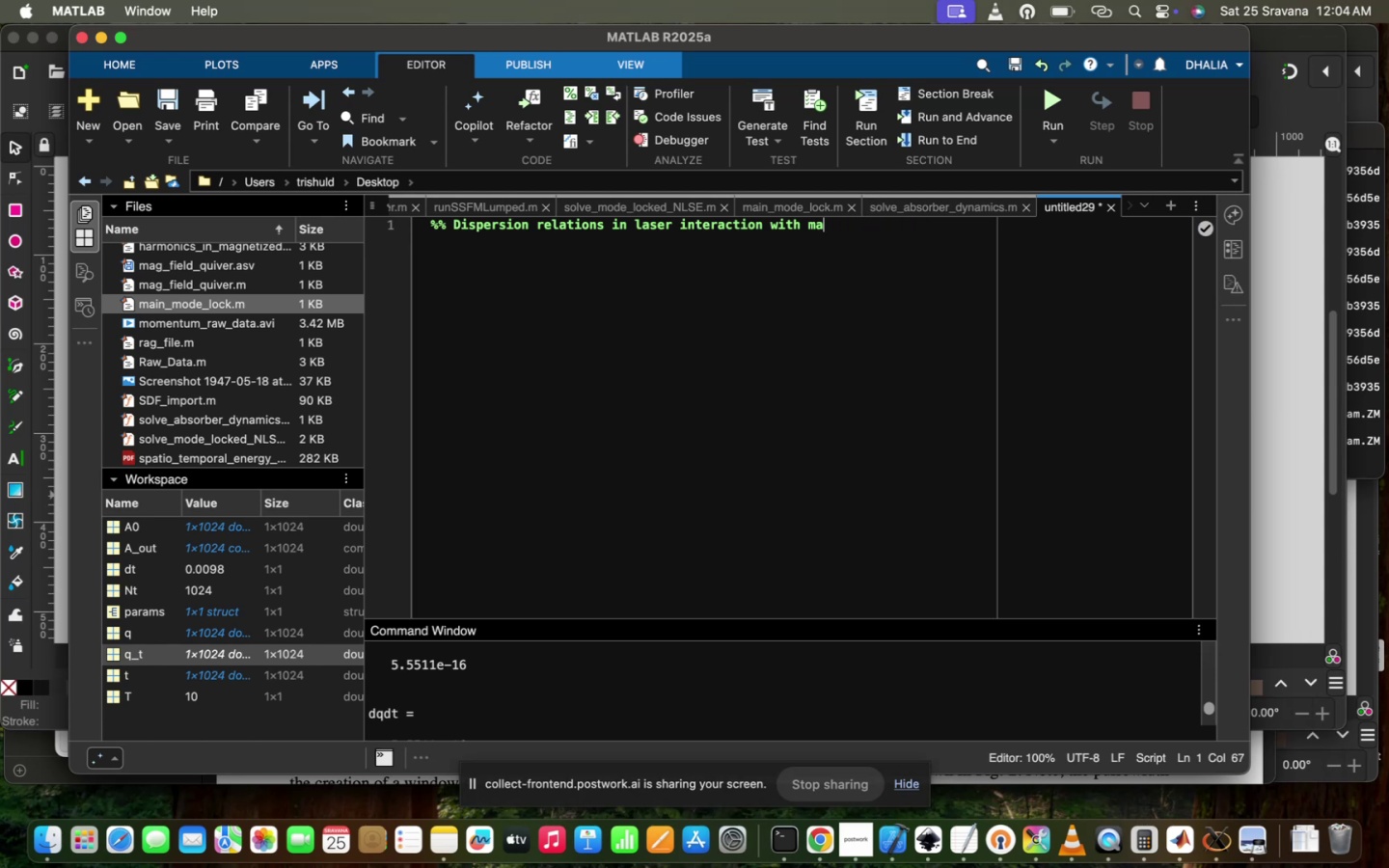 
key(Backspace)
 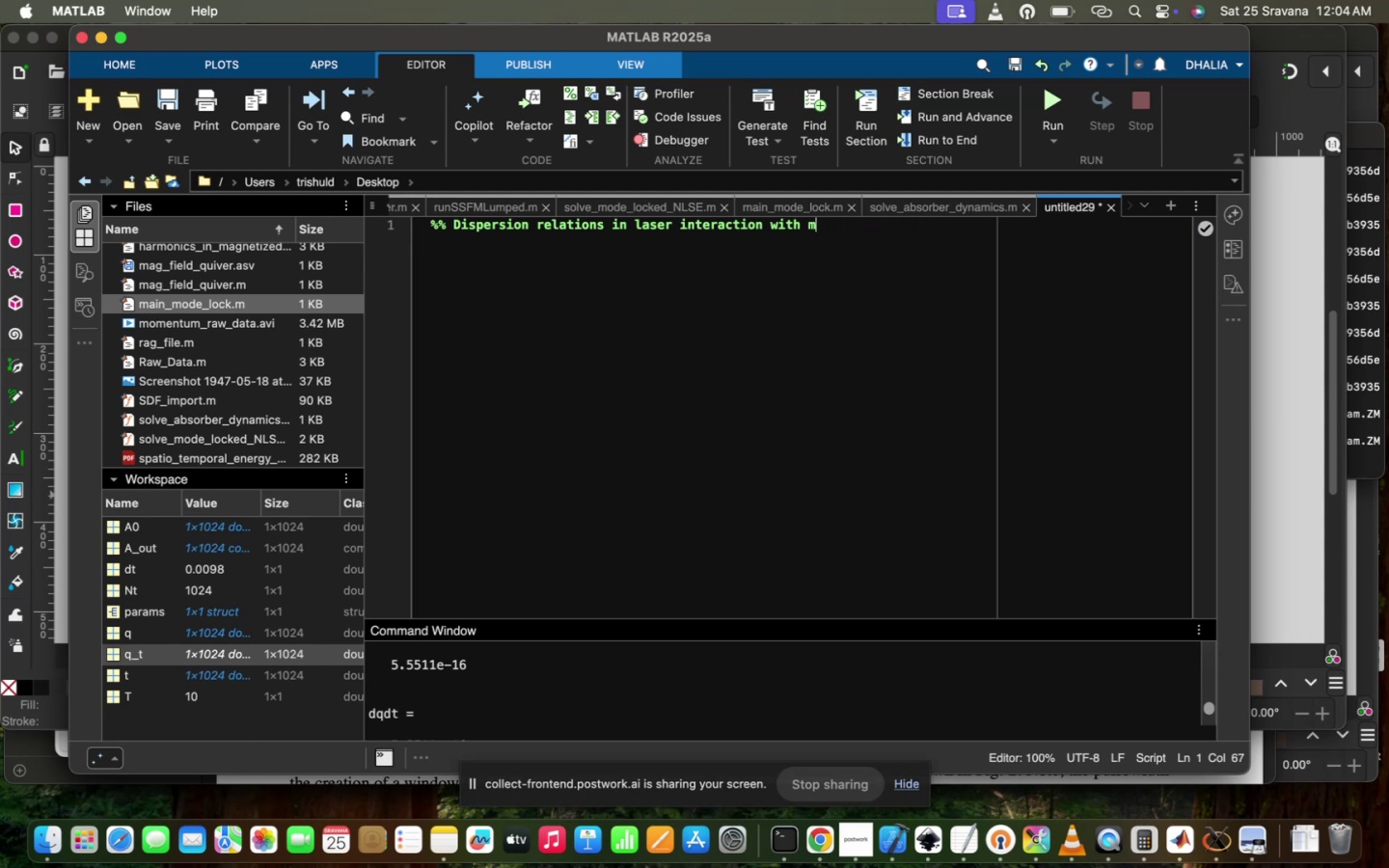 
key(Backspace)
 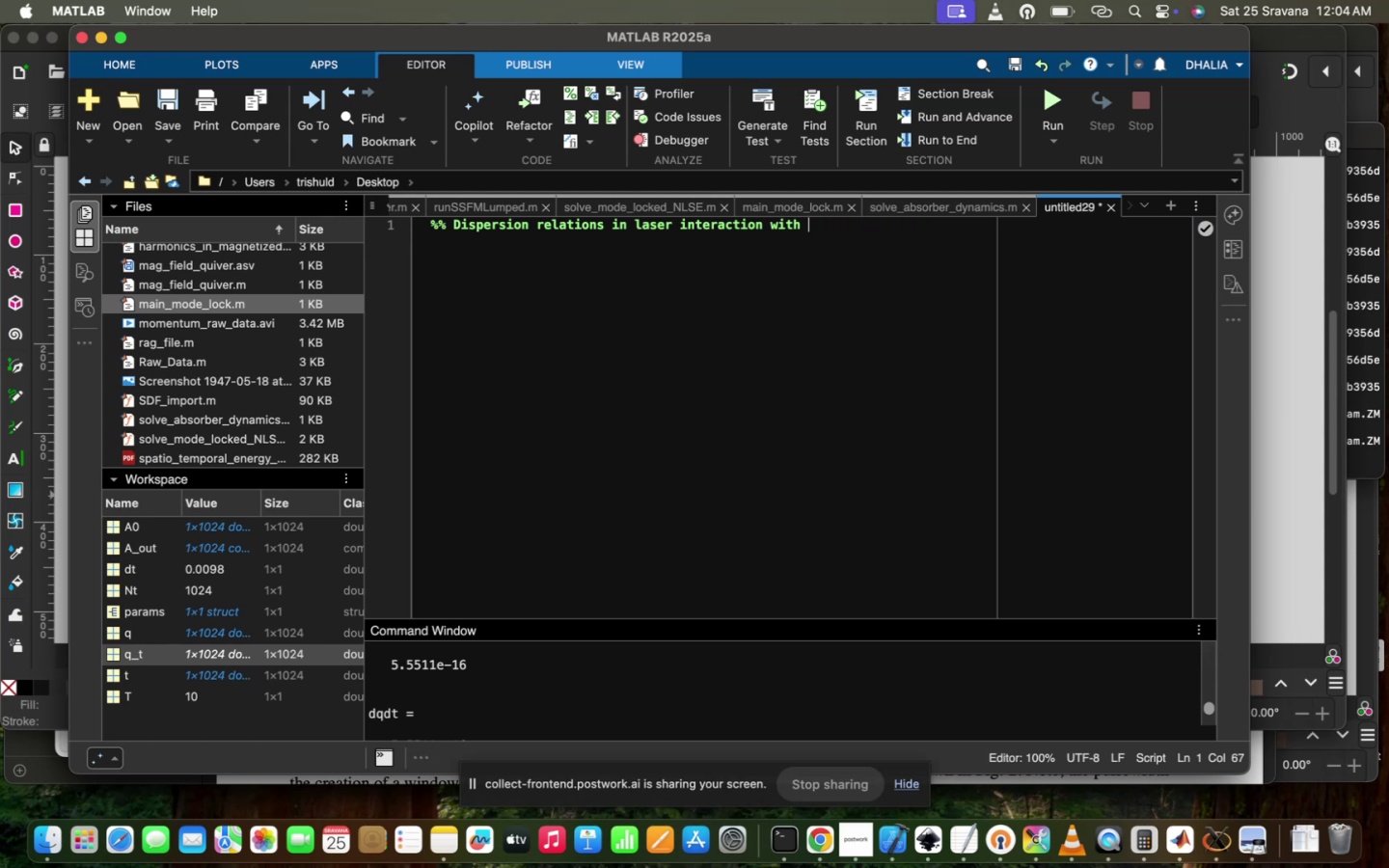 
key(Backspace)
 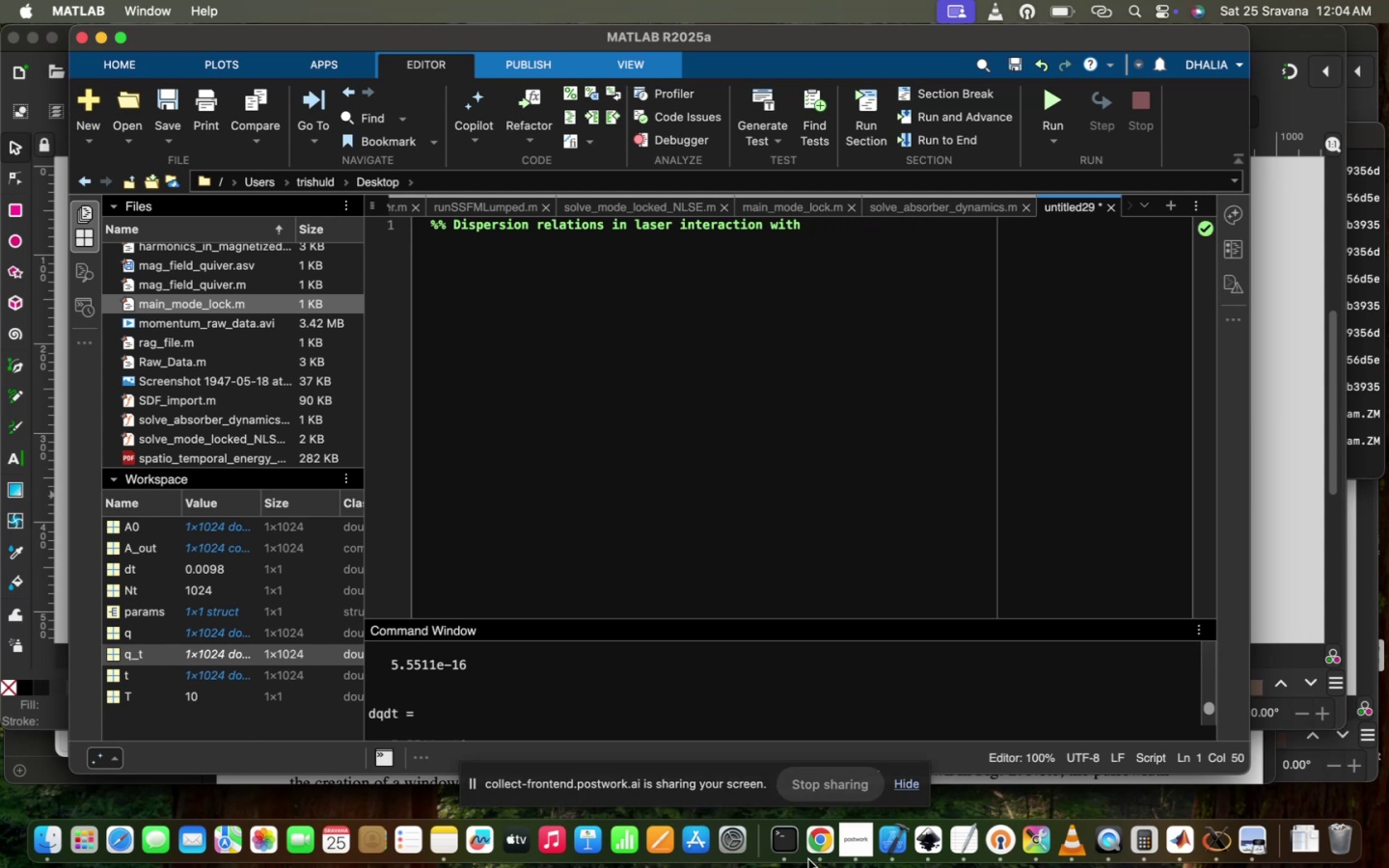 
left_click([814, 854])
 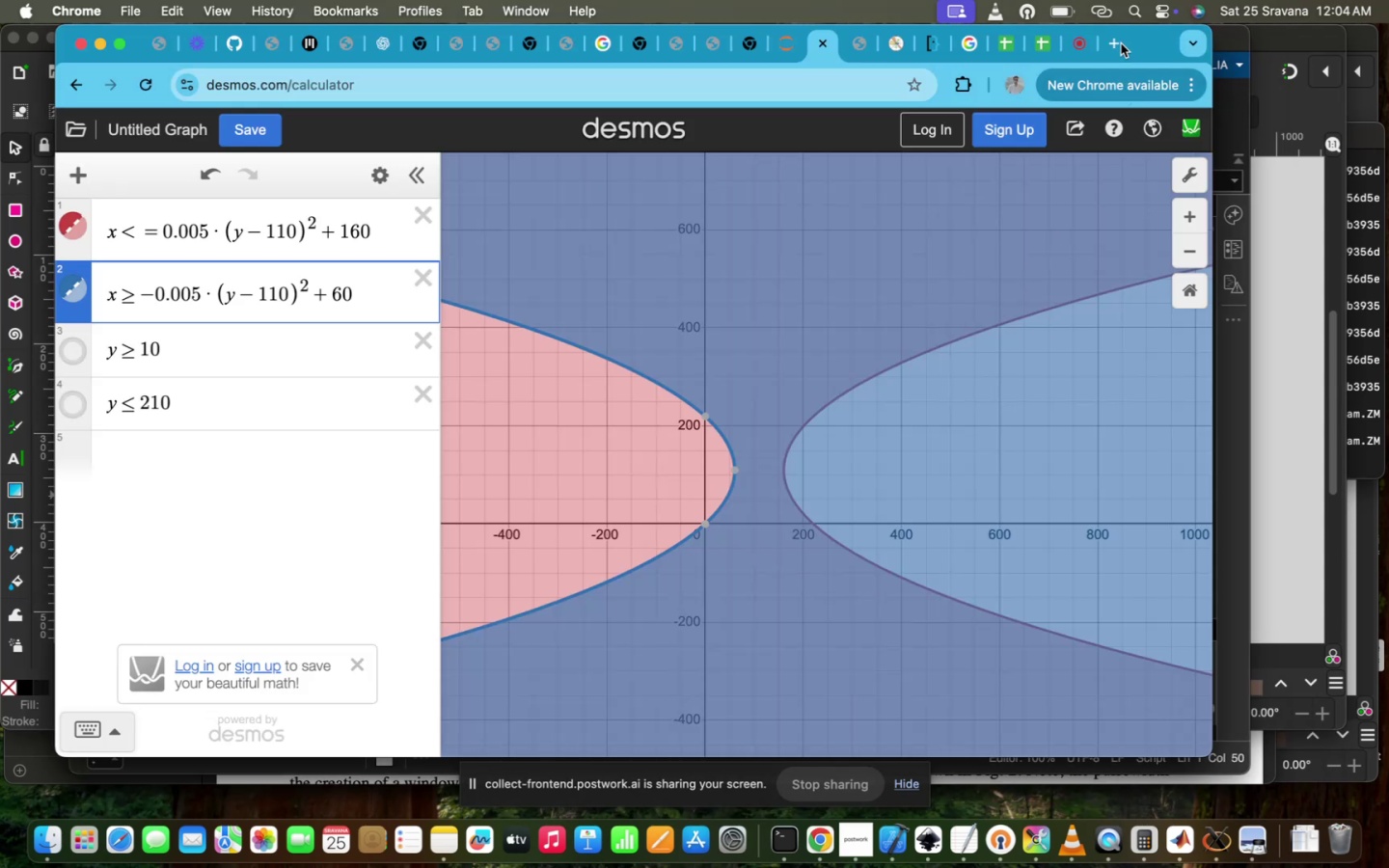 
left_click([1120, 31])
 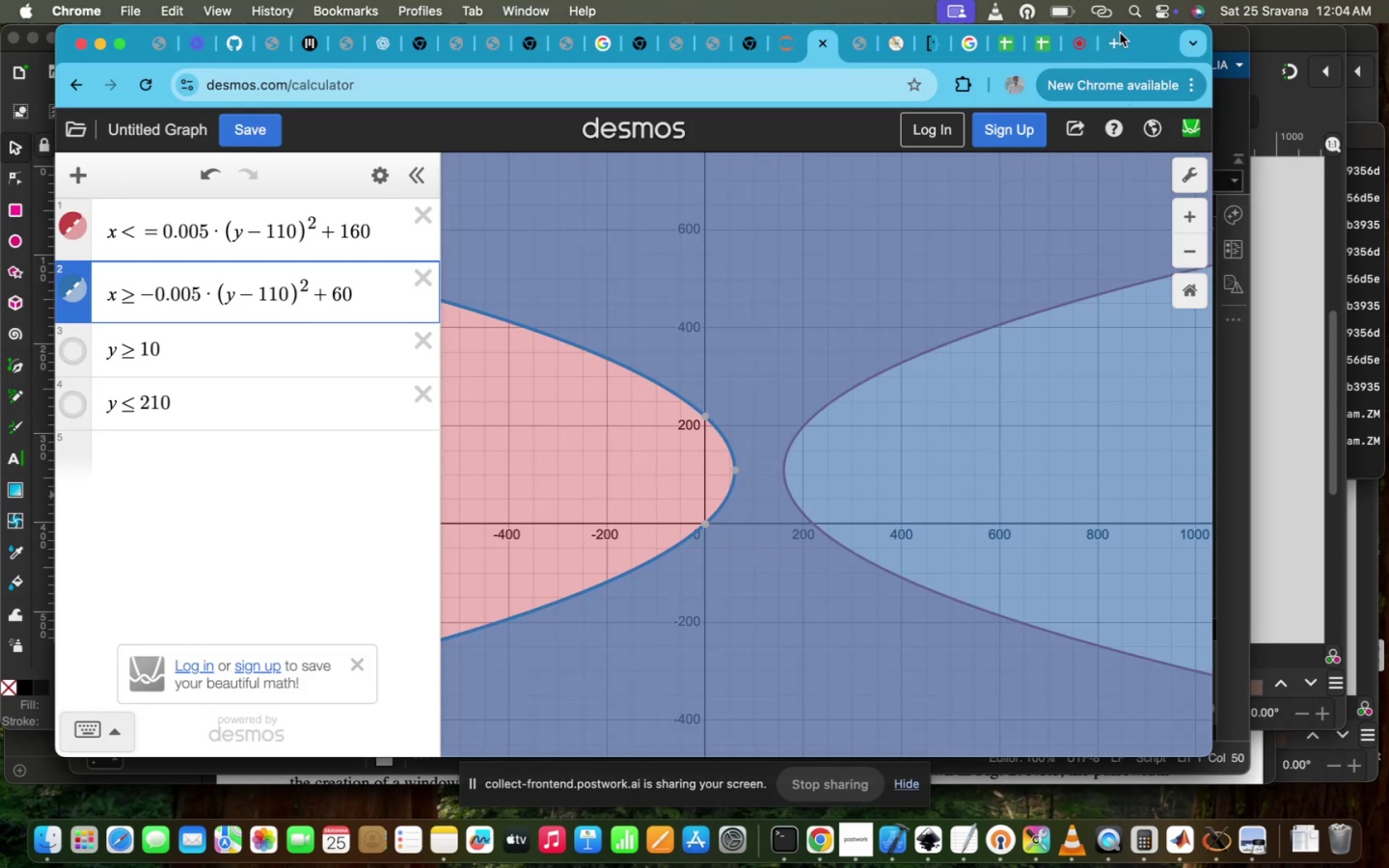 
double_click([1120, 41])
 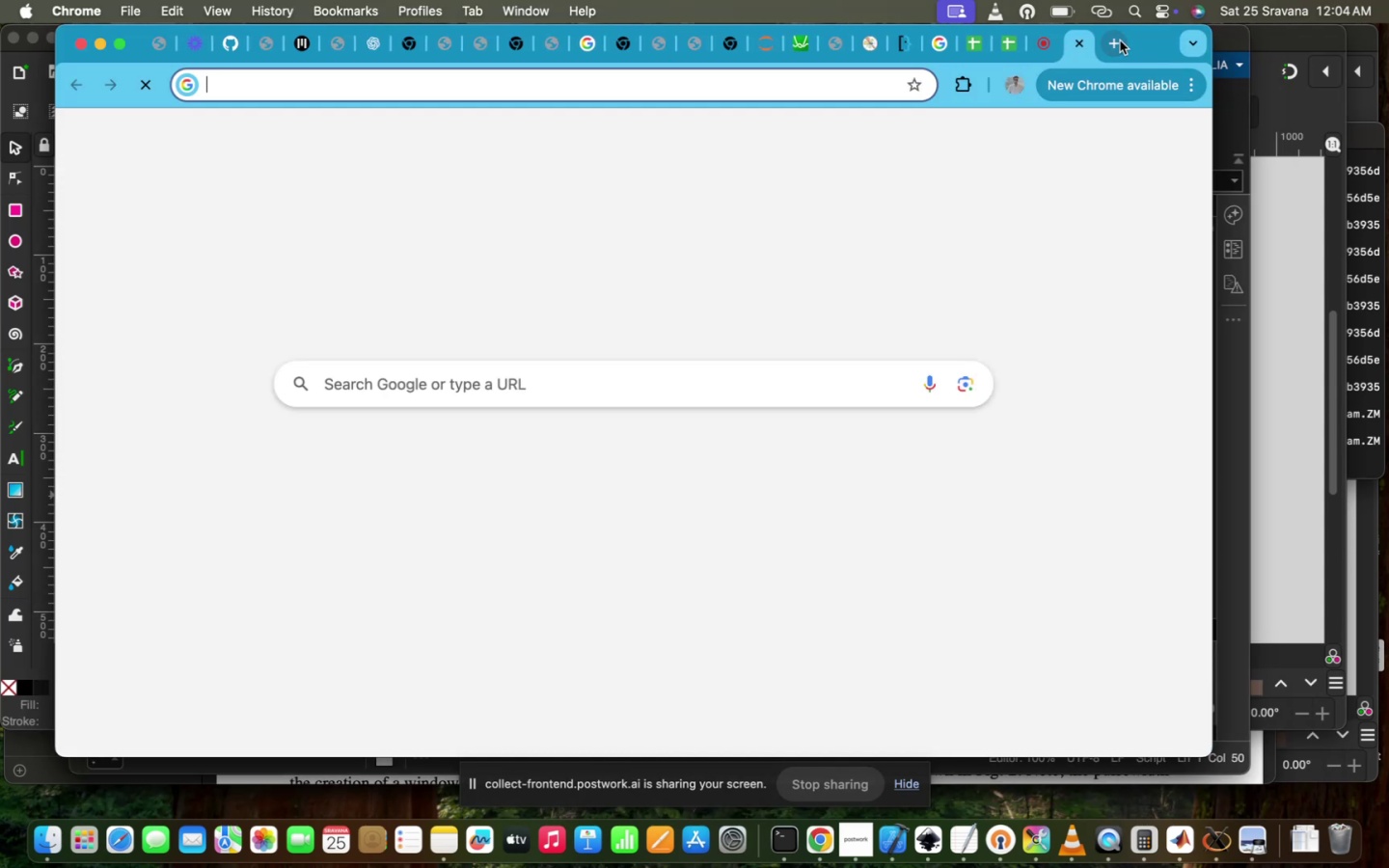 
type(dispersion relation in mgns)
key(Backspace)
key(Backspace)
key(Backspace)
type(agnetized plasma )
 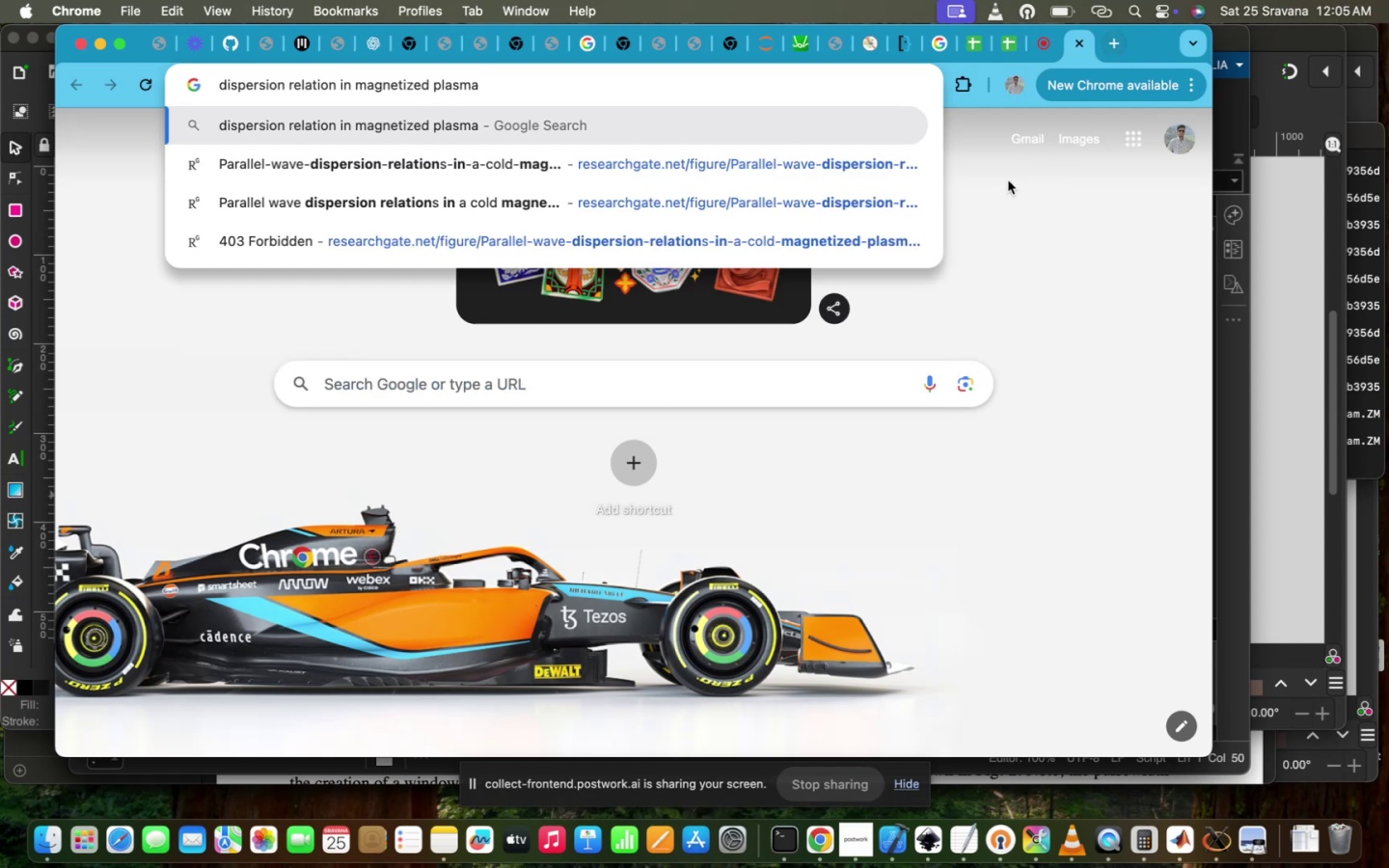 
left_click([849, 174])
 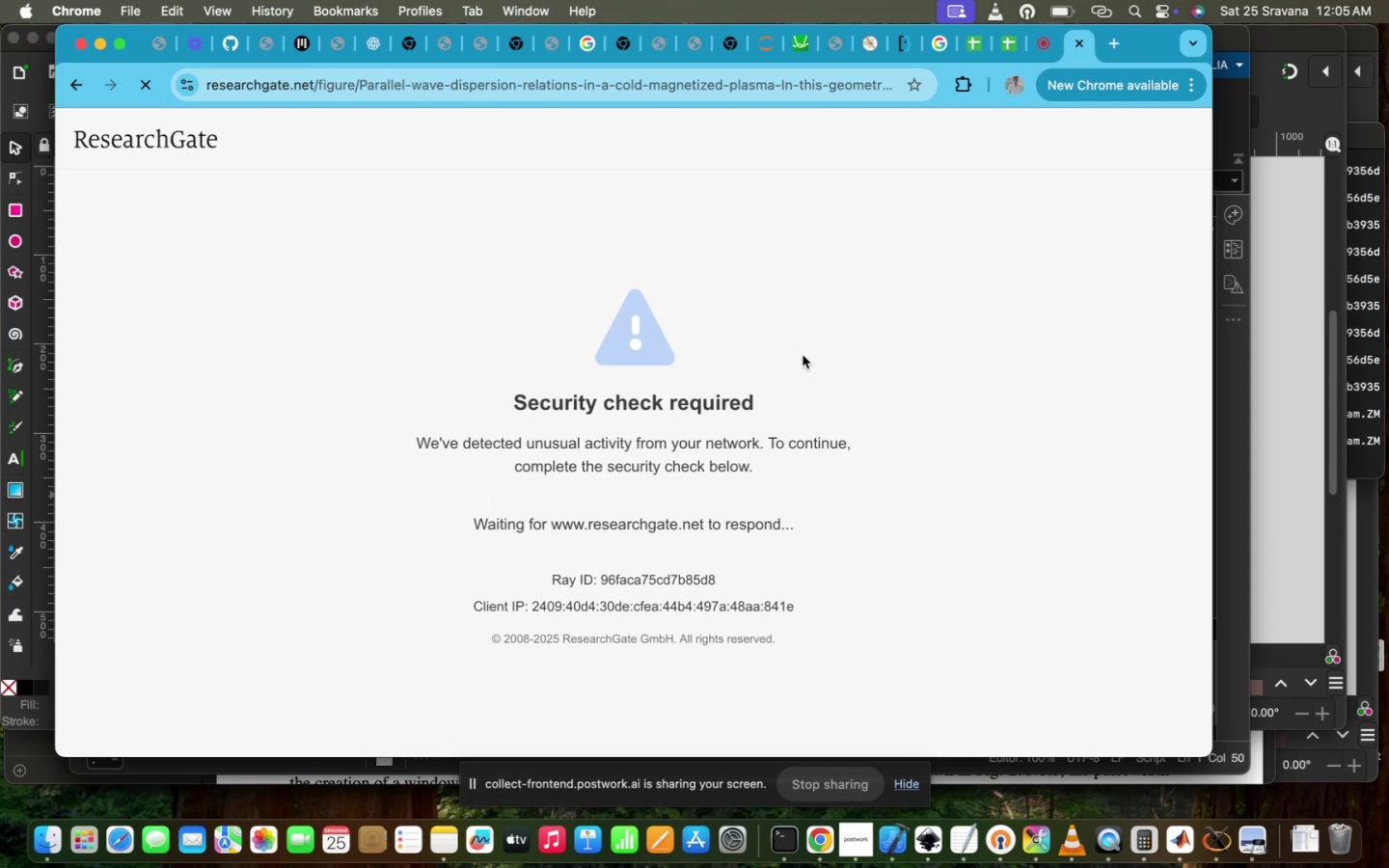 
wait(7.37)
 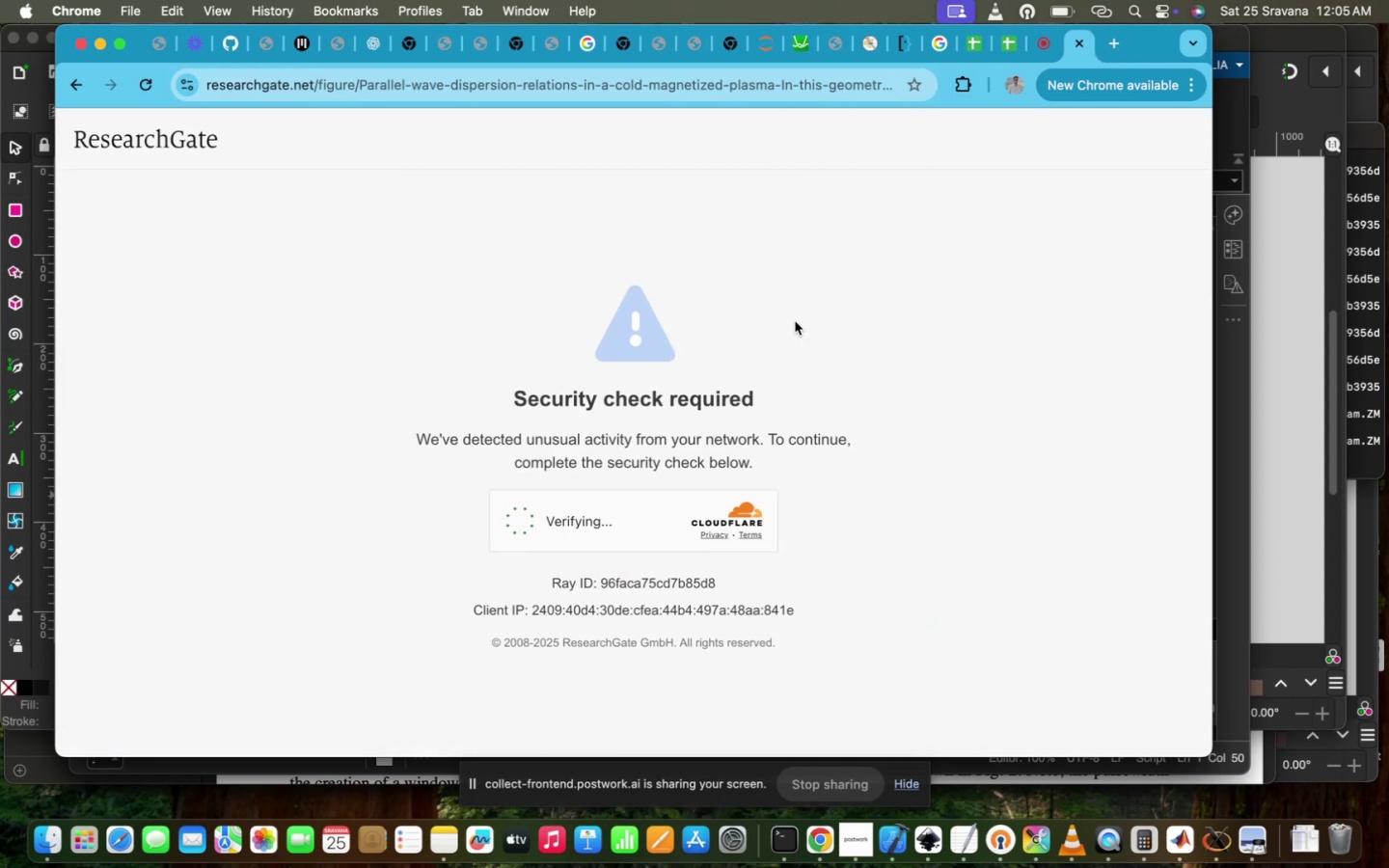 
scroll: coordinate [808, 489], scroll_direction: down, amount: 12.0
 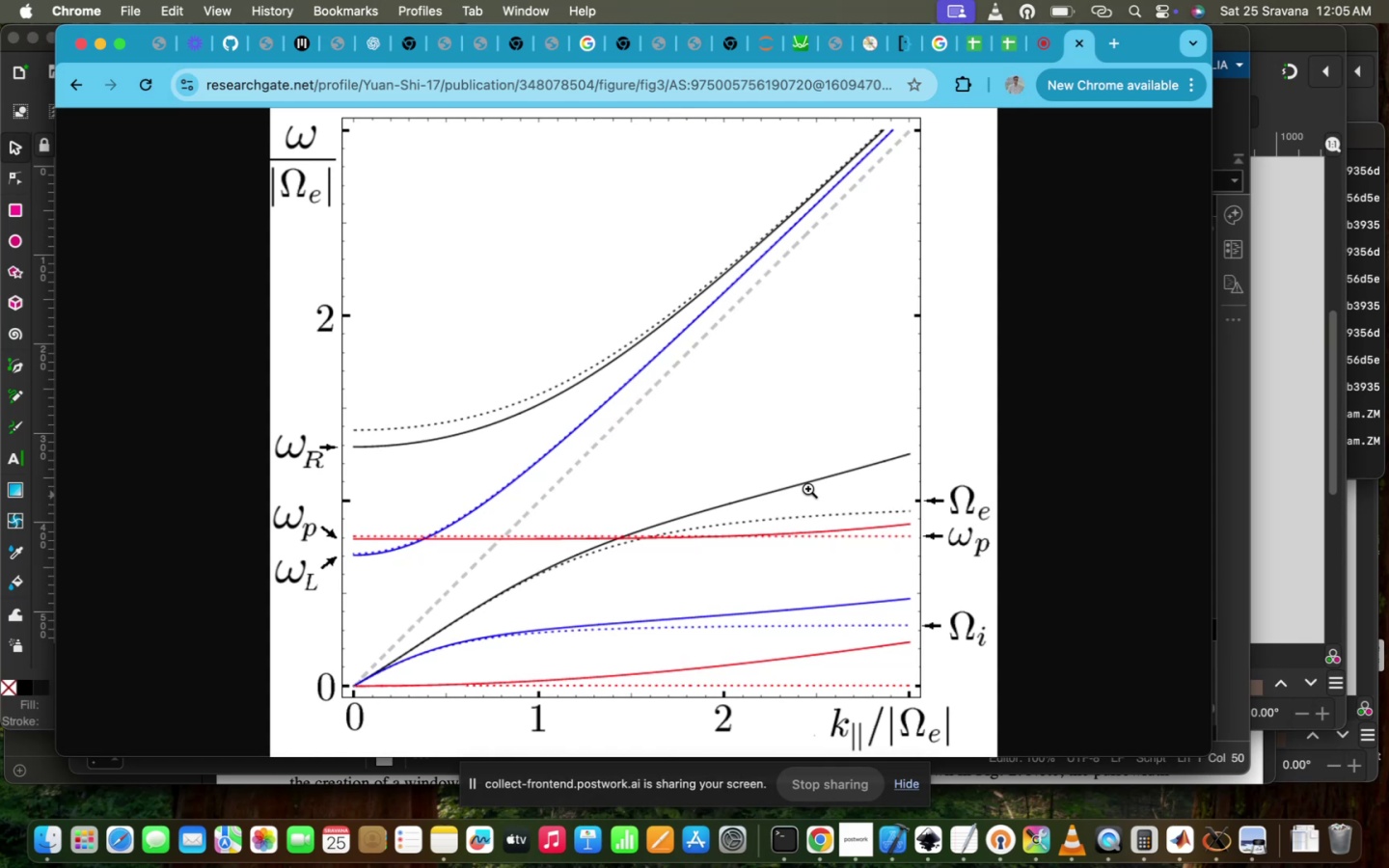 
wait(13.1)
 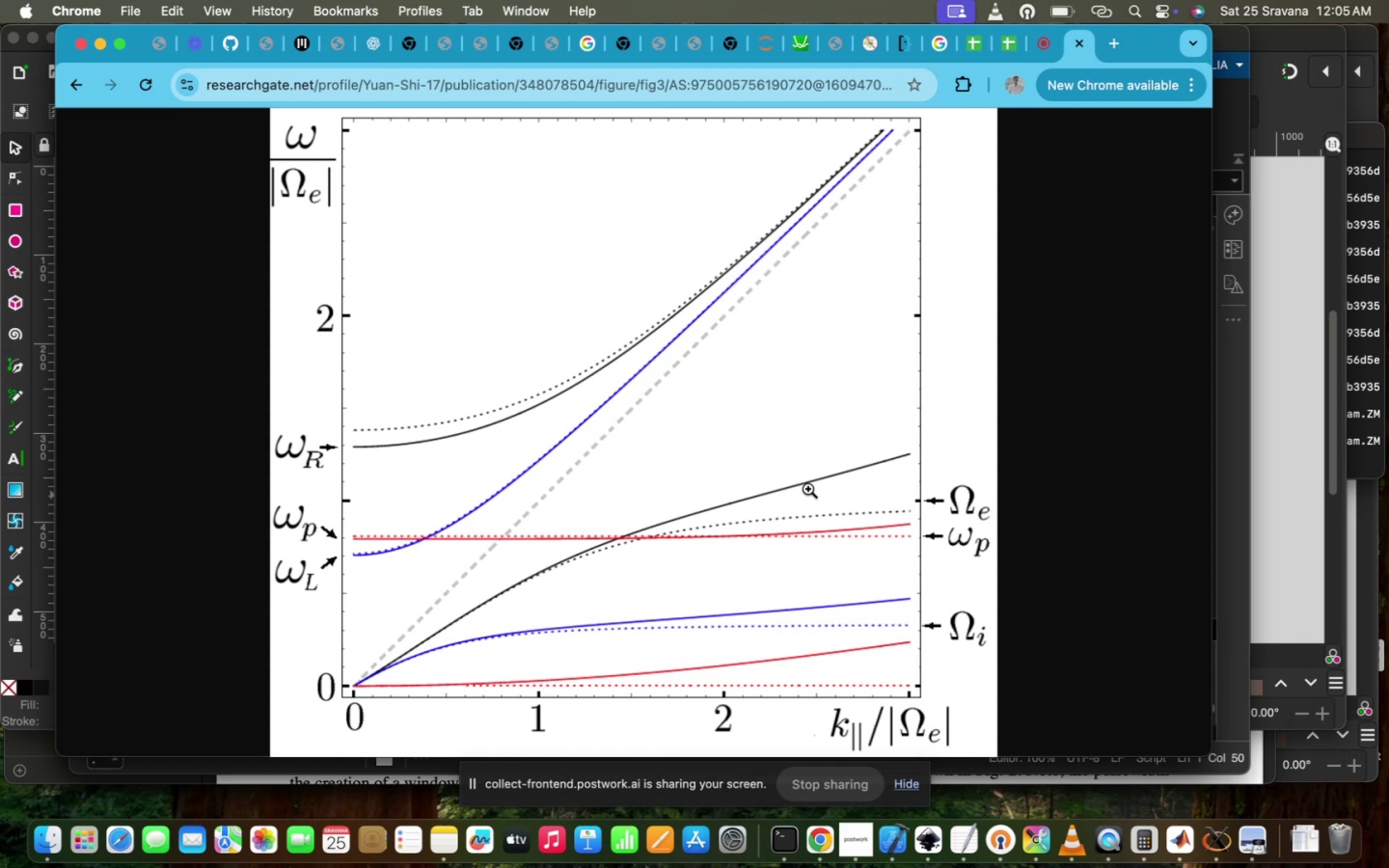 
left_click([1261, 594])
 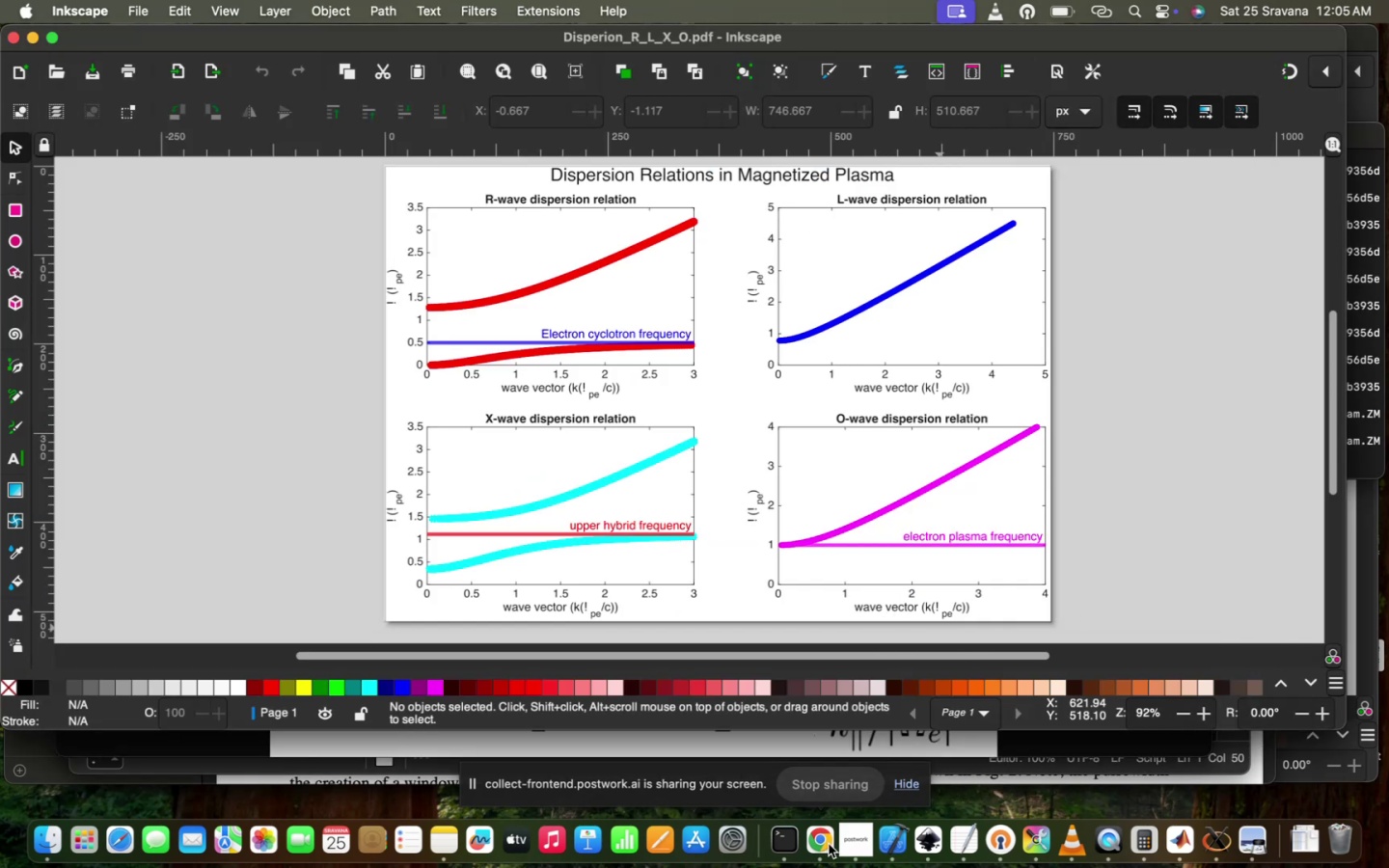 
left_click([1185, 853])
 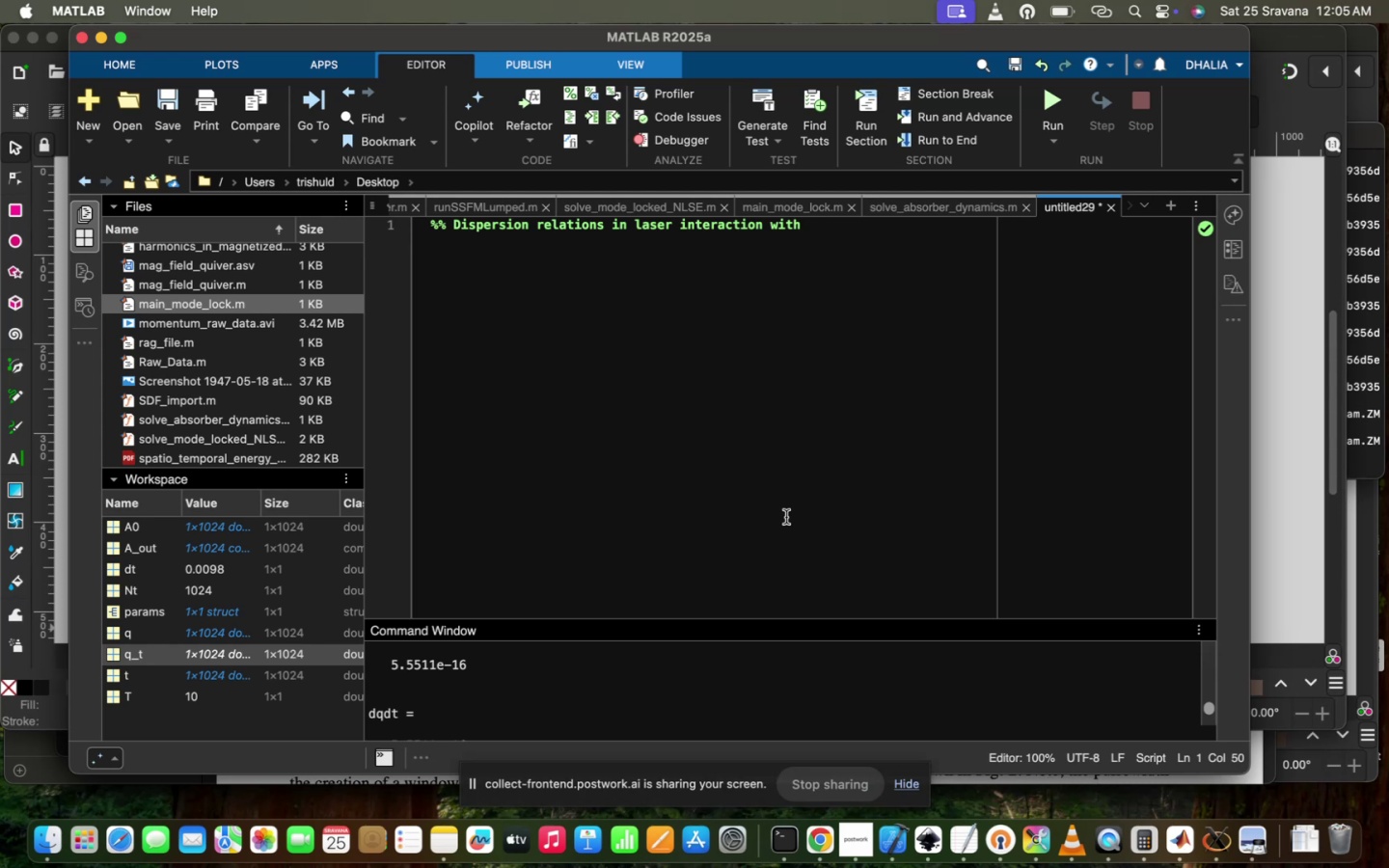 
scroll: coordinate [828, 482], scroll_direction: up, amount: 36.0
 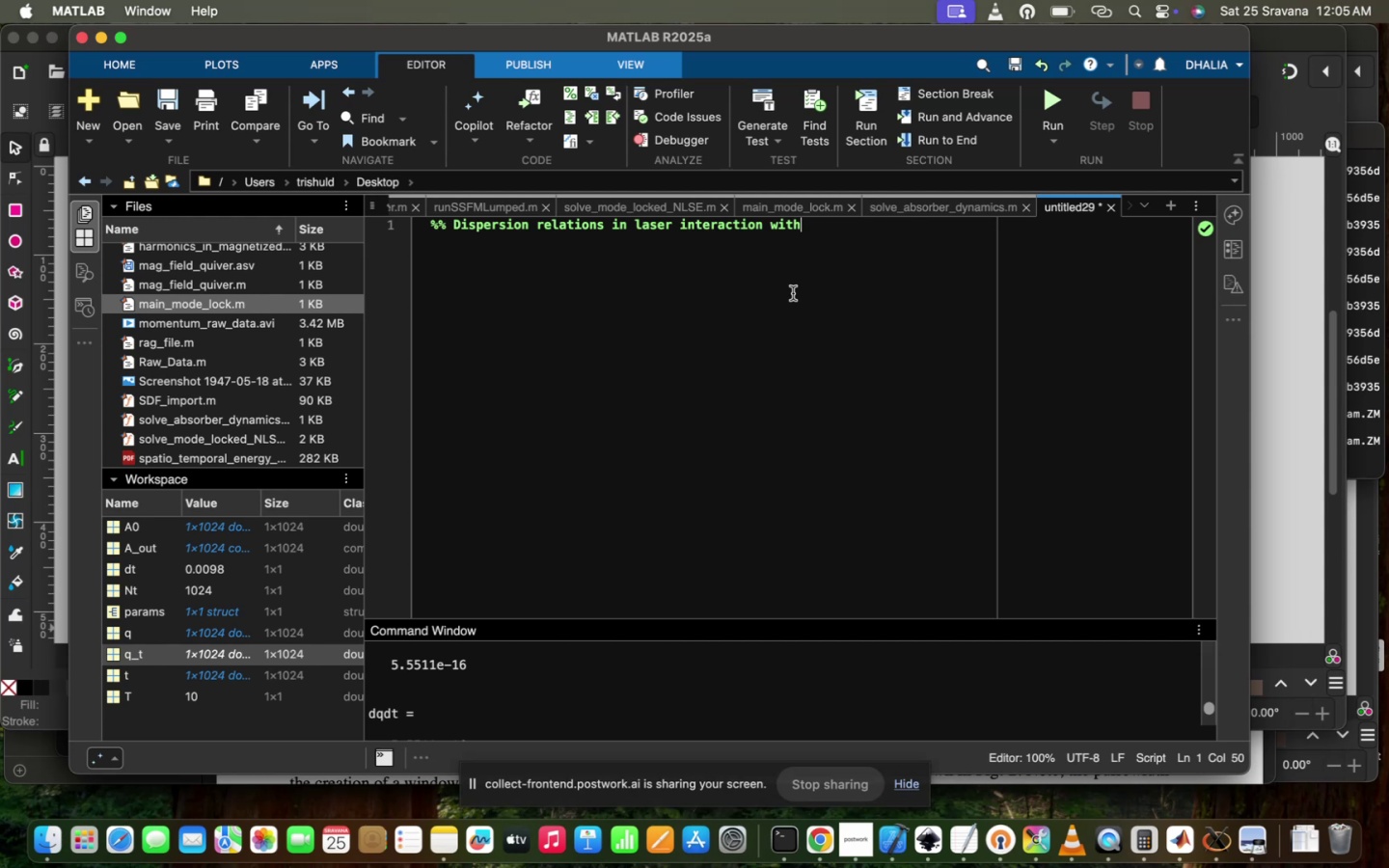 
hold_key(key=Backspace, duration=0.76)
 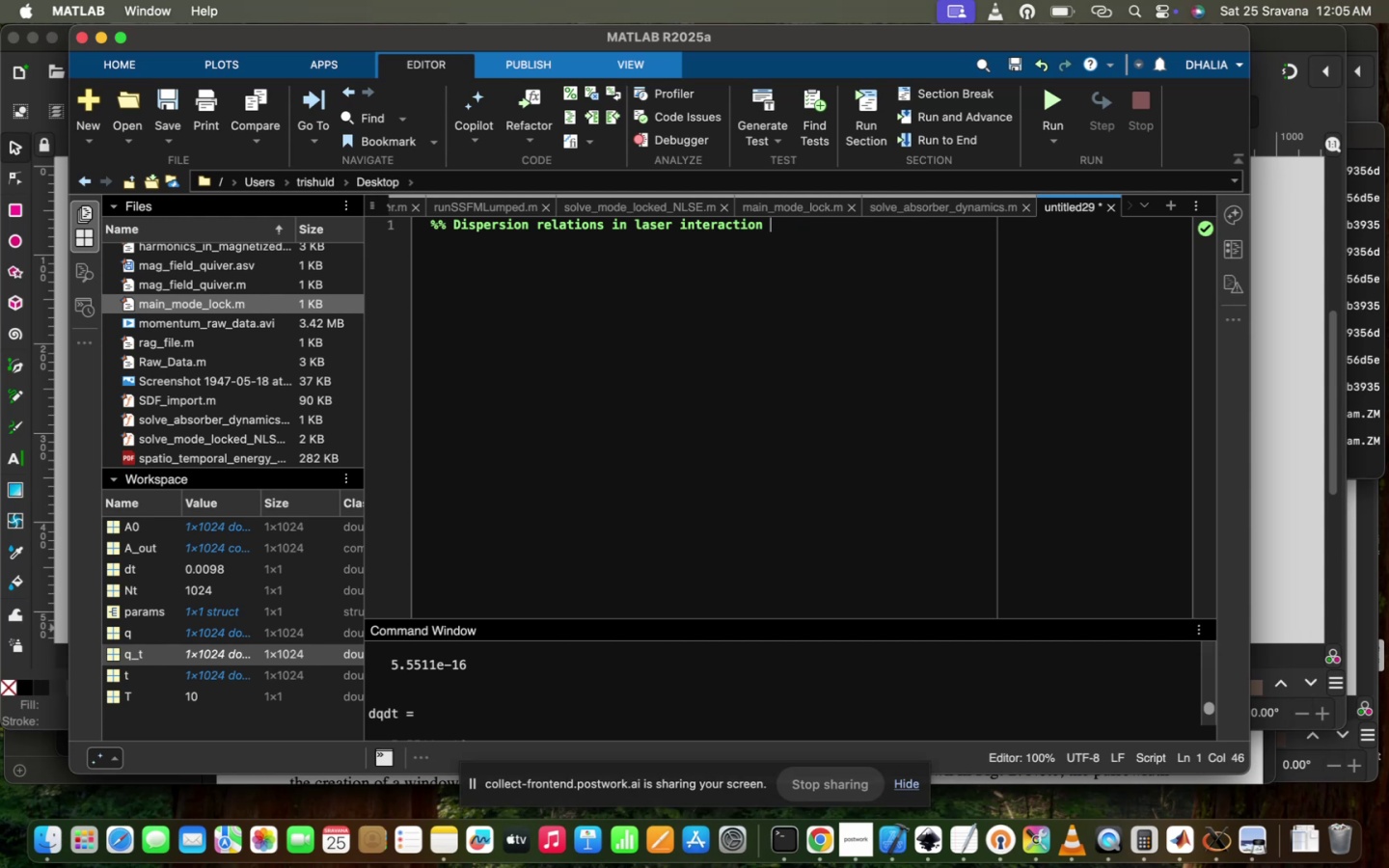 
hold_key(key=Backspace, duration=28.4)
 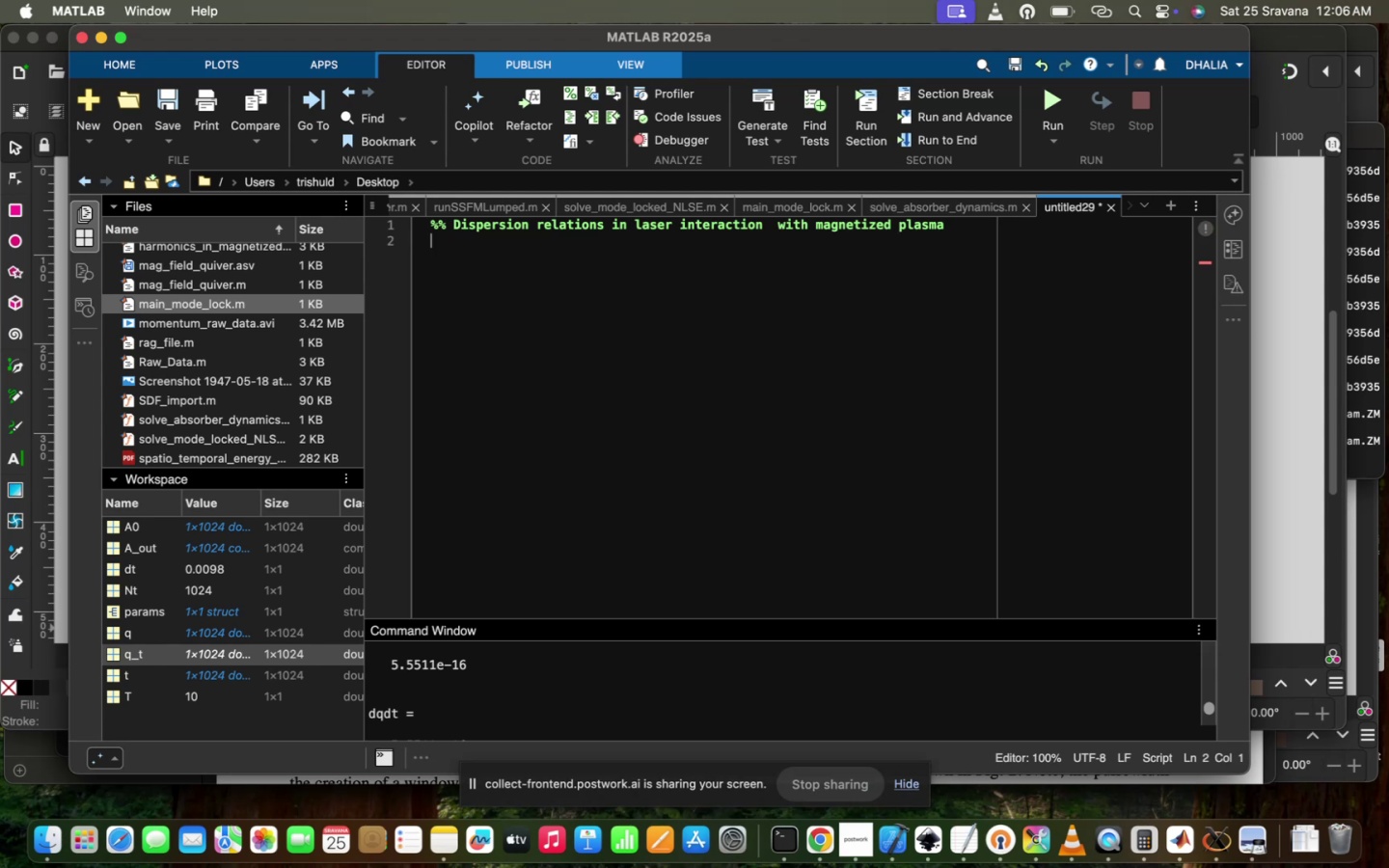 
left_click([765, 323])
 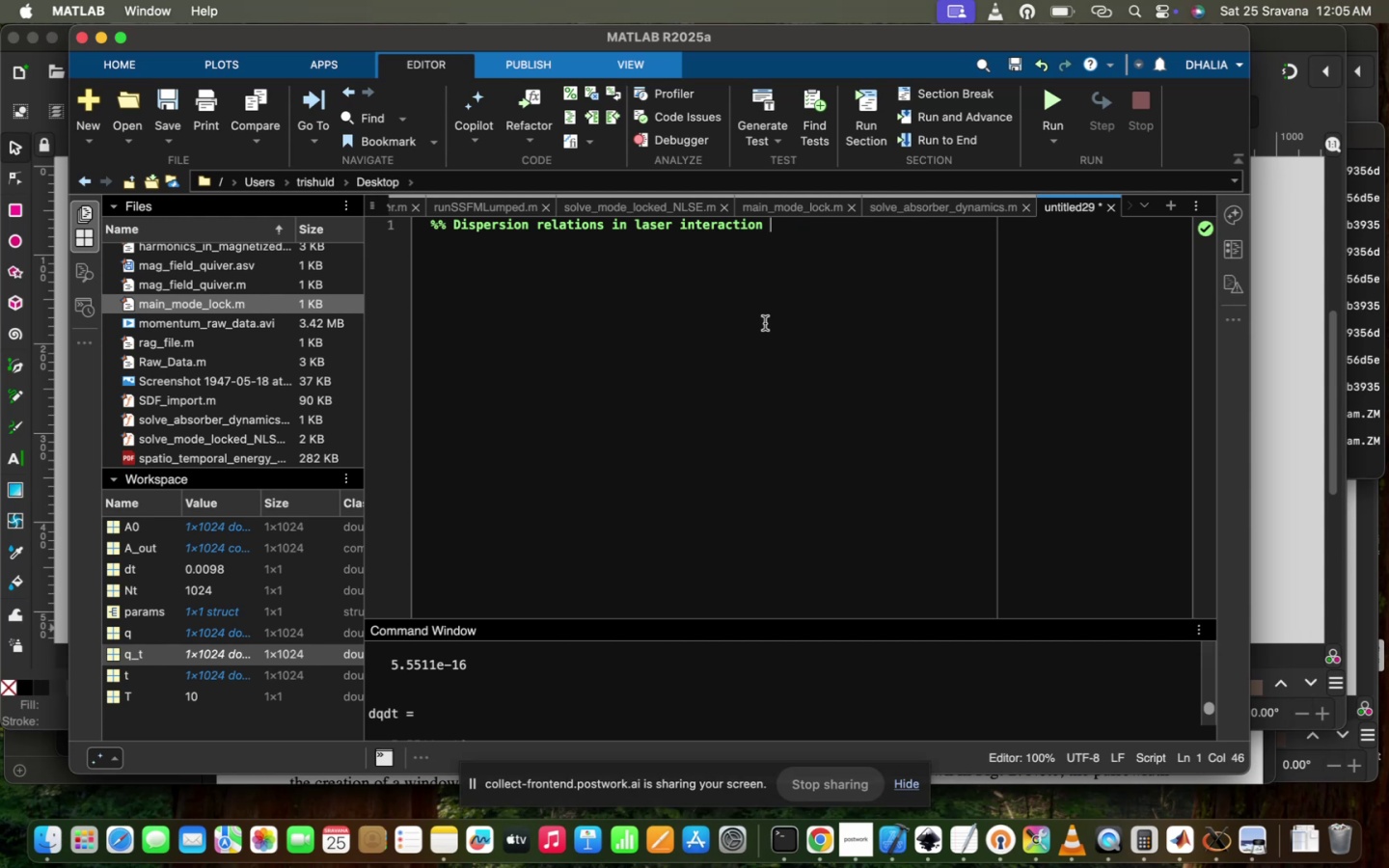 
hold_key(key=Space, duration=0.49)
 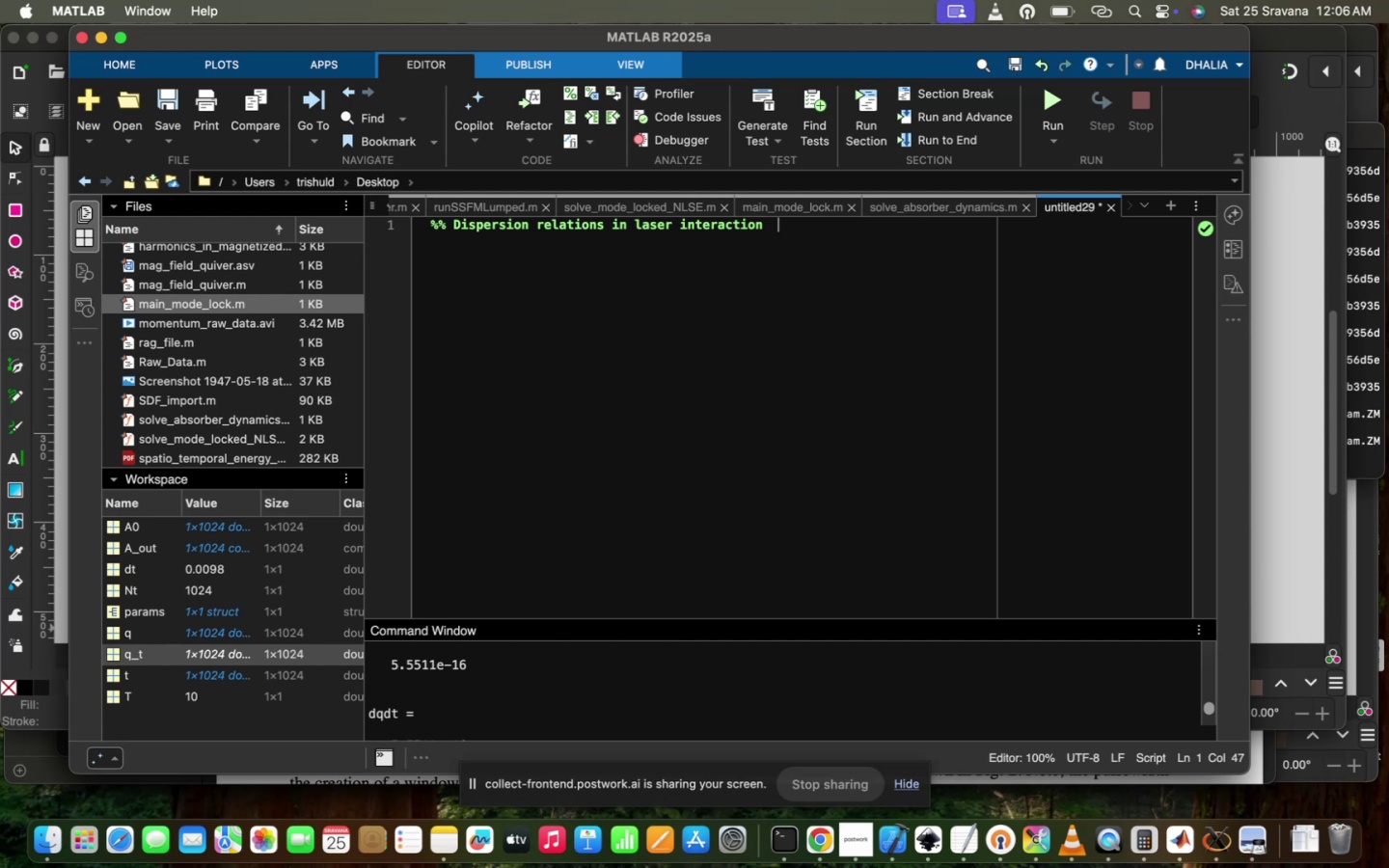 
type(with magnetized plasa)
 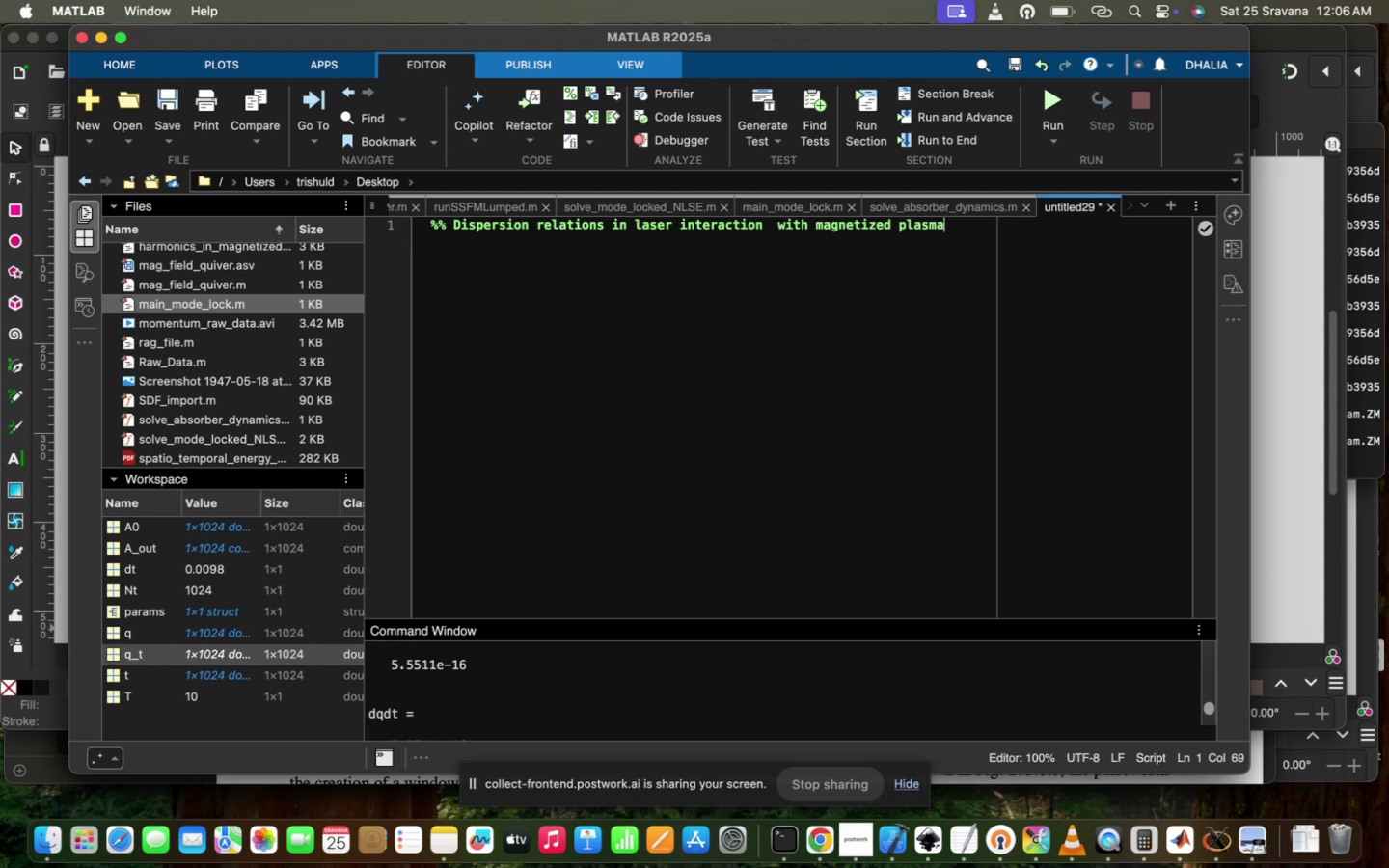 
hold_key(key=Enter, duration=0.41)
 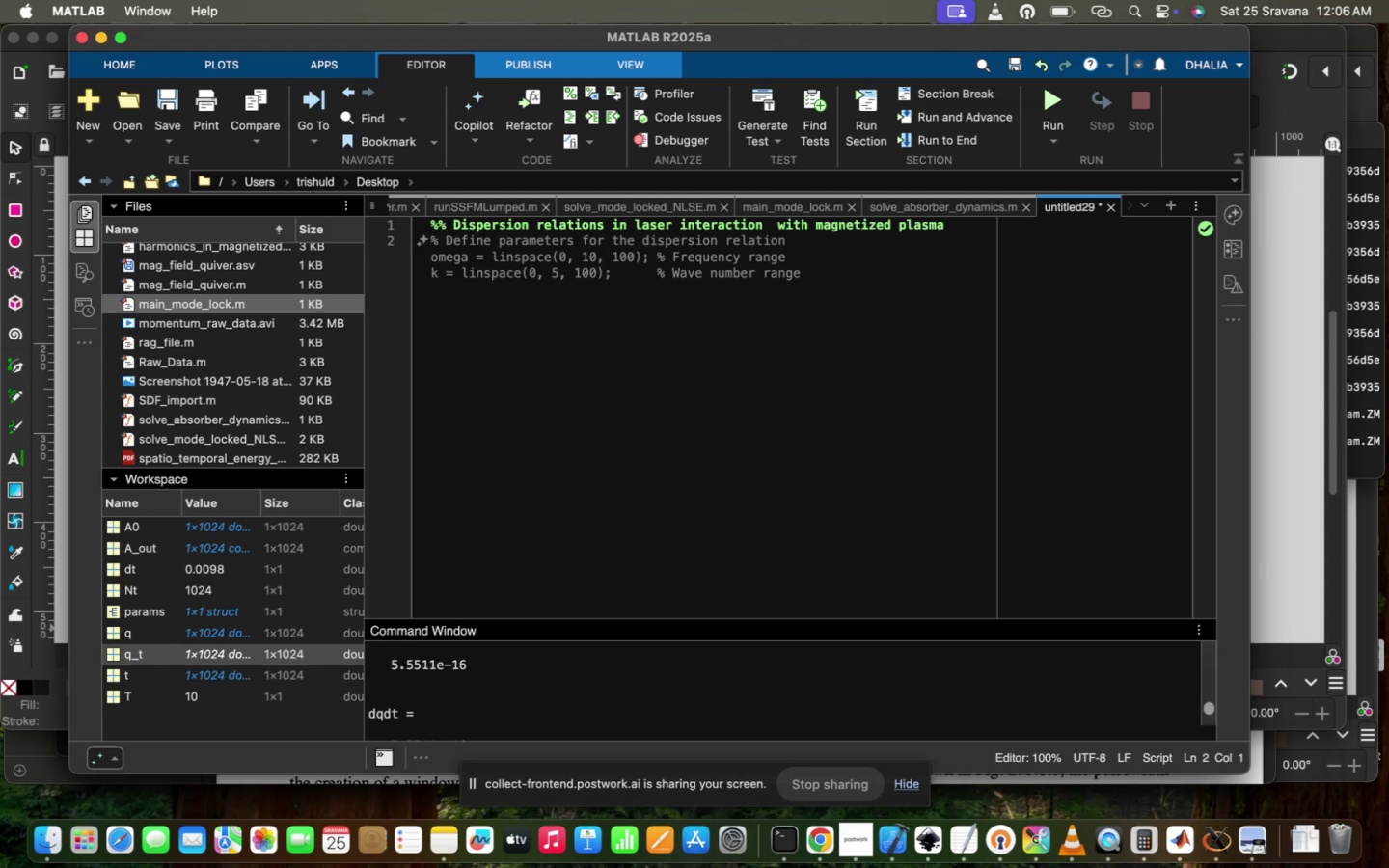 
hold_key(key=Backquote, duration=0.47)
 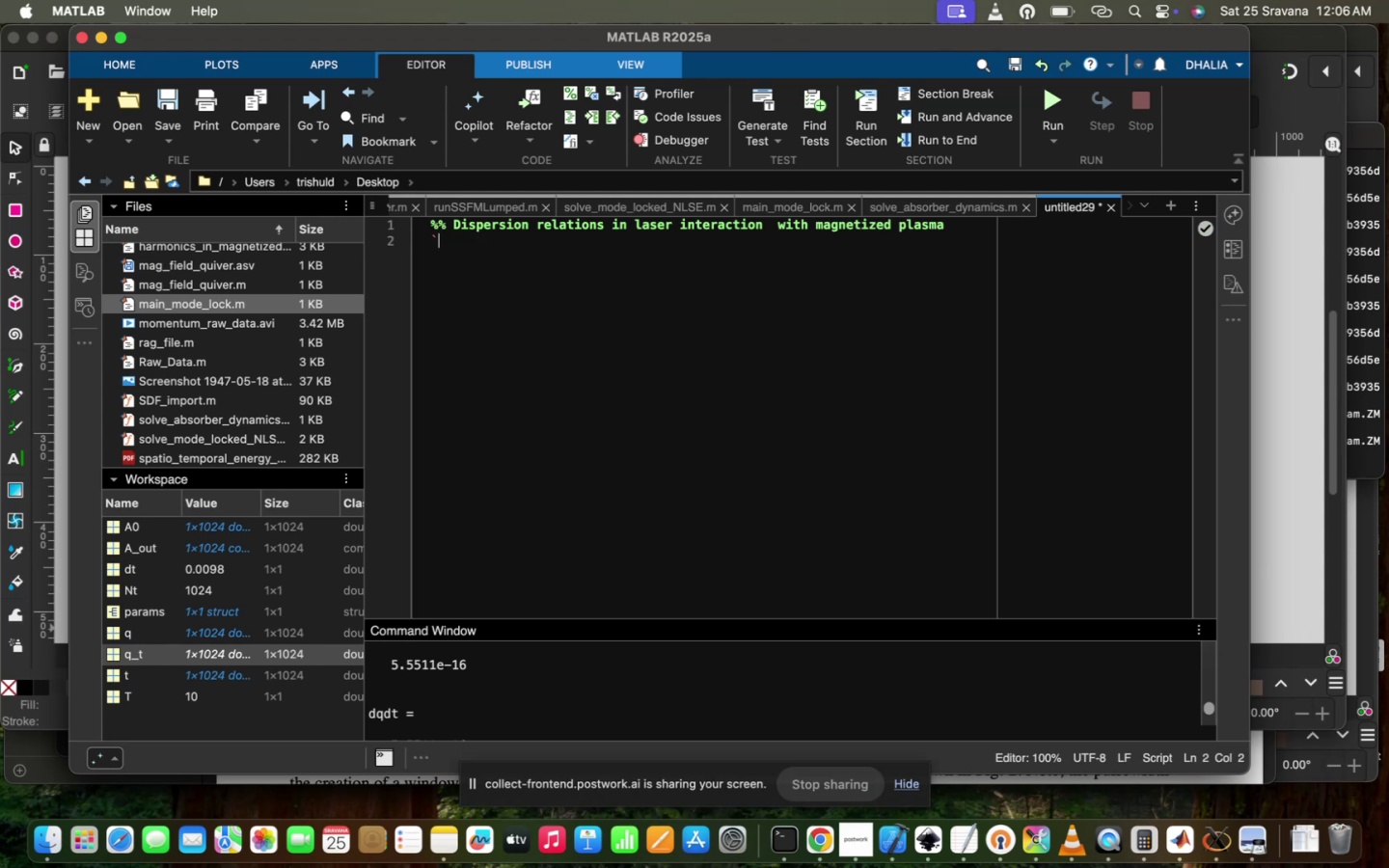 
key(Tab)
 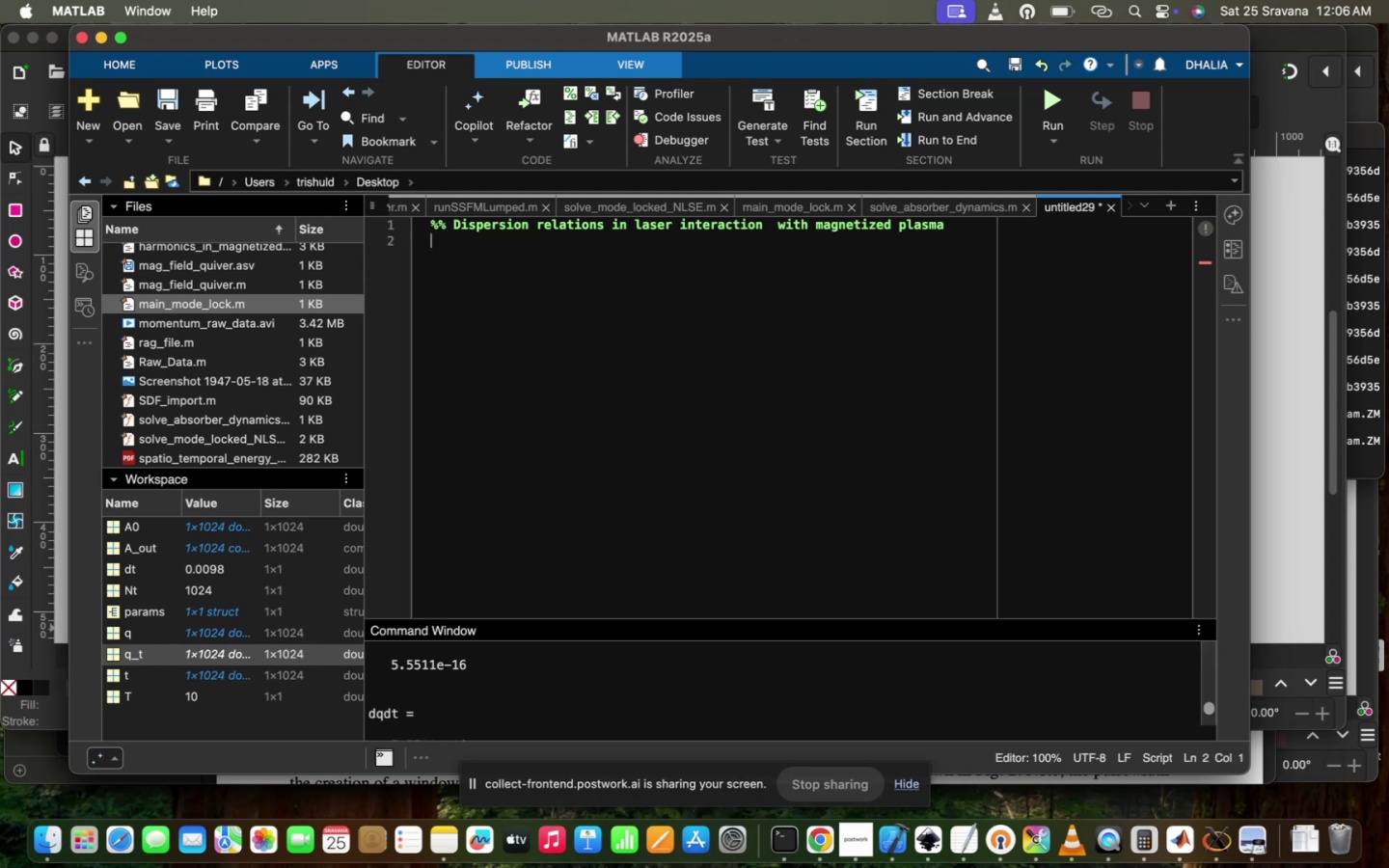 
key(C)
 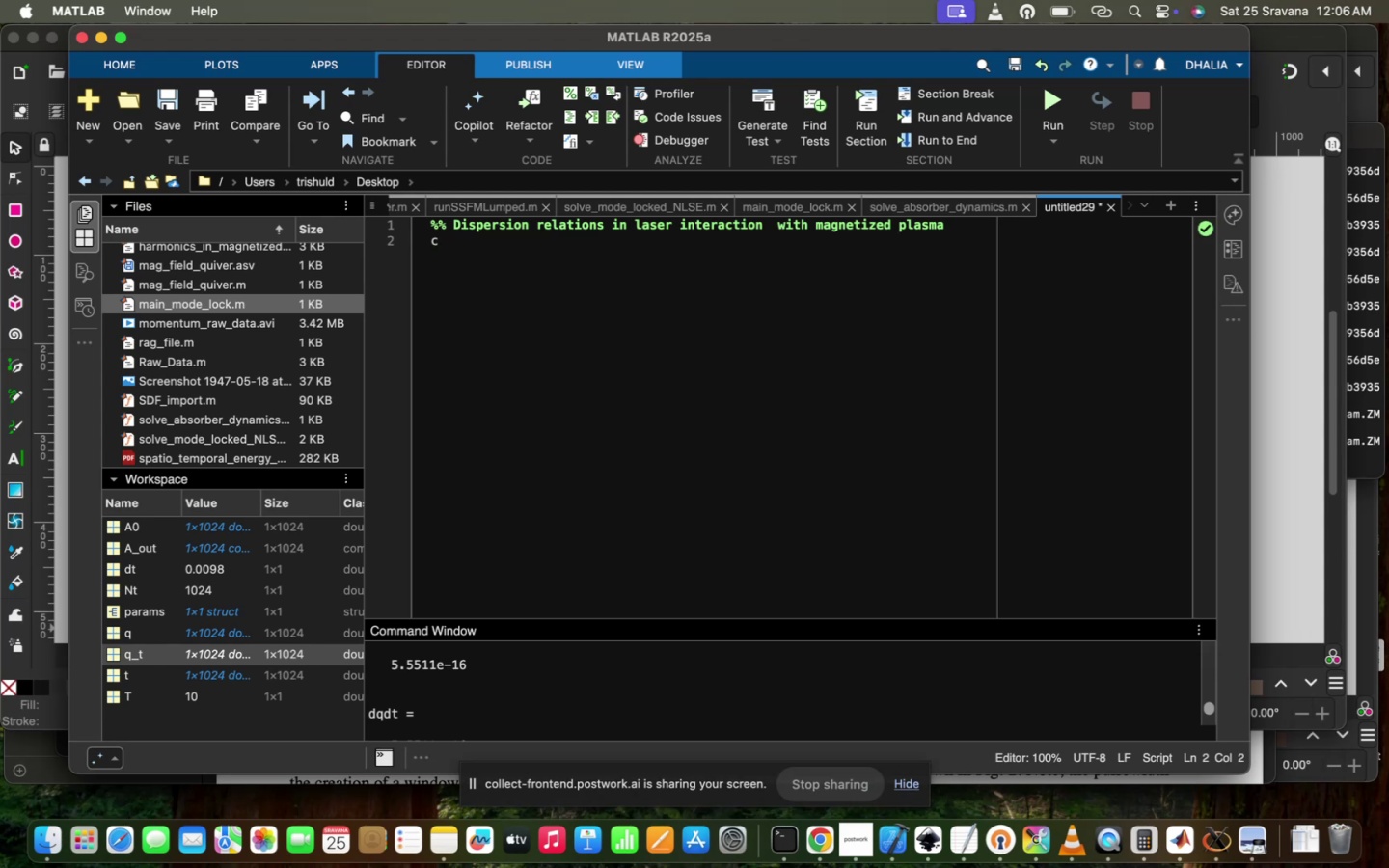 
key(Backspace)
 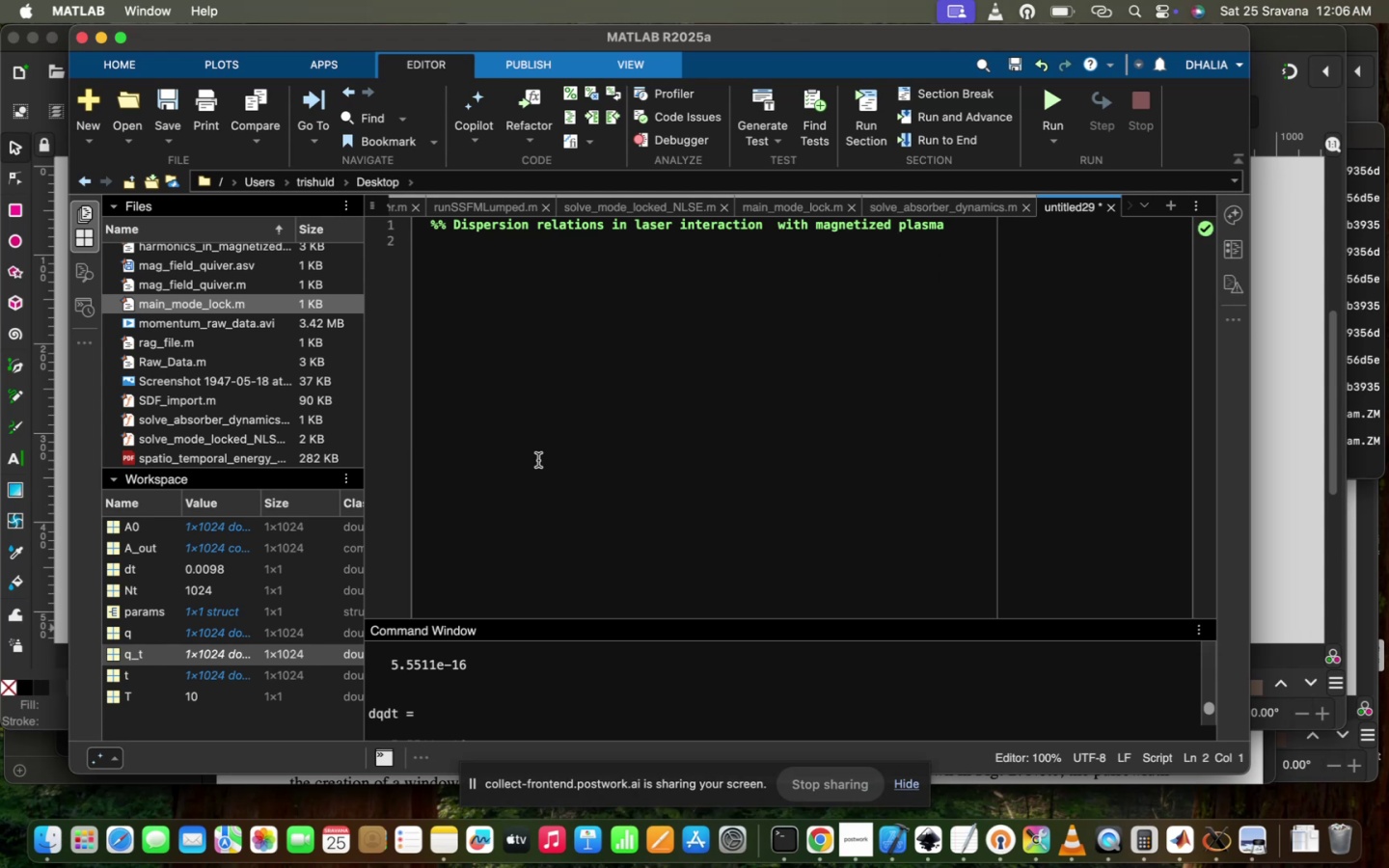 
double_click([239, 362])
 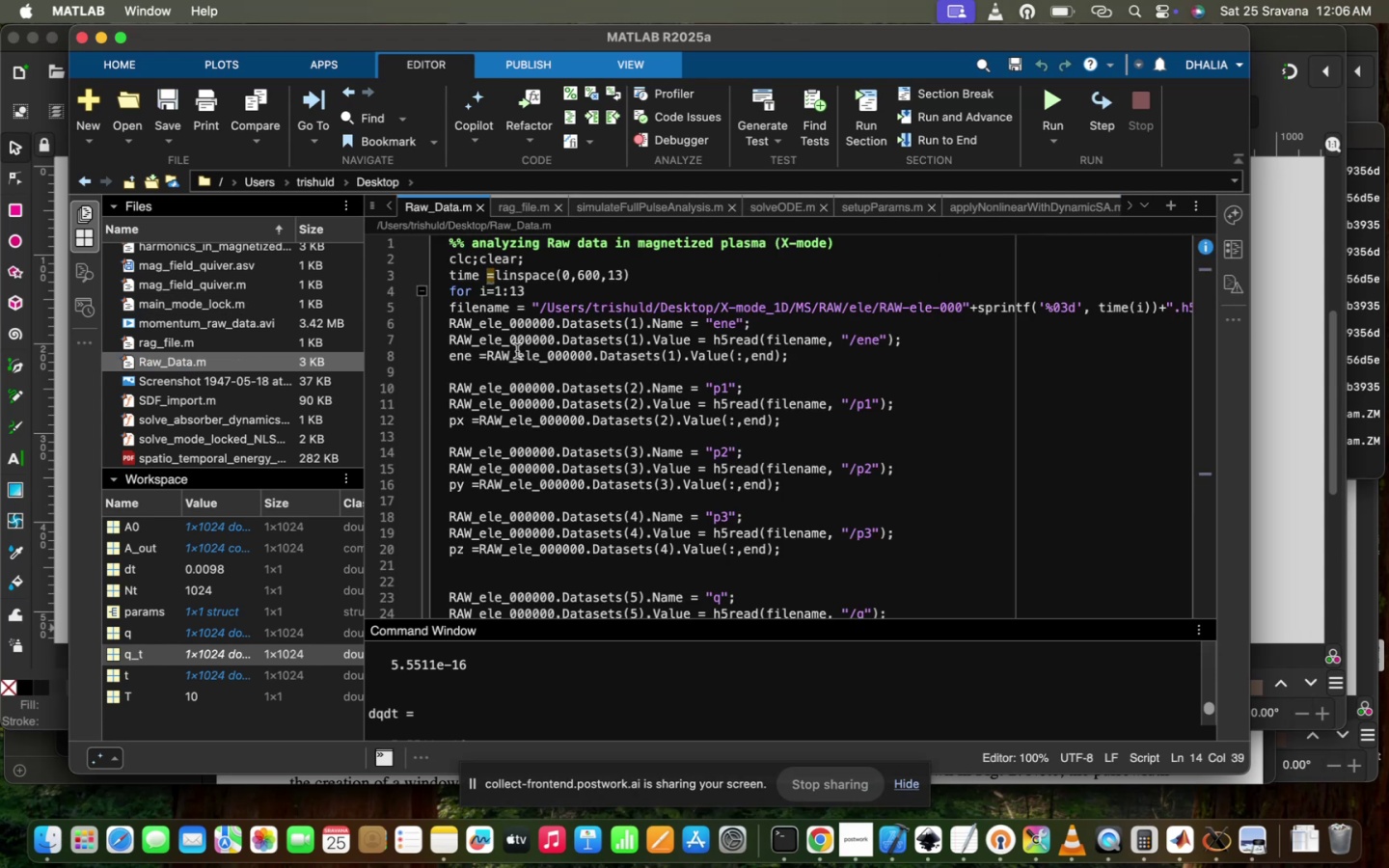 
left_click([608, 330])
 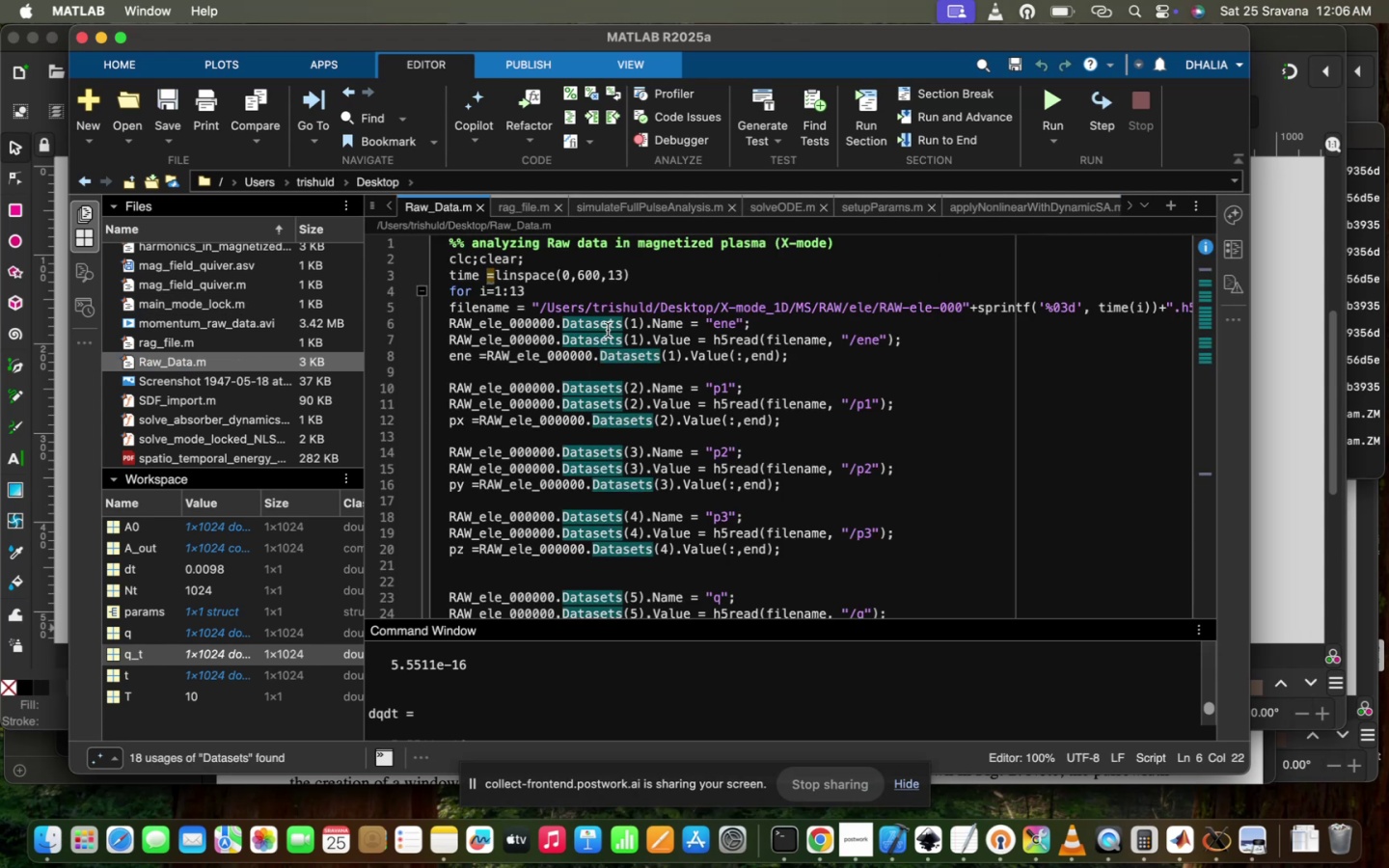 
scroll: coordinate [608, 330], scroll_direction: up, amount: 15.0
 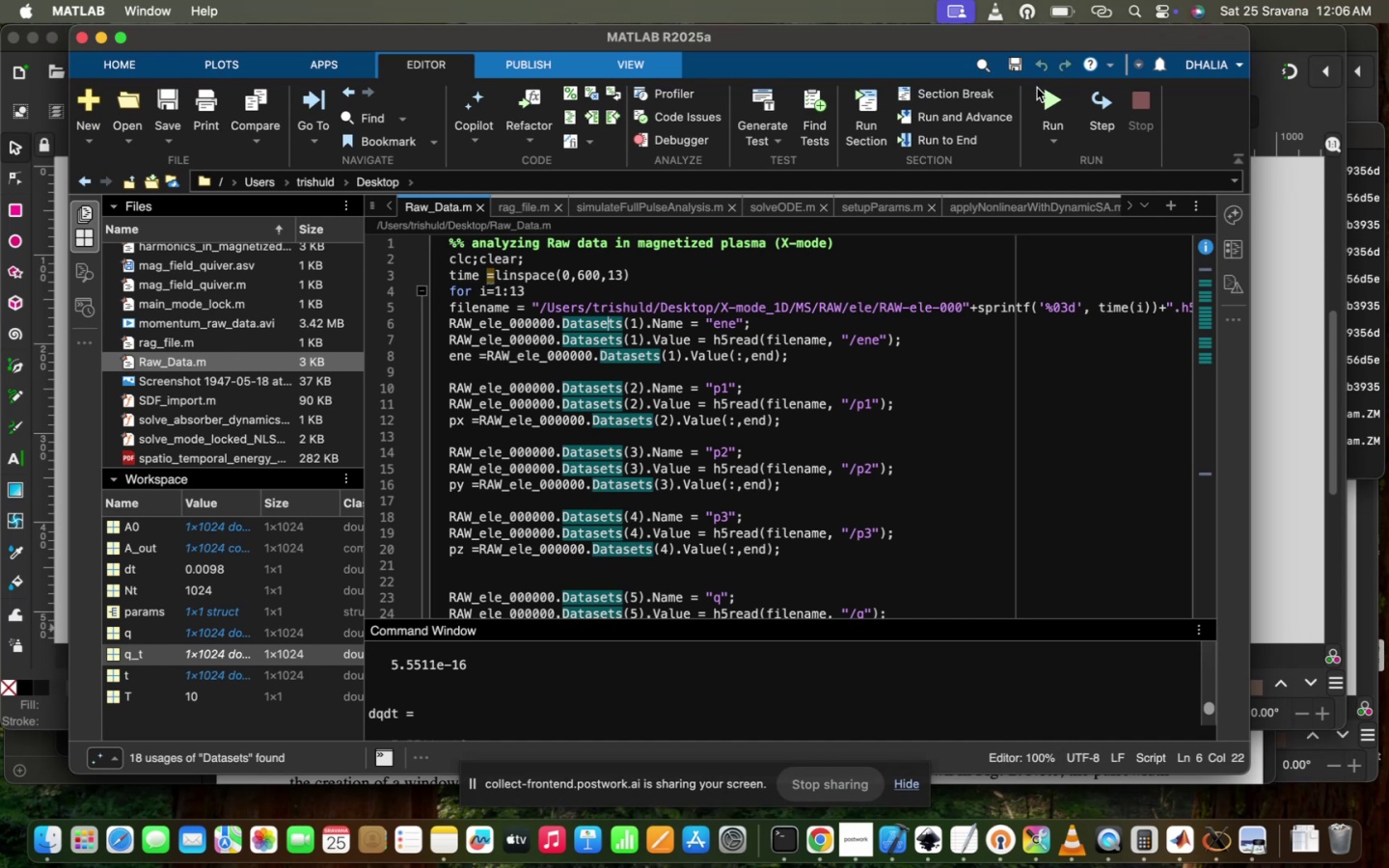 
left_click([1060, 89])
 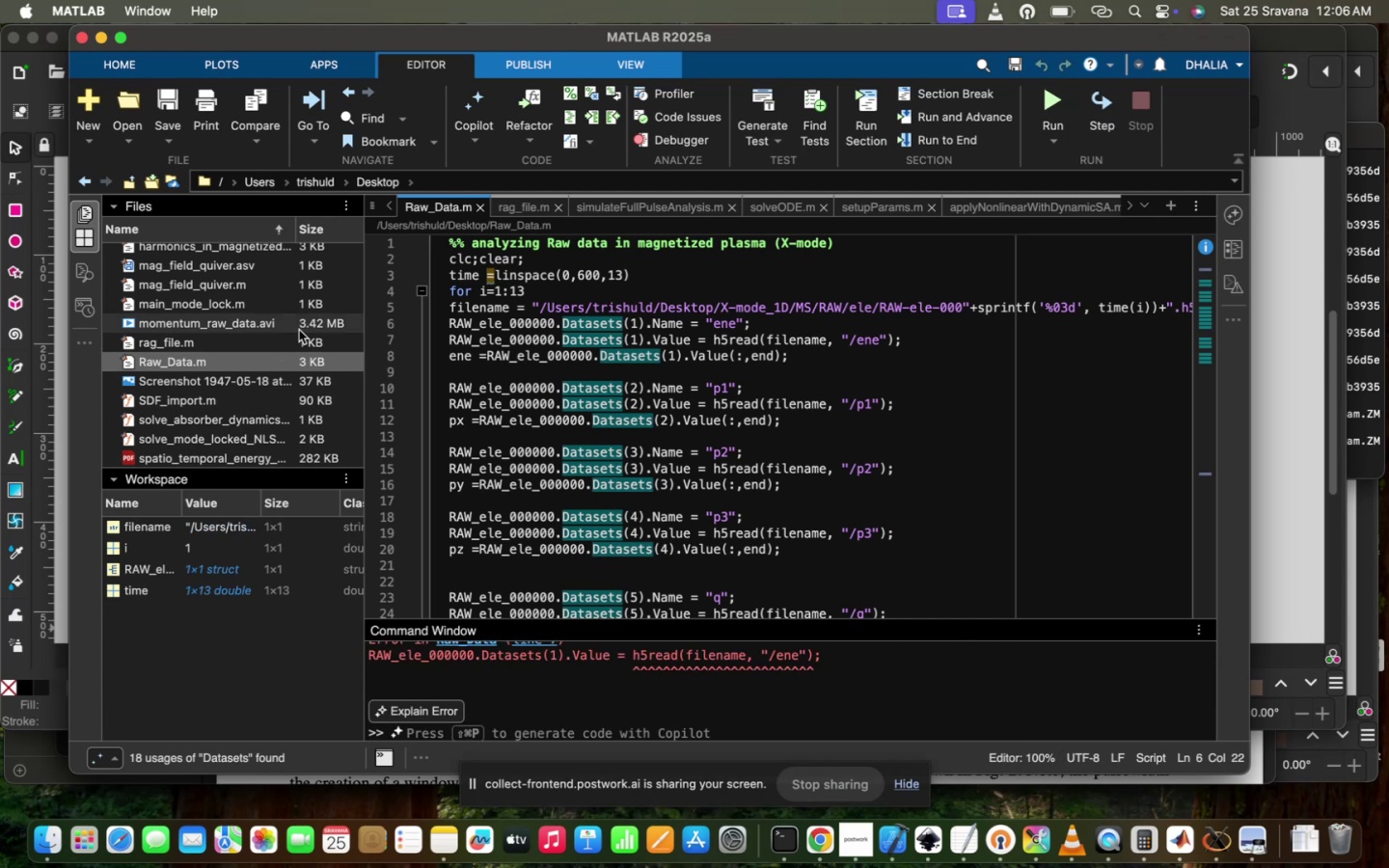 
wait(7.35)
 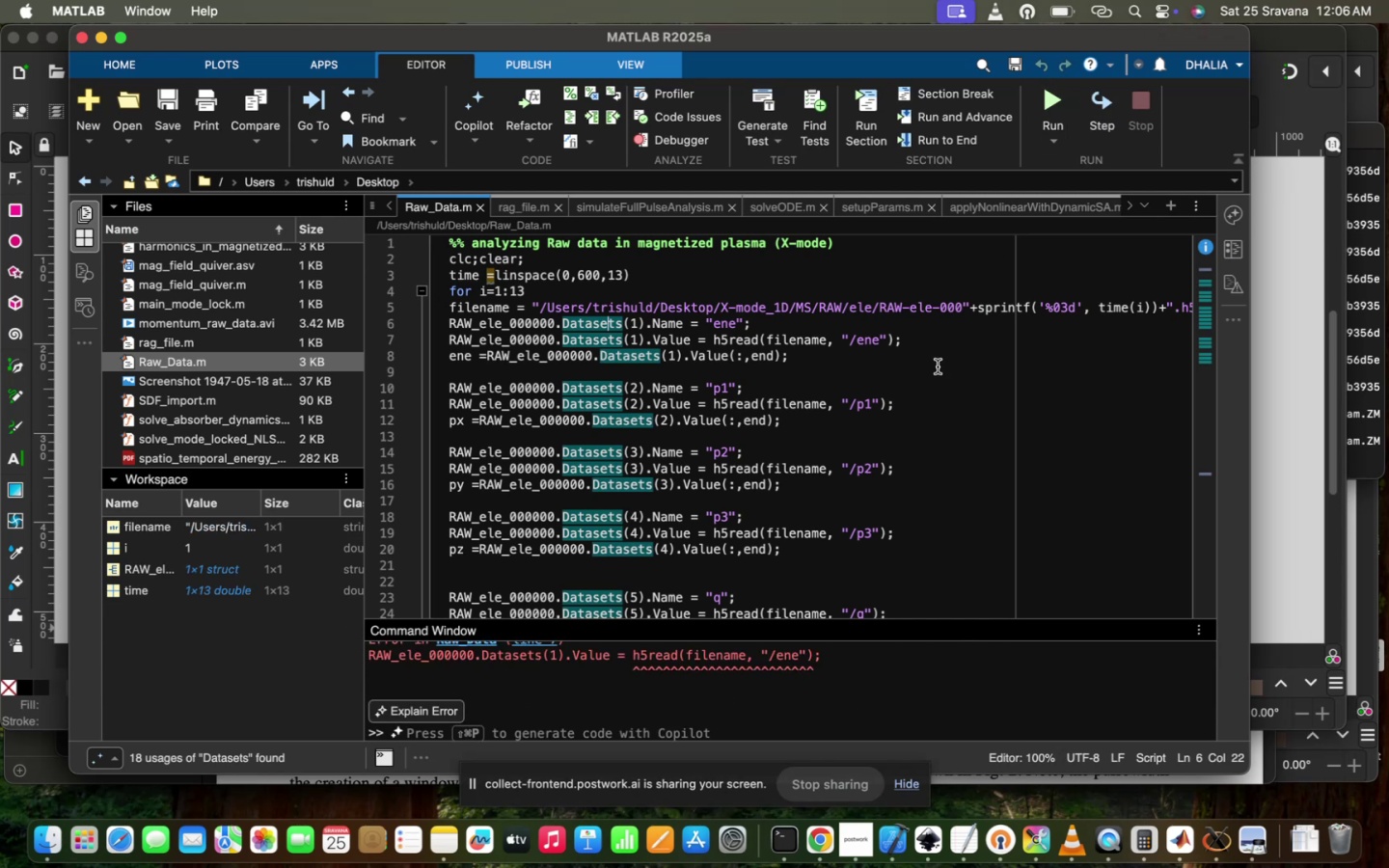 
mouse_move([278, 335])
 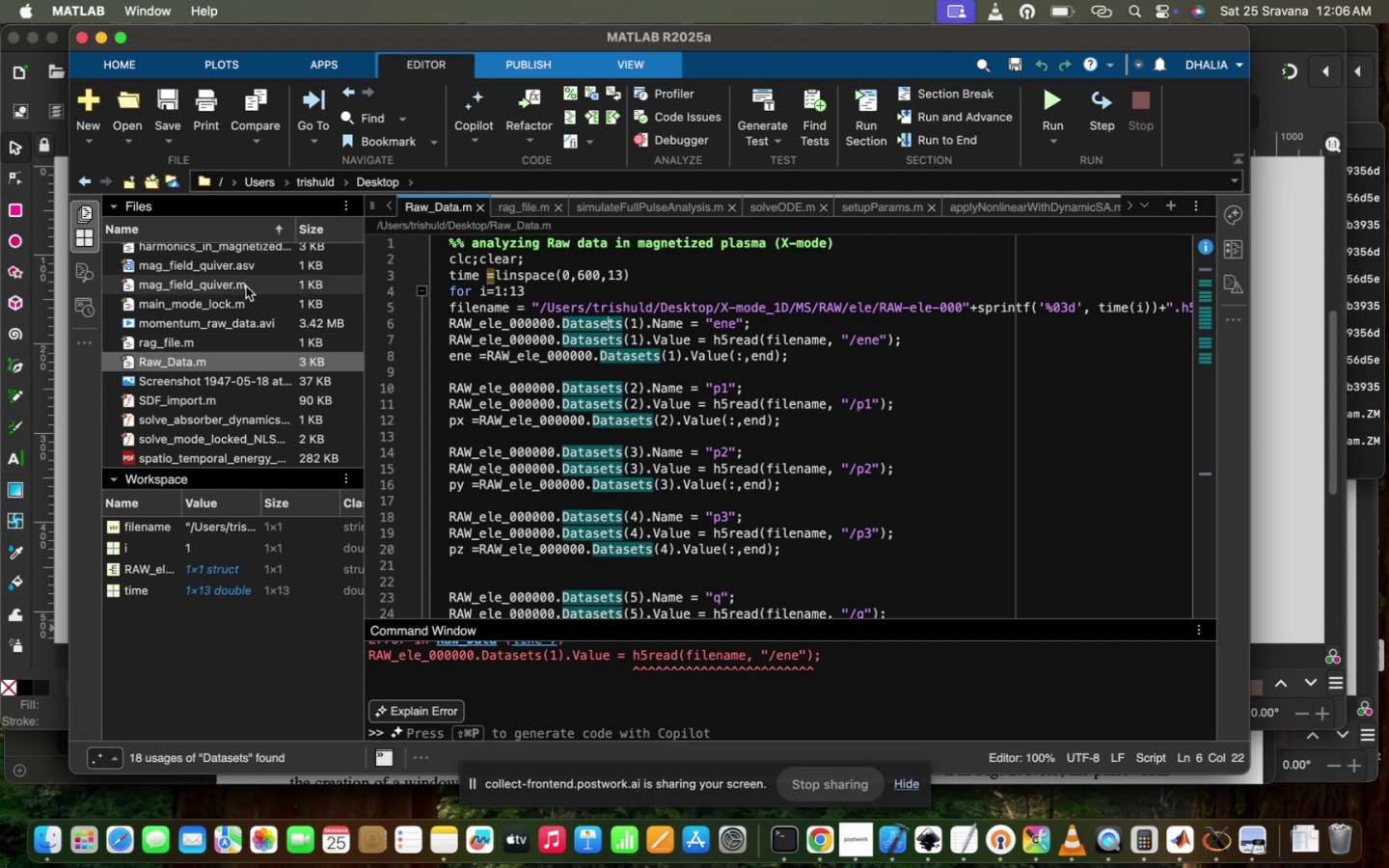 
double_click([246, 286])
 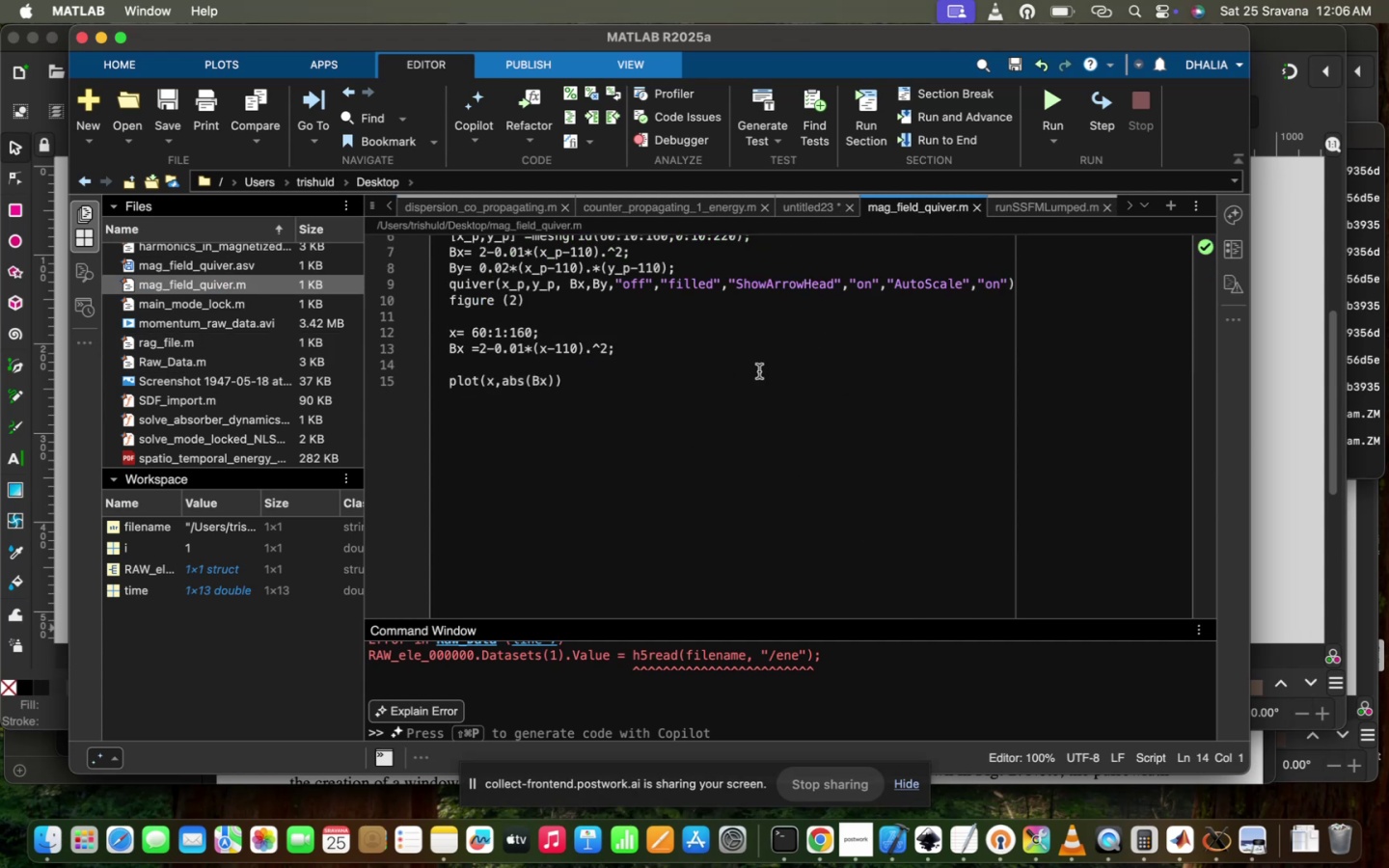 
left_click([727, 369])
 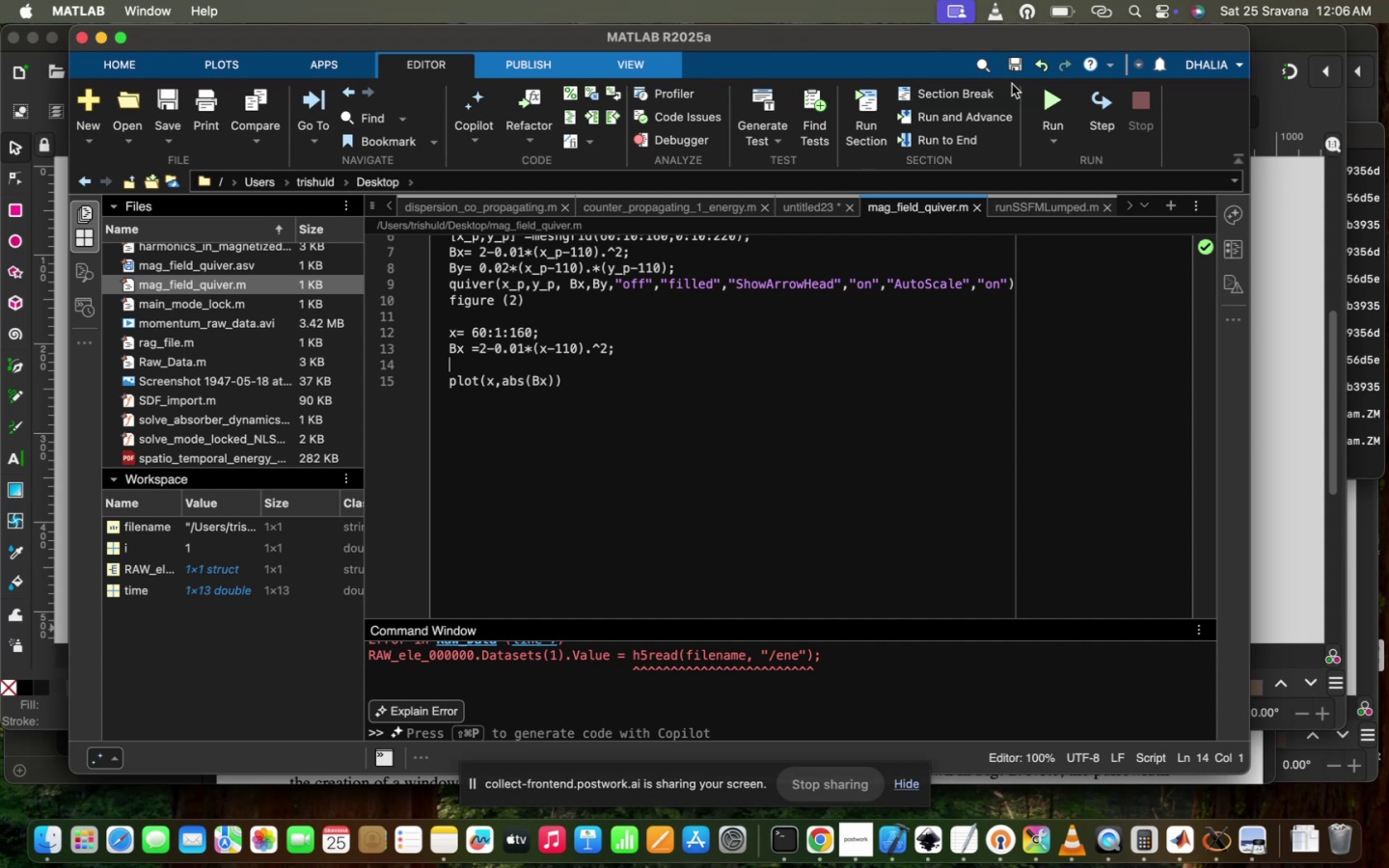 
left_click([1046, 103])
 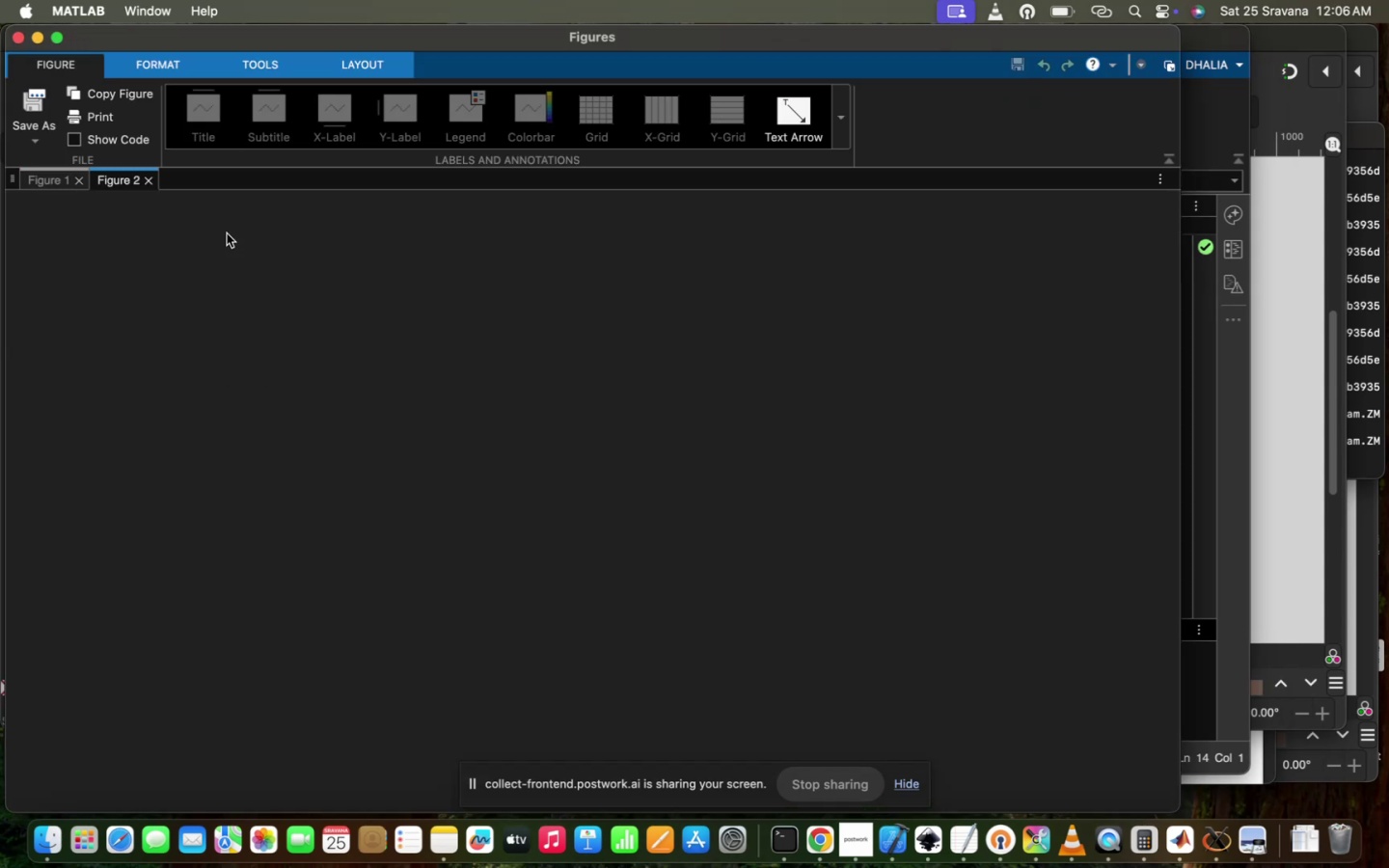 
wait(10.45)
 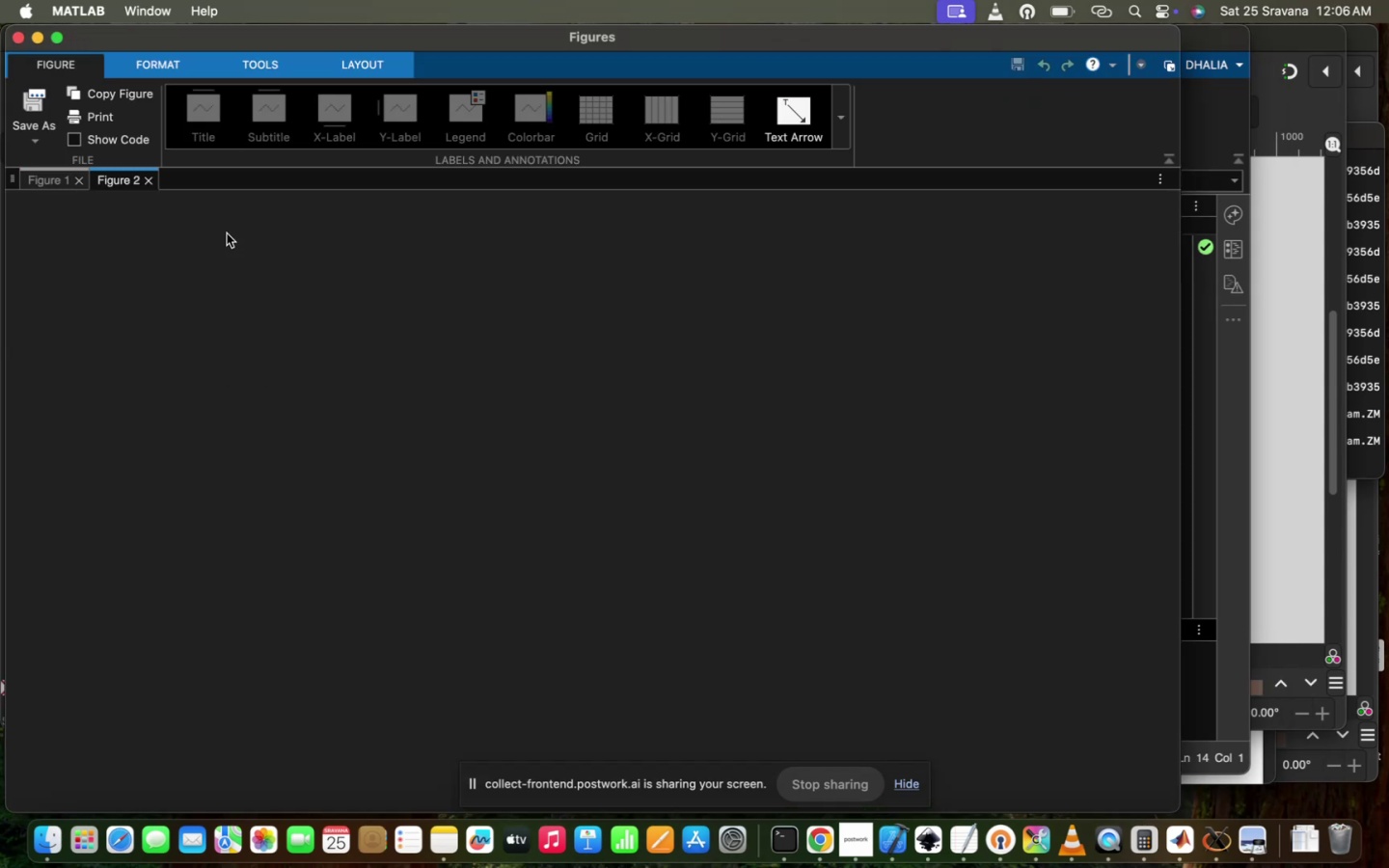 
mouse_move([90, 161])
 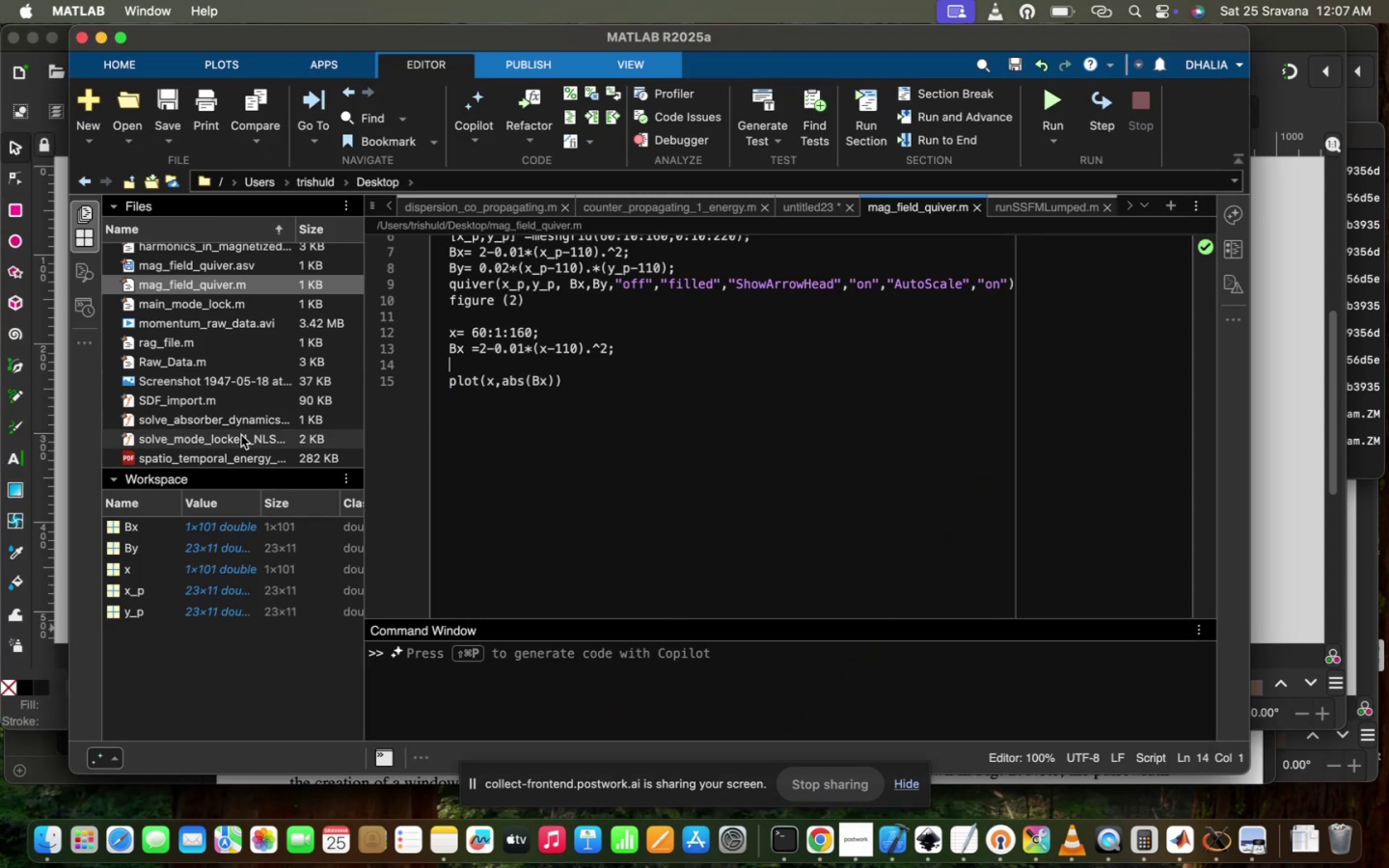 
scroll: coordinate [241, 435], scroll_direction: down, amount: 5.0
 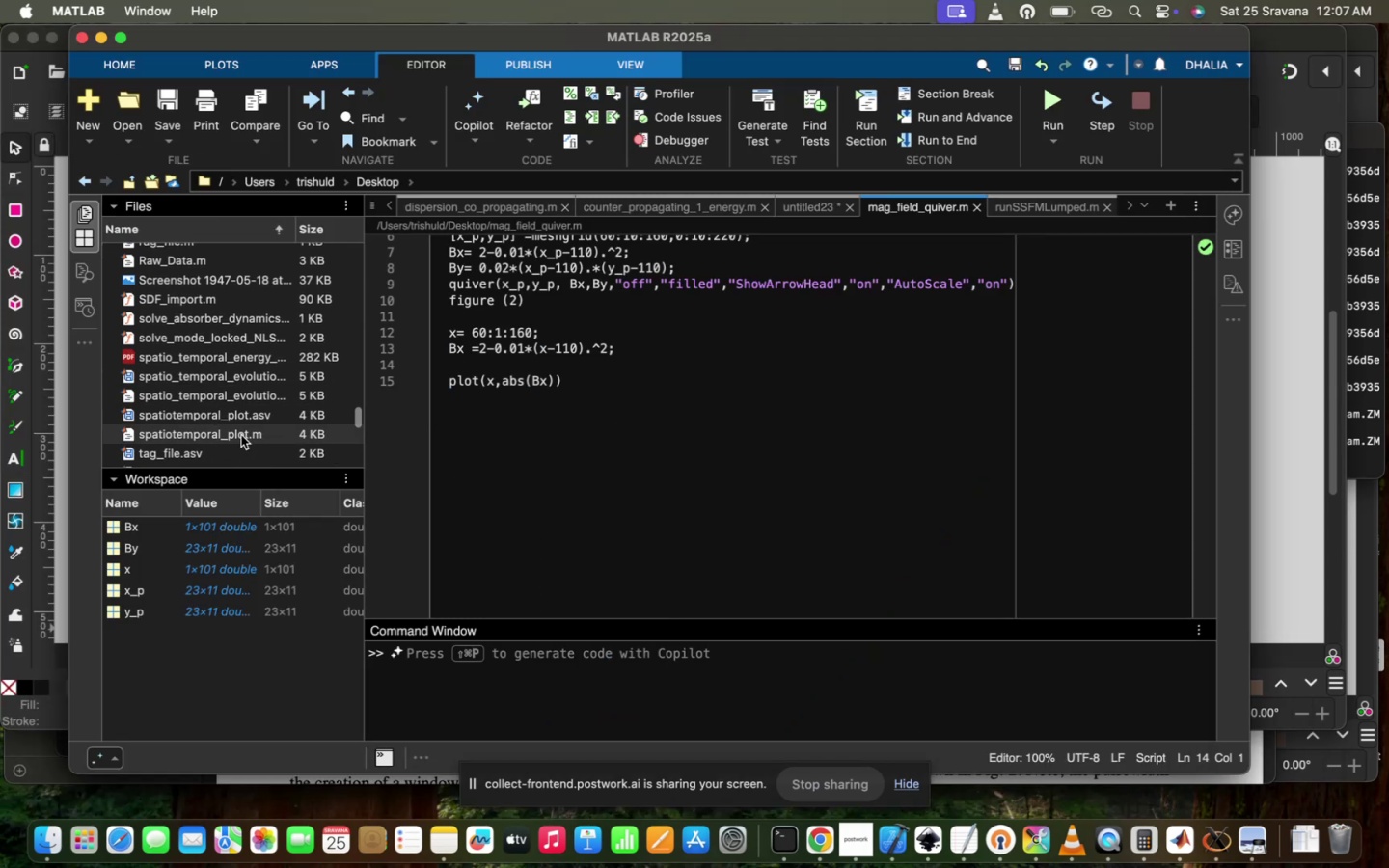 
mouse_move([282, 388])
 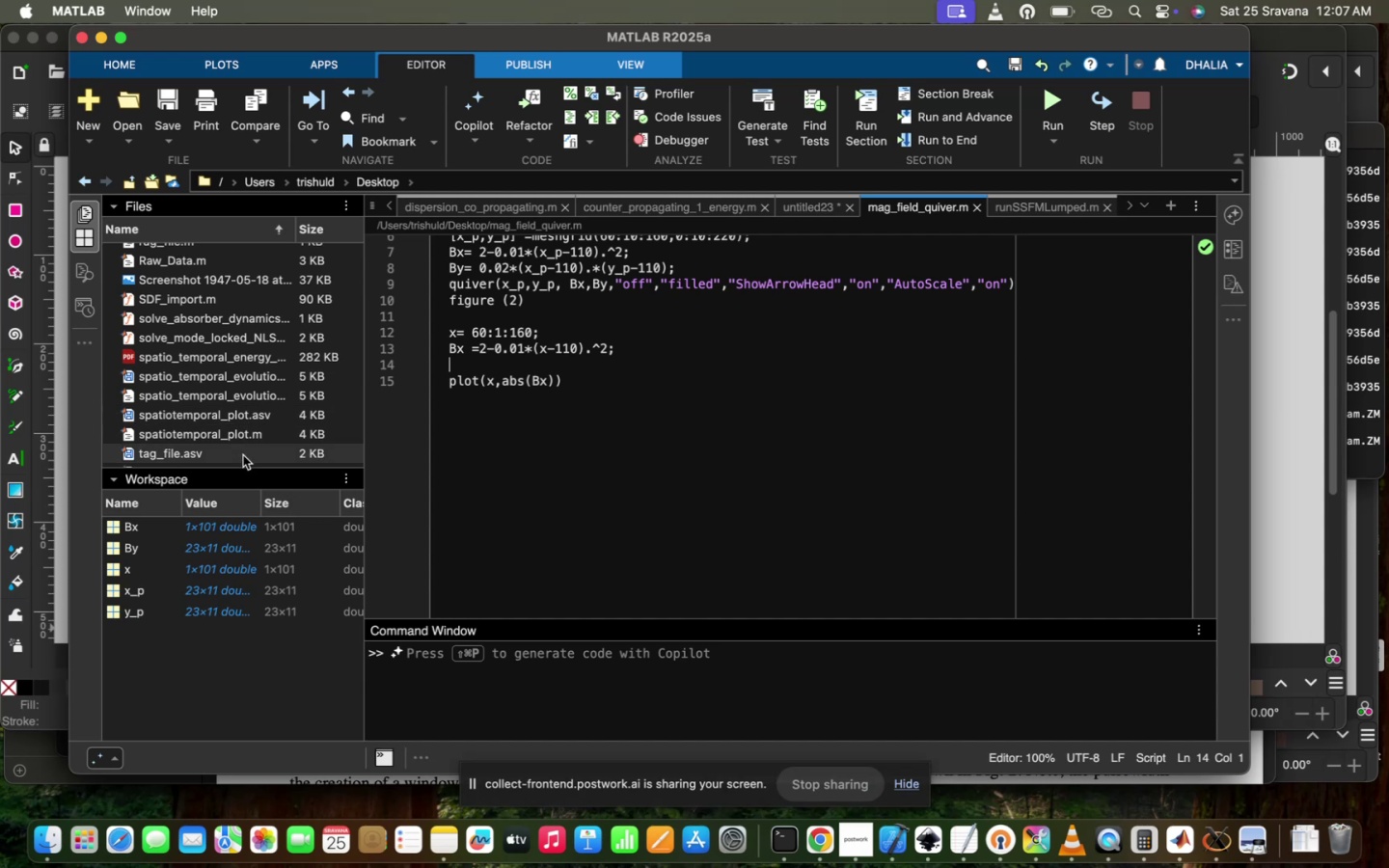 
scroll: coordinate [243, 455], scroll_direction: down, amount: 12.0
 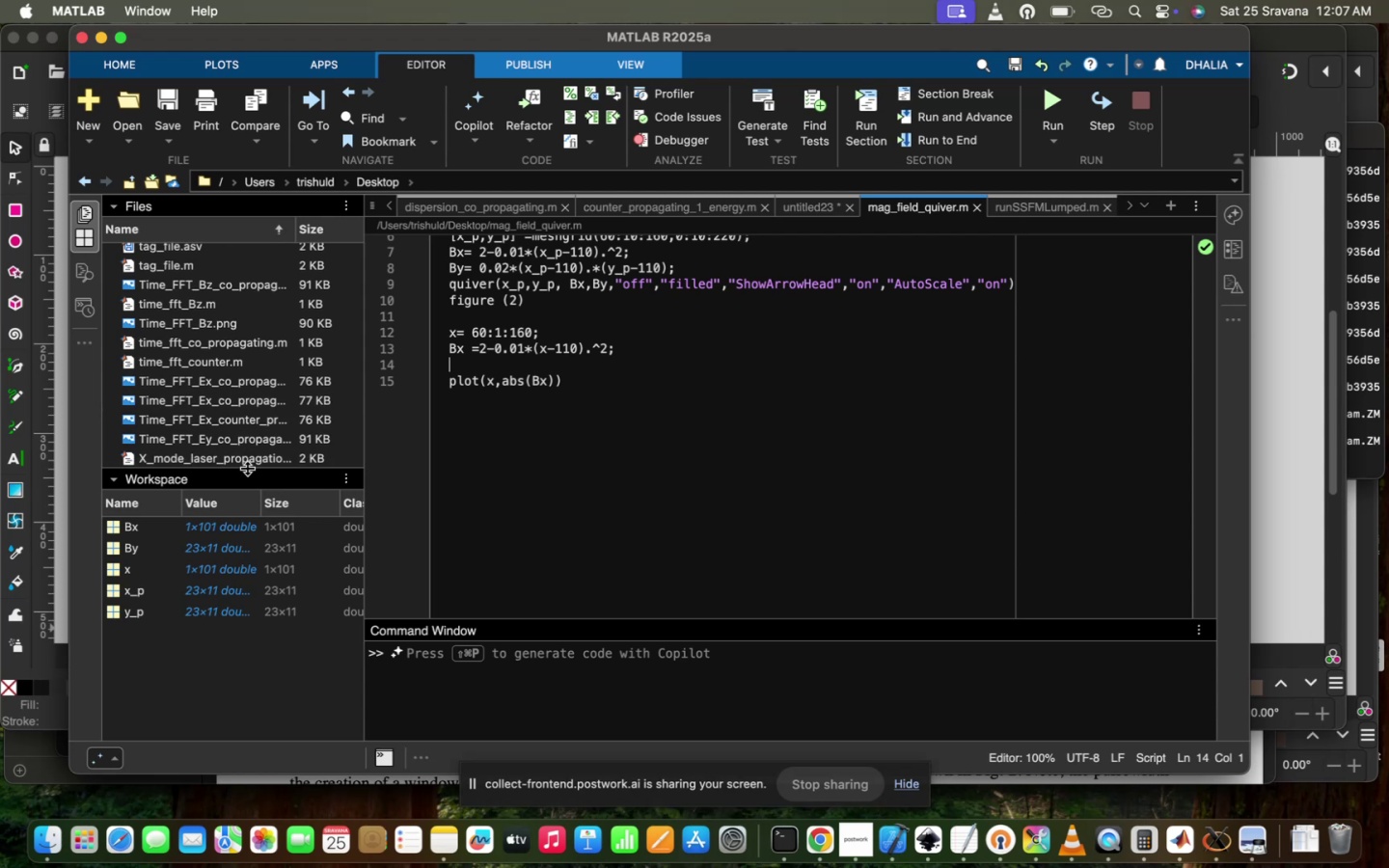 
mouse_move([279, 388])
 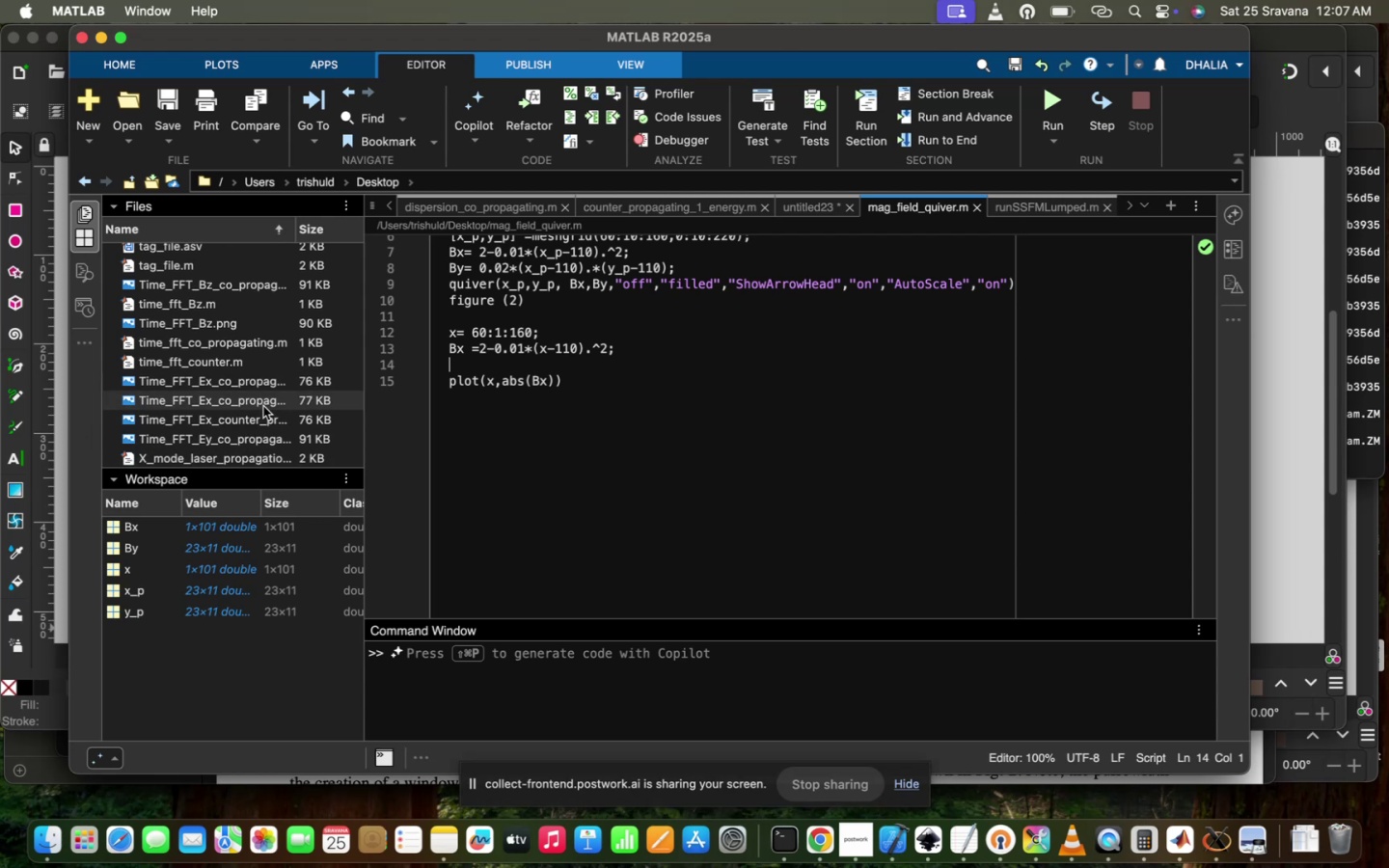 
double_click([263, 406])
 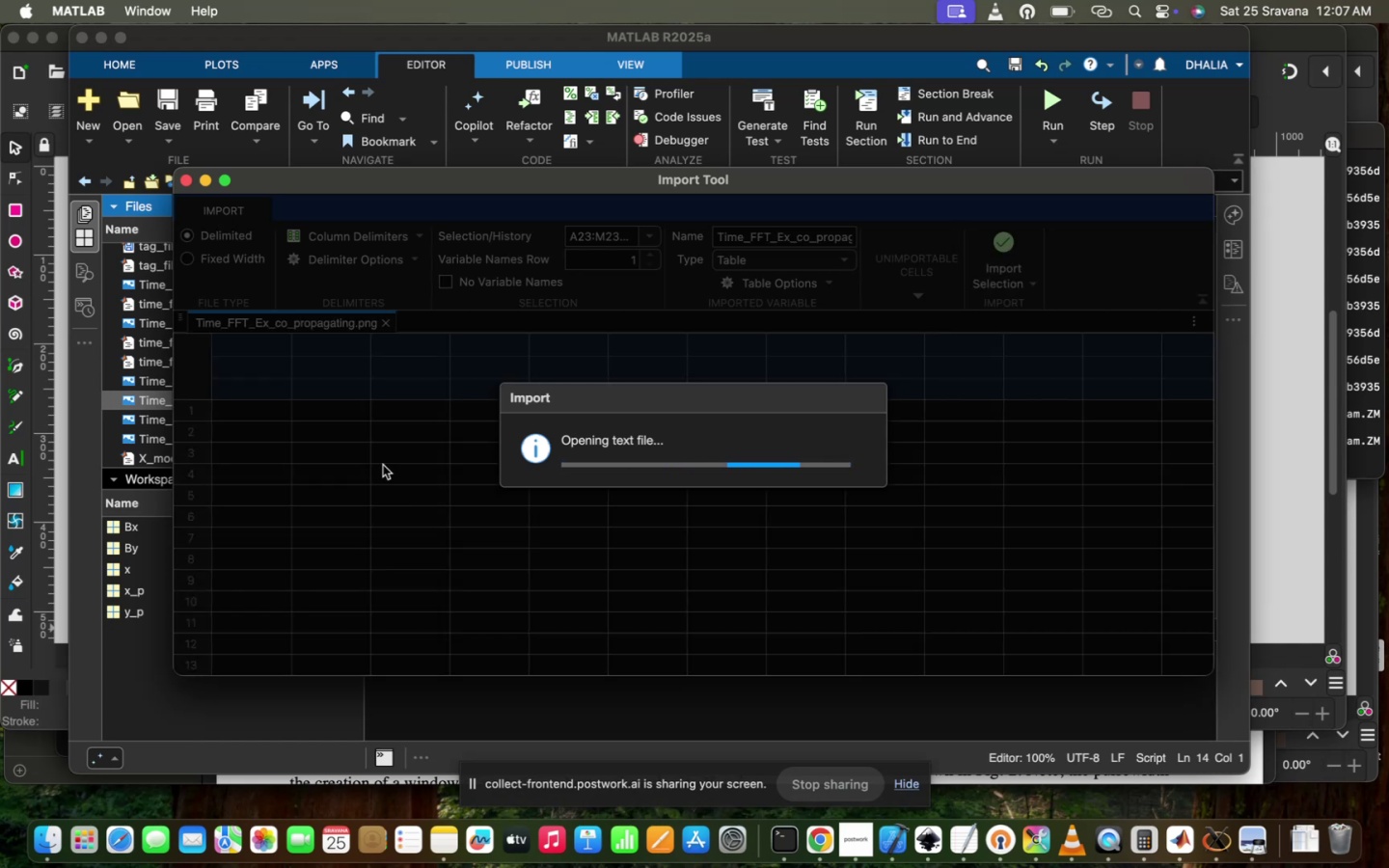 
wait(28.77)
 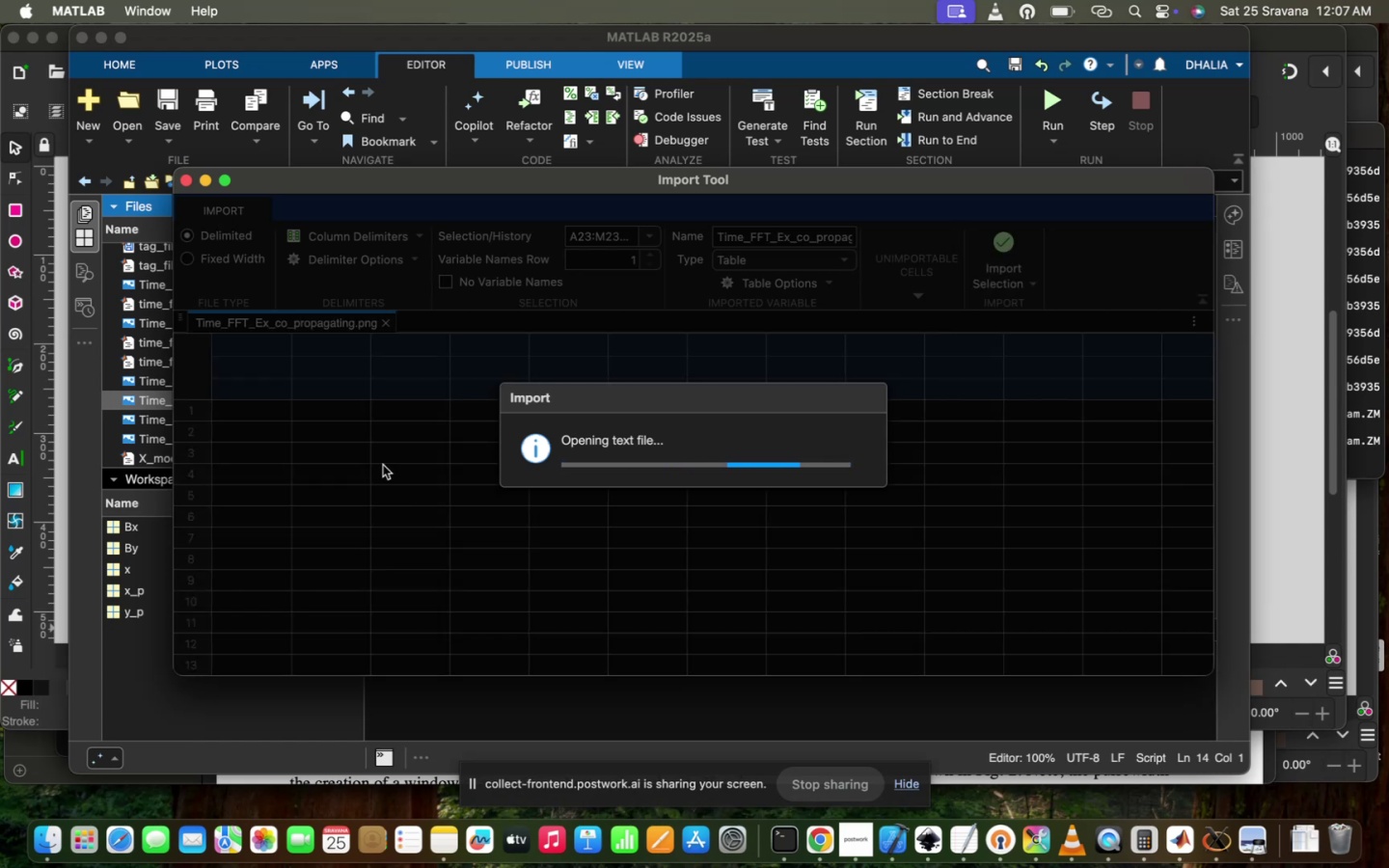 
scroll: coordinate [282, 477], scroll_direction: up, amount: 263.0
 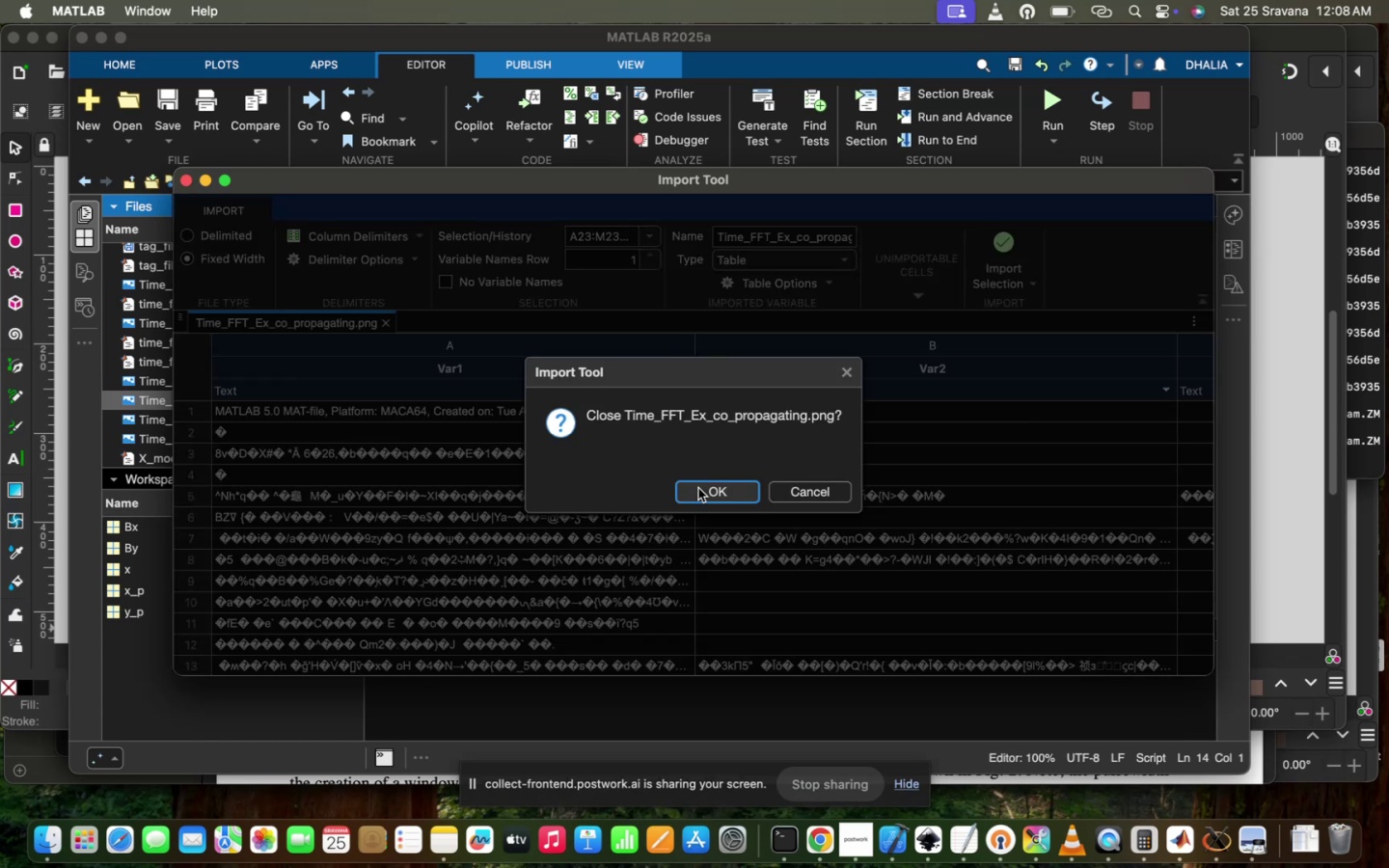 
wait(7.72)
 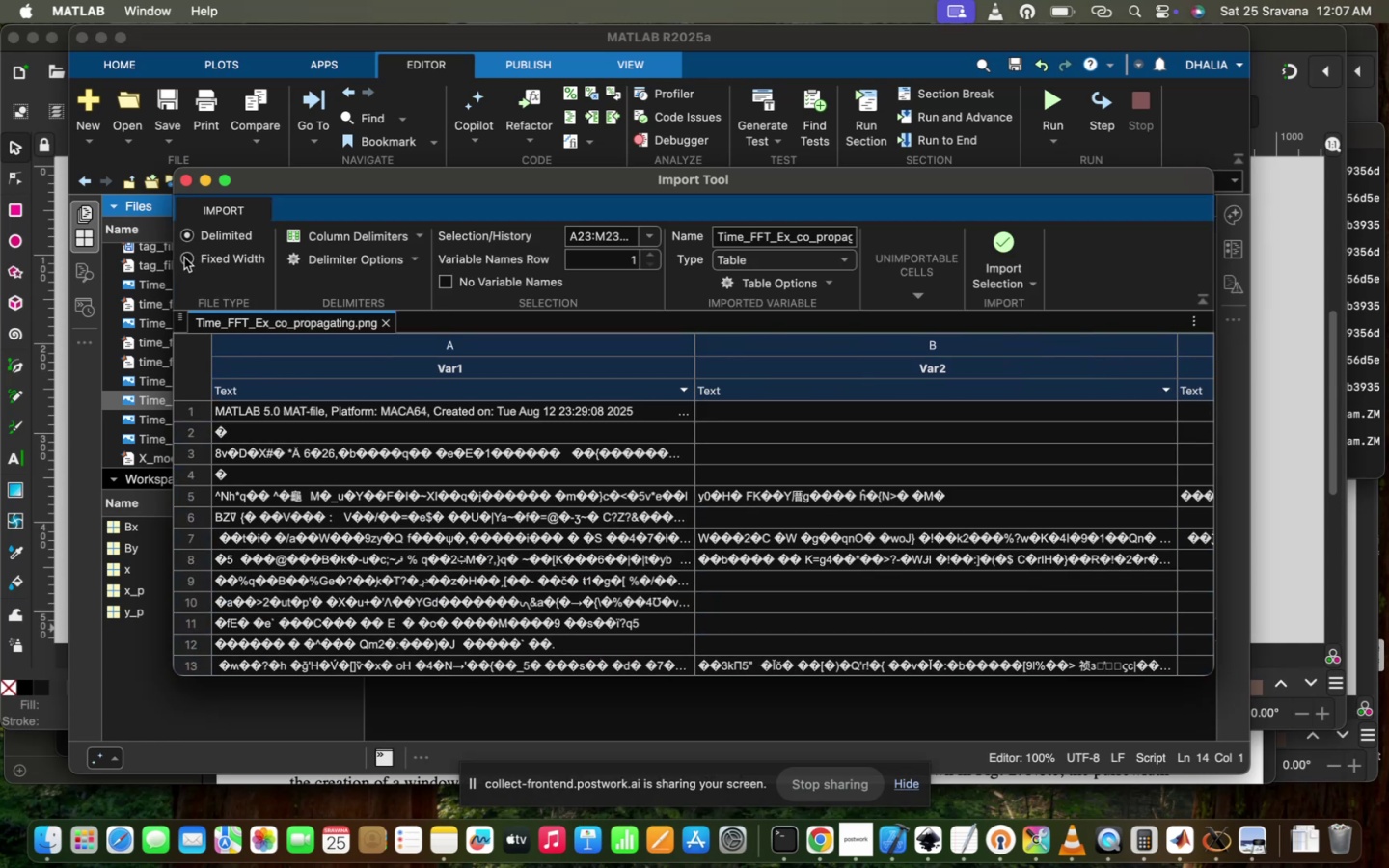 
left_click([820, 493])
 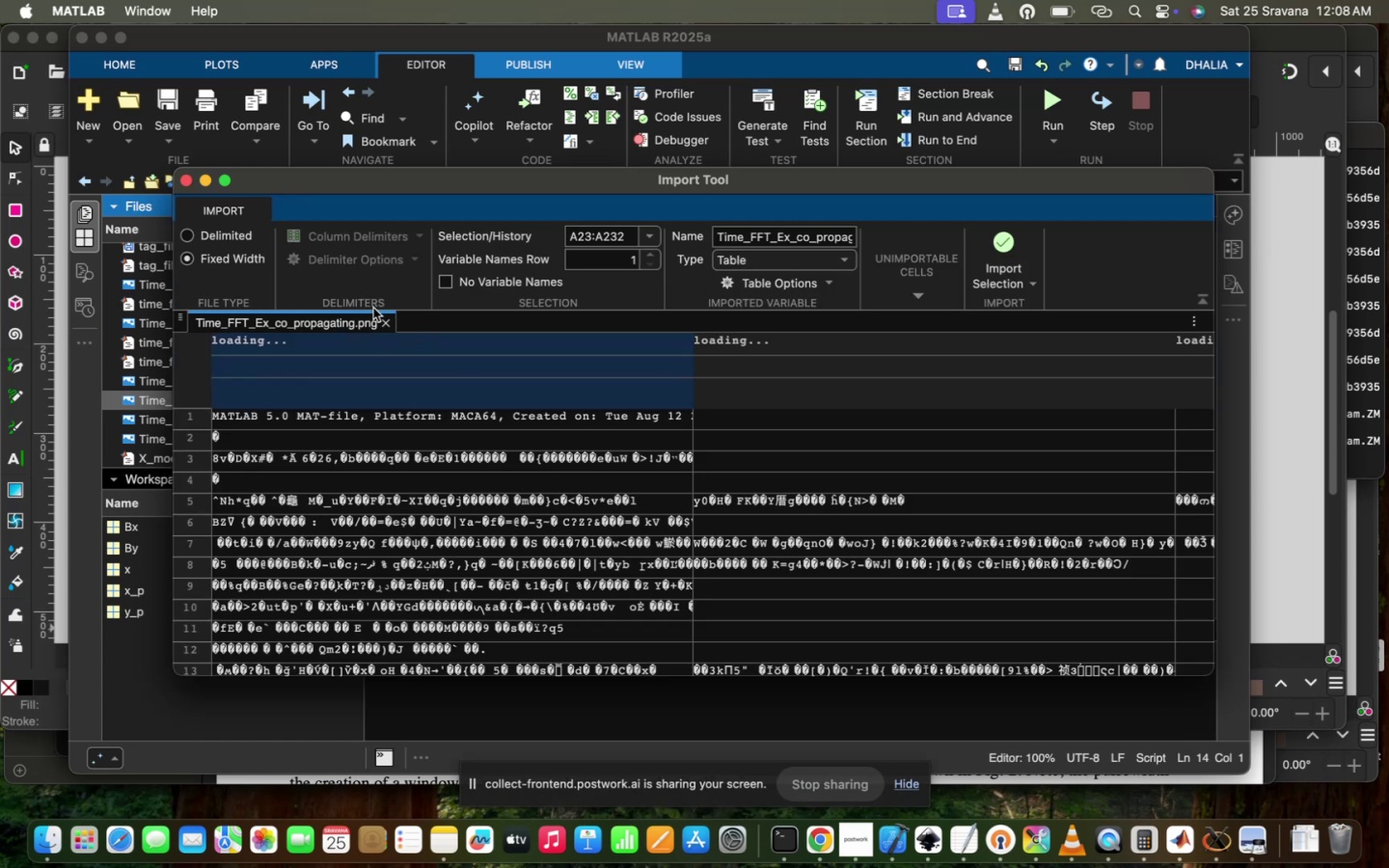 
left_click([384, 324])
 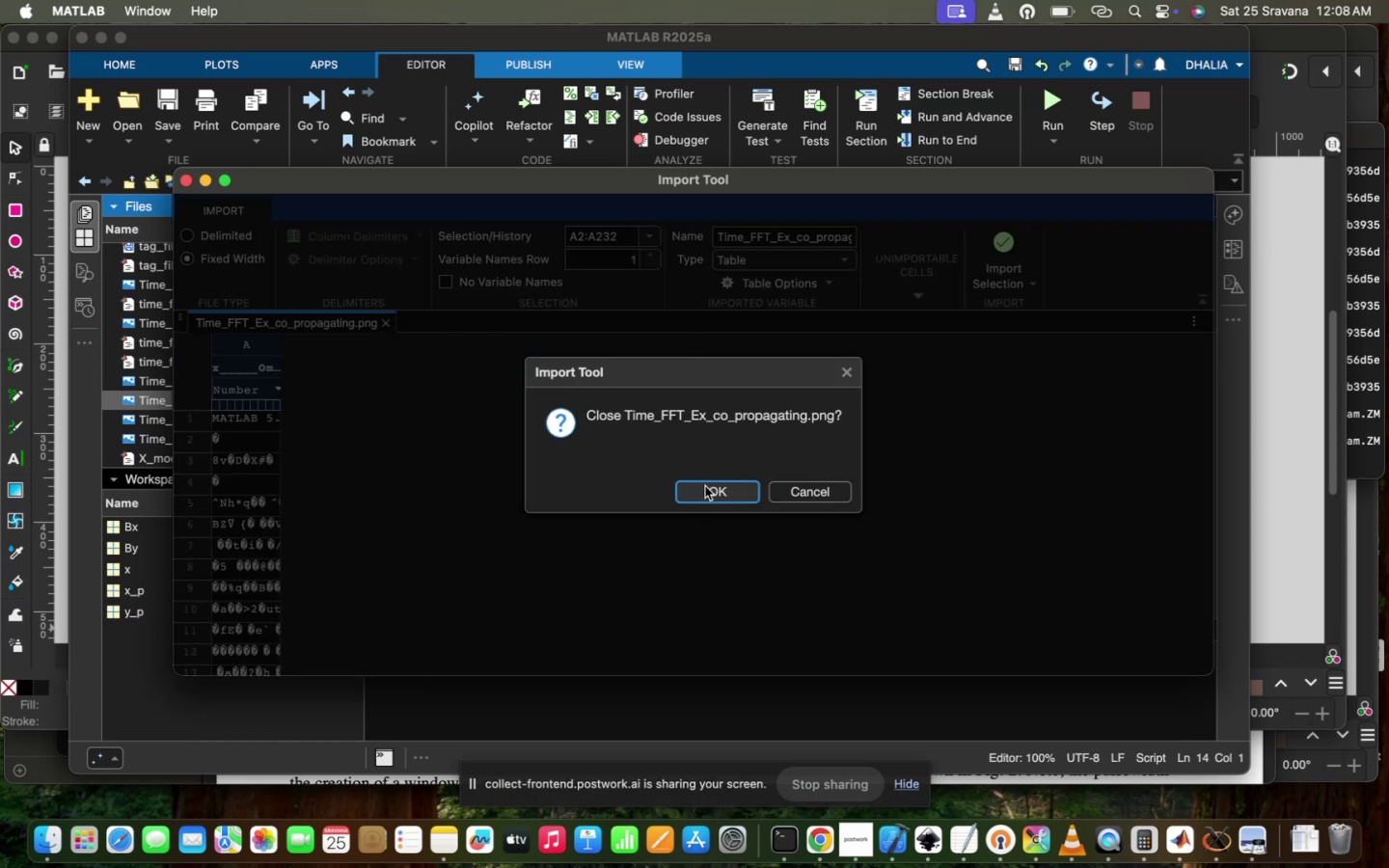 
left_click([711, 501])
 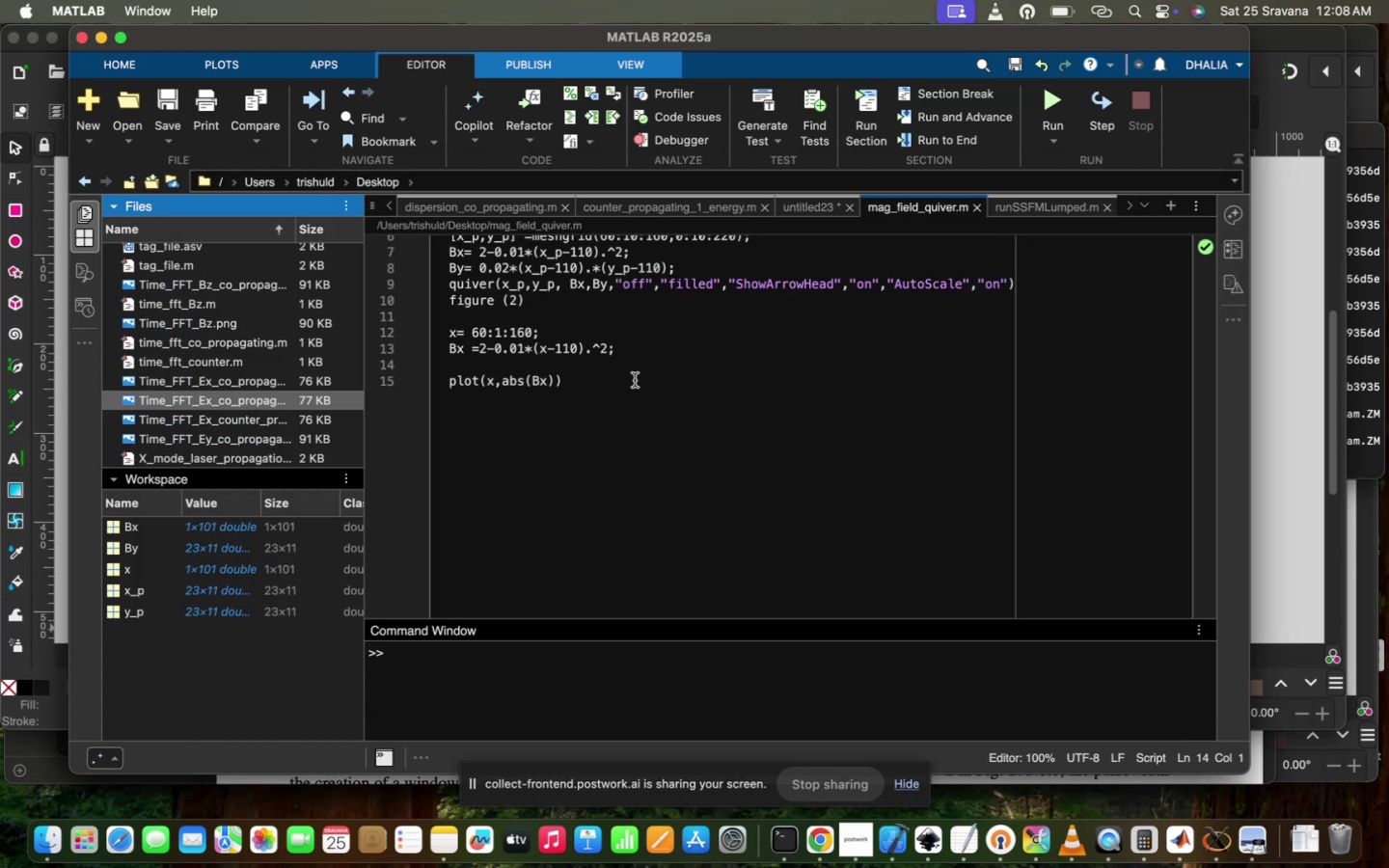 
left_click([610, 434])
 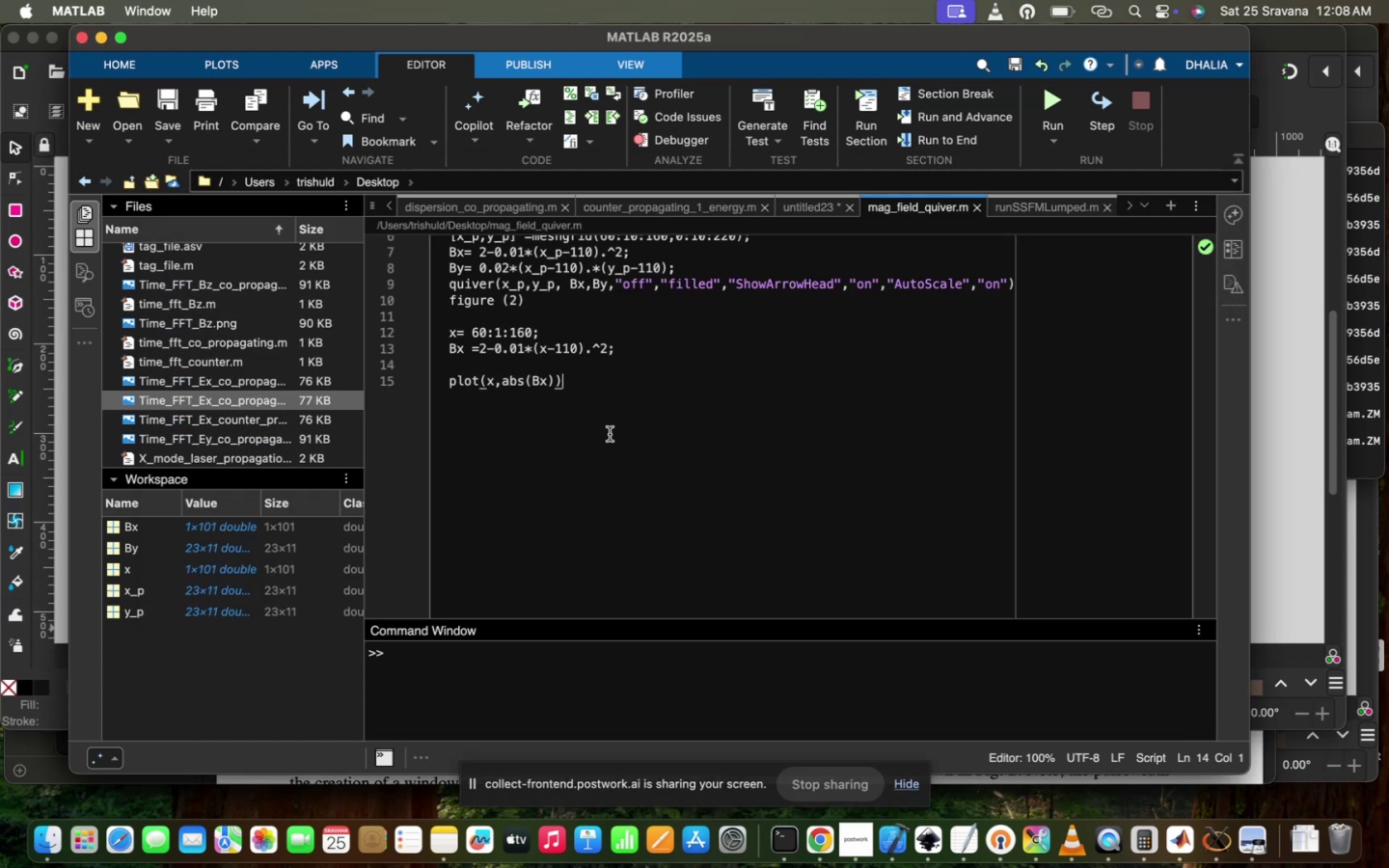 
scroll: coordinate [610, 434], scroll_direction: up, amount: 13.0
 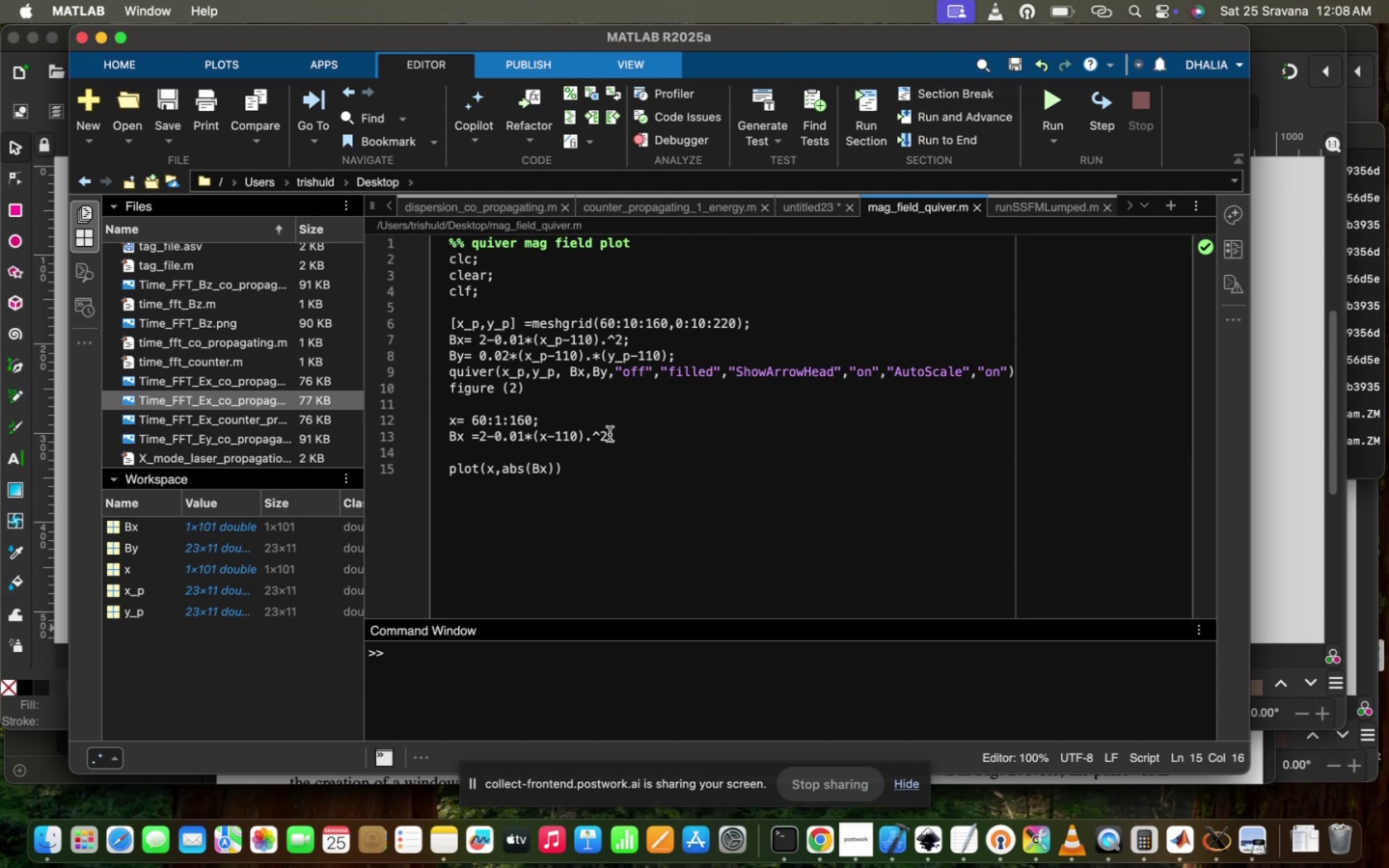 
wait(13.91)
 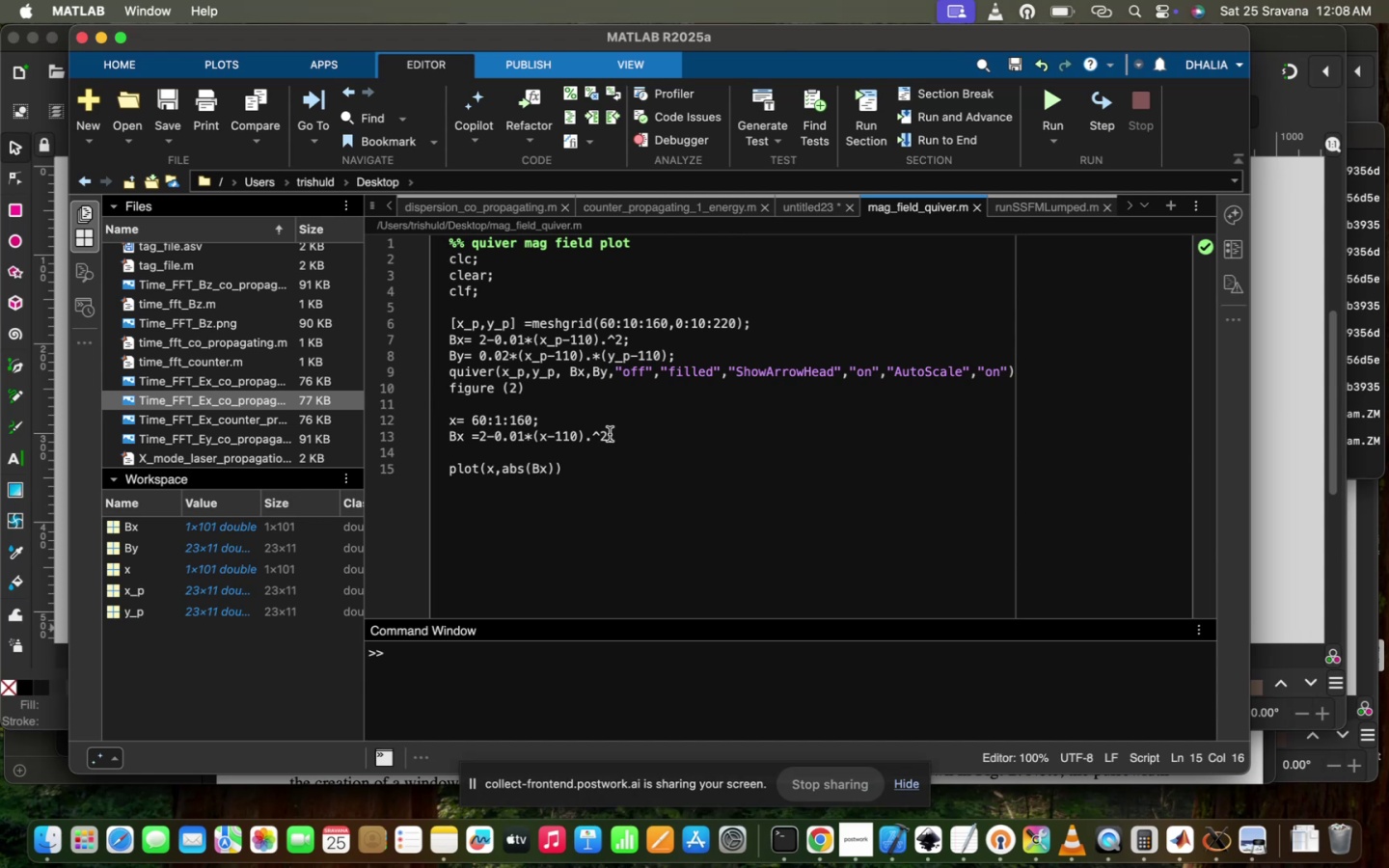 
scroll: coordinate [610, 434], scroll_direction: up, amount: 9.0
 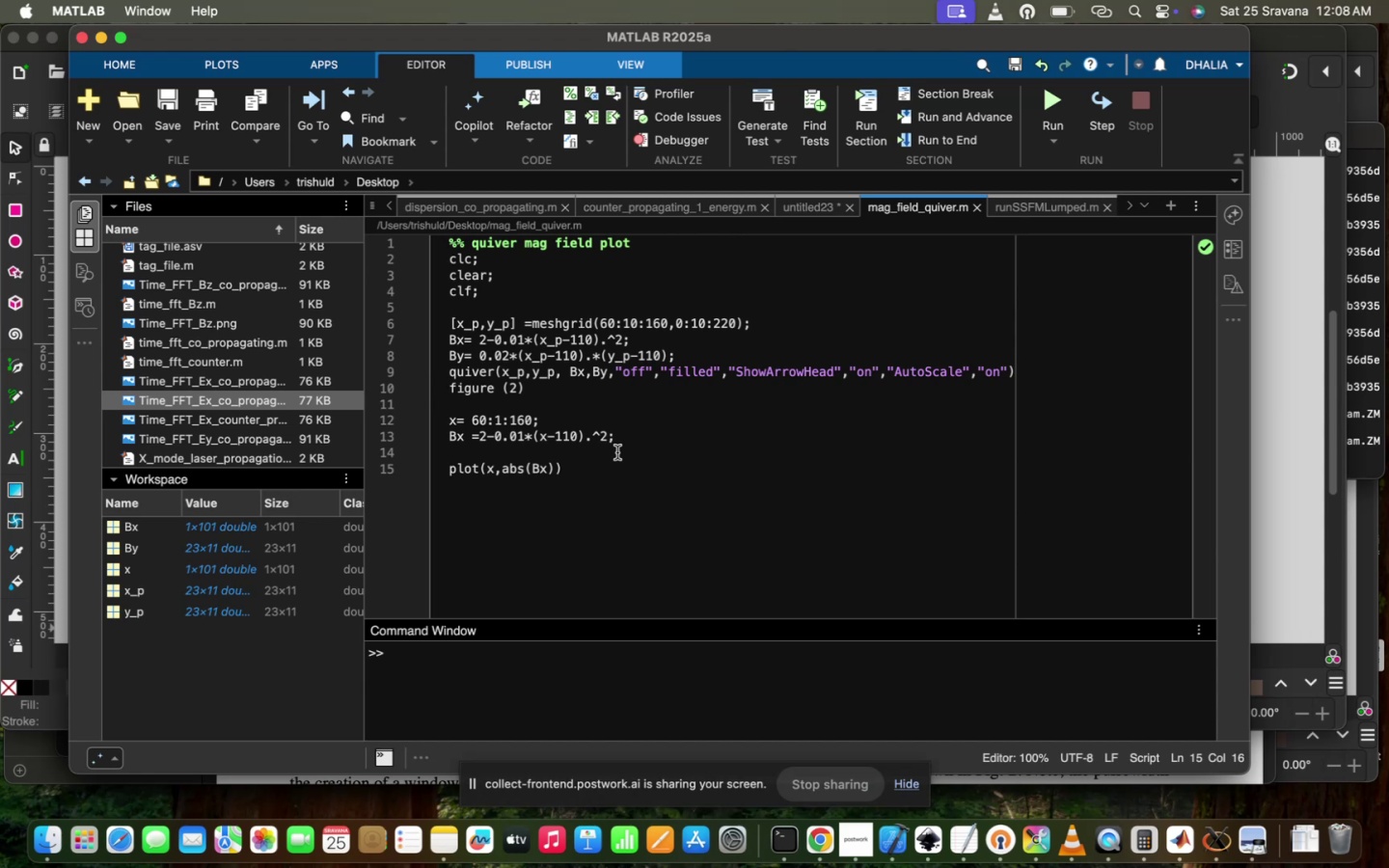 
wait(22.79)
 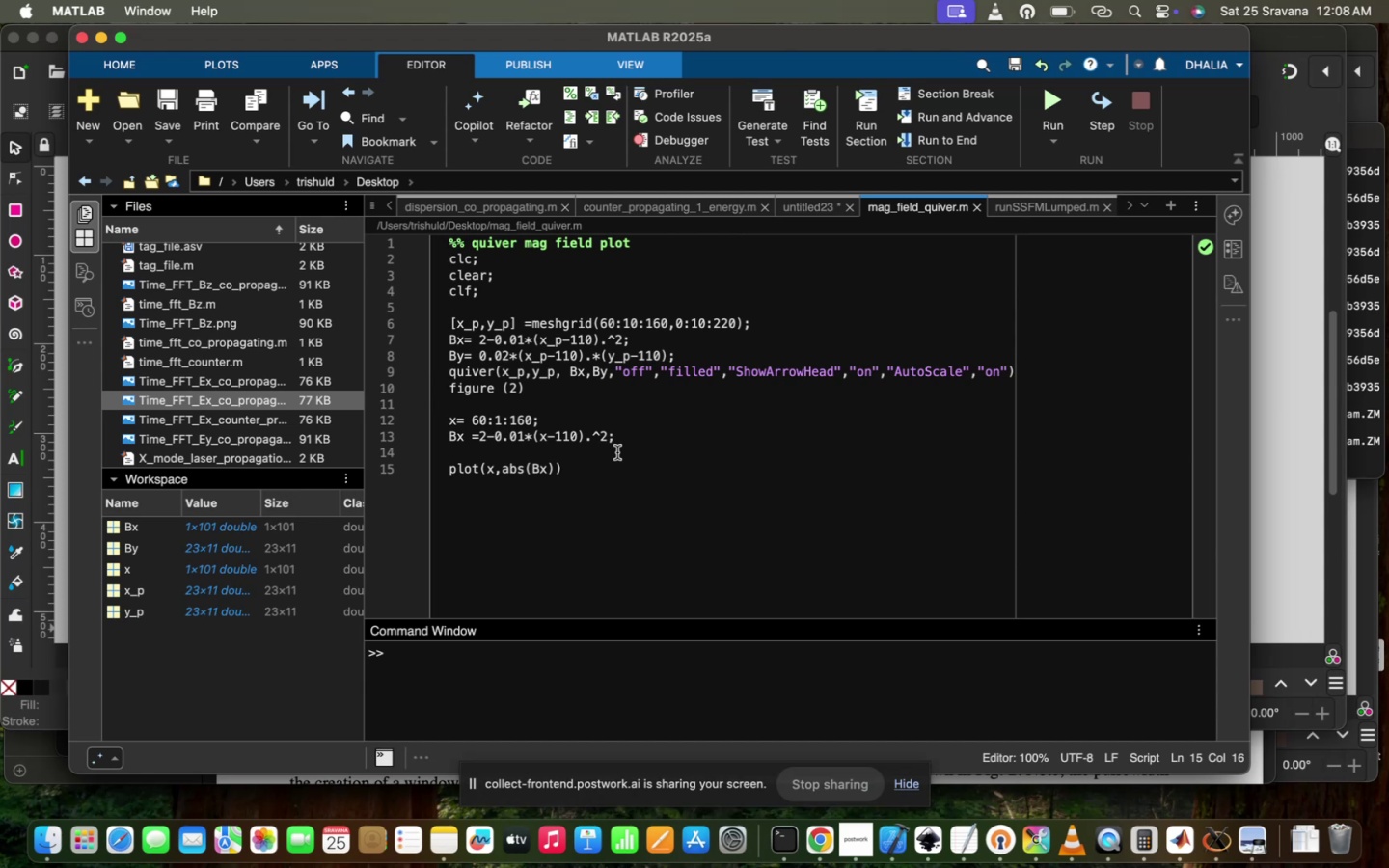 
scroll: coordinate [583, 310], scroll_direction: up, amount: 18.0
 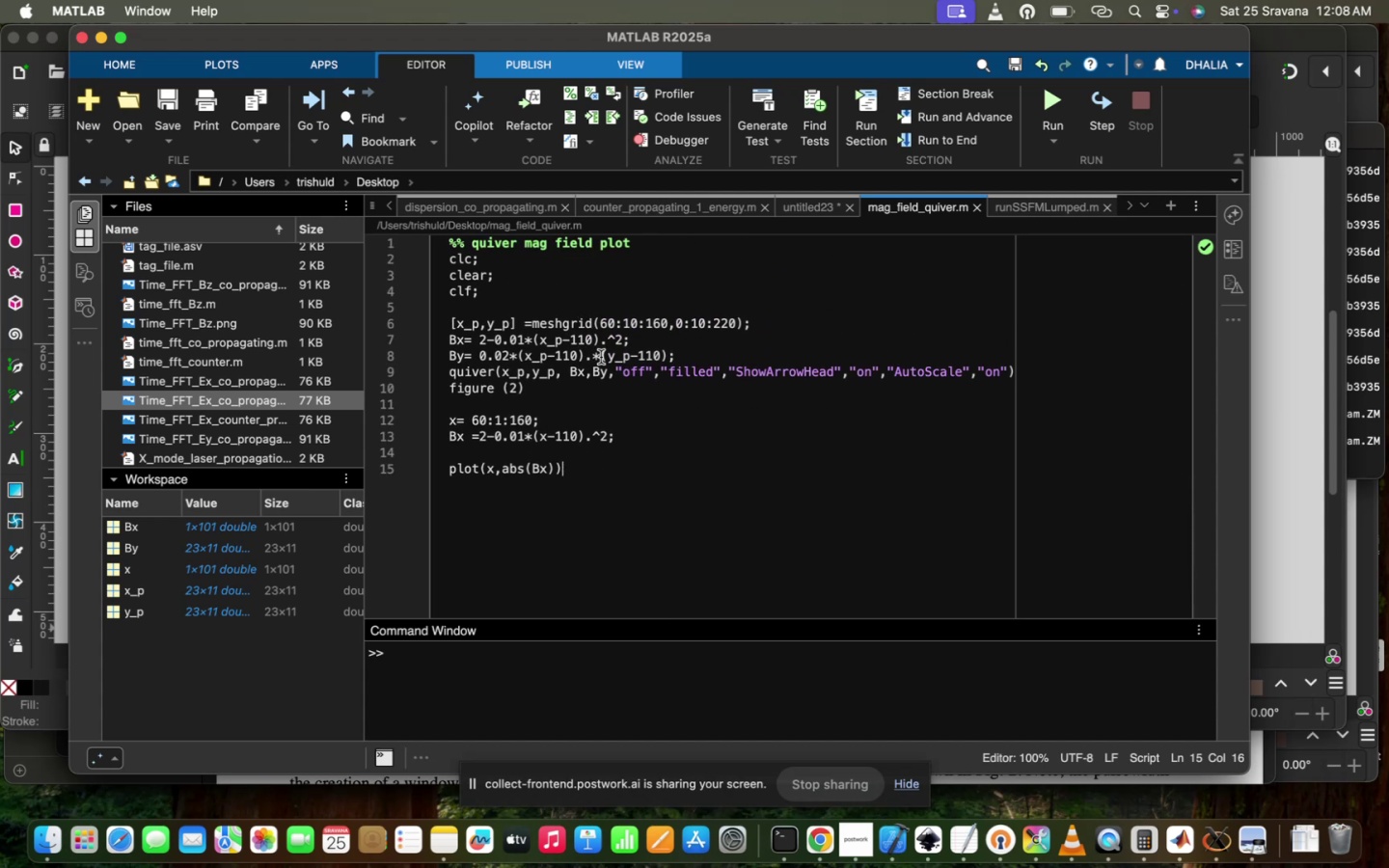 
left_click([615, 372])
 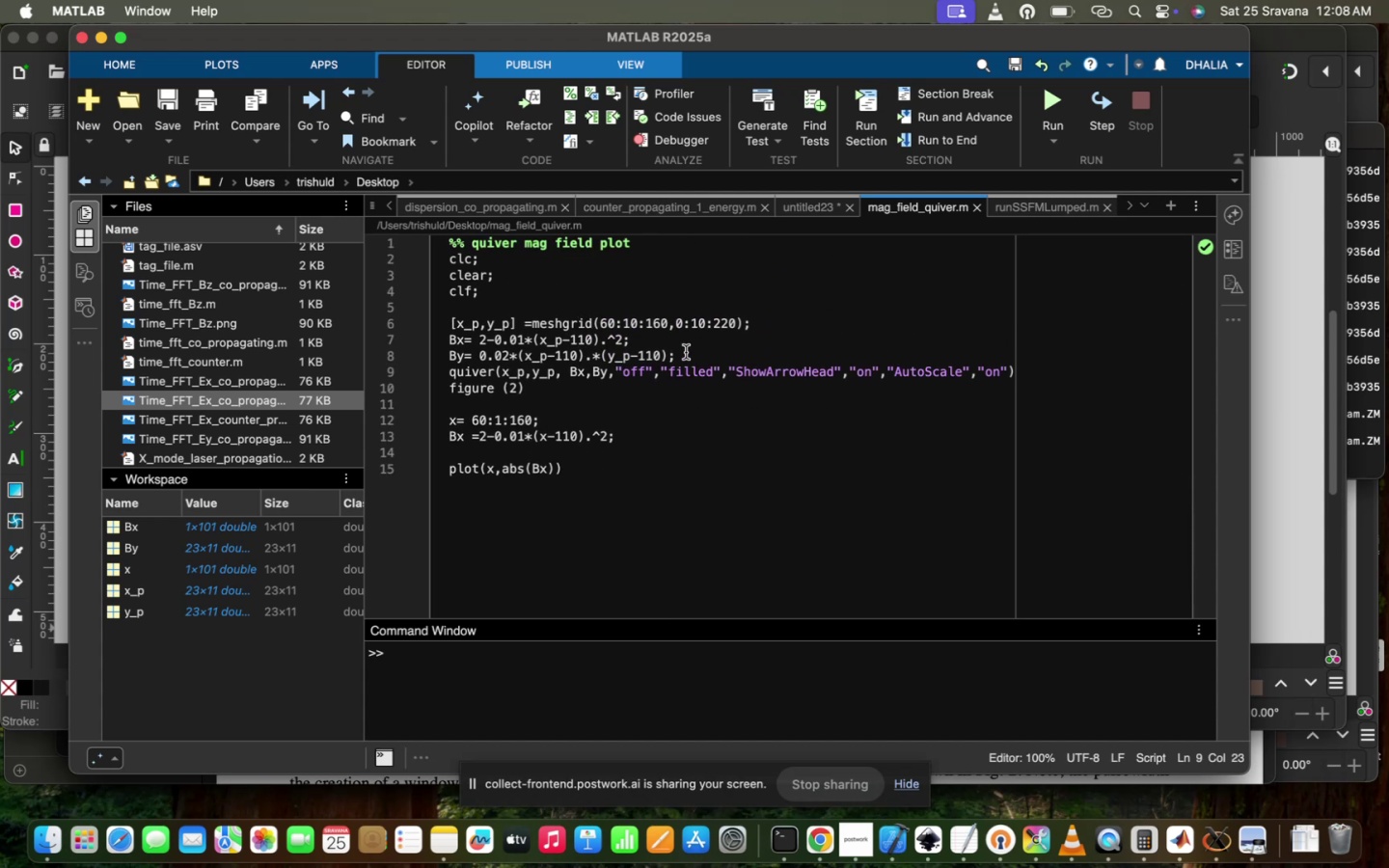 
left_click([686, 352])
 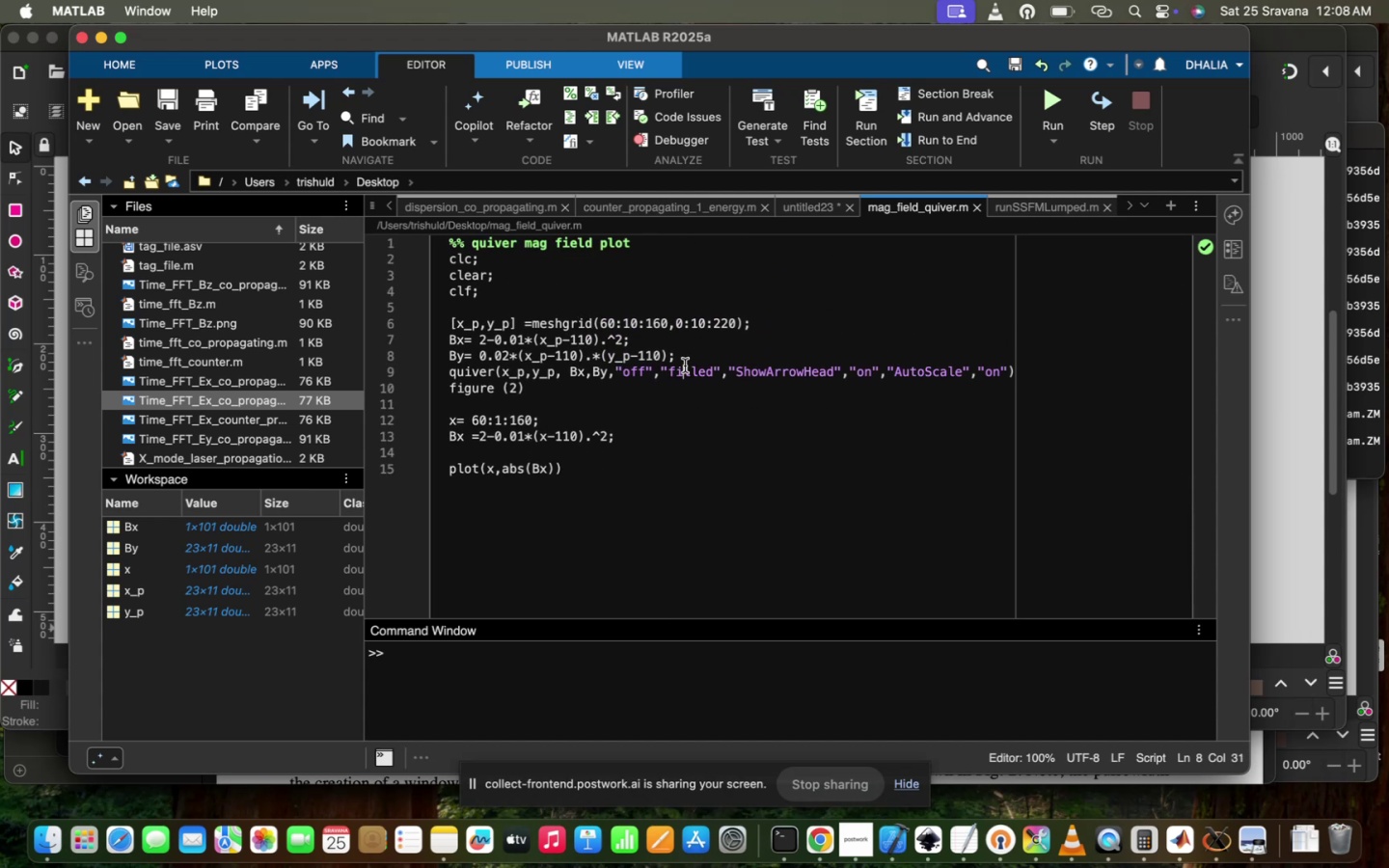 
left_click([685, 366])
 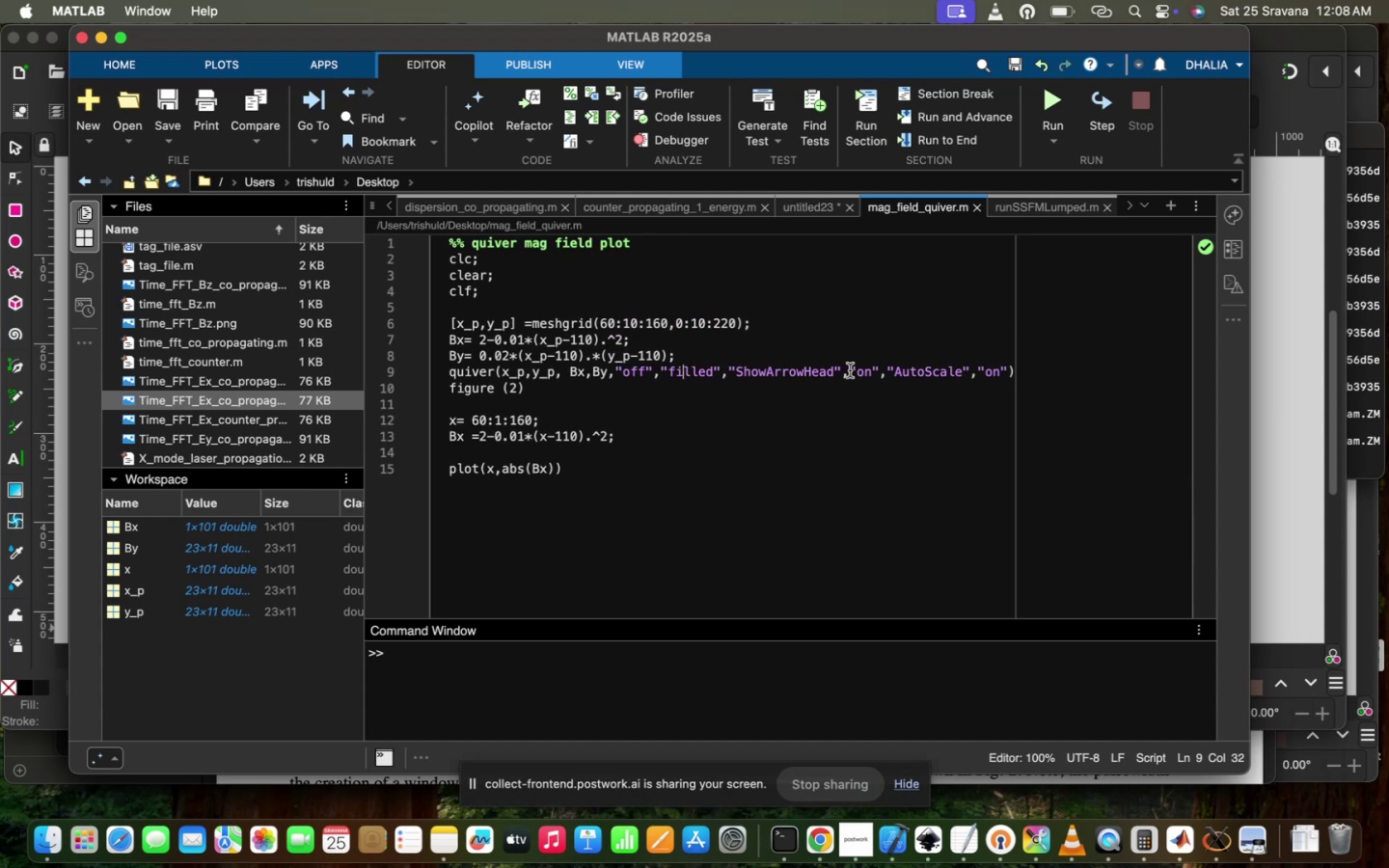 
left_click([850, 370])
 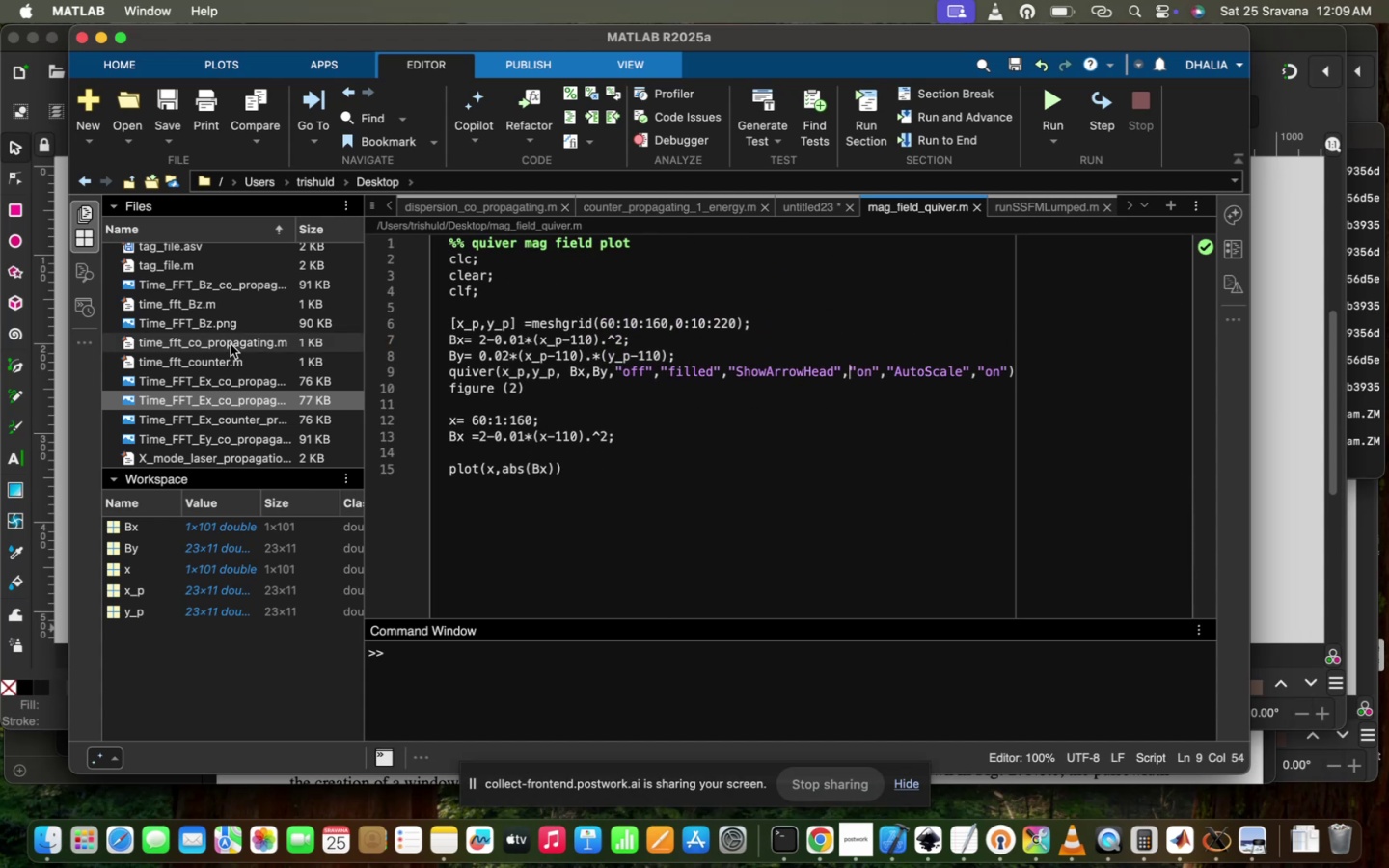 
scroll: coordinate [233, 357], scroll_direction: up, amount: 19.0
 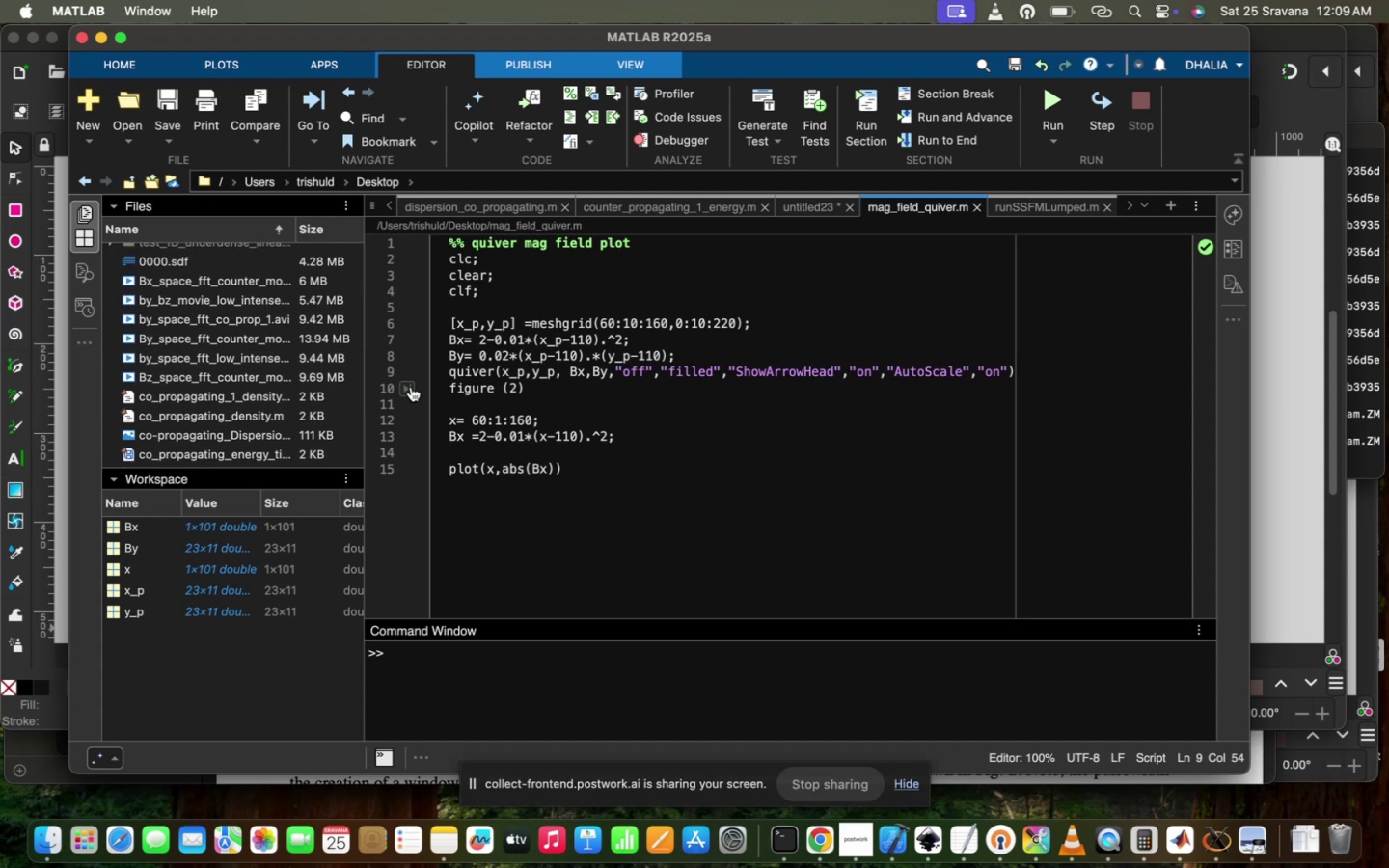 
left_click([707, 422])
 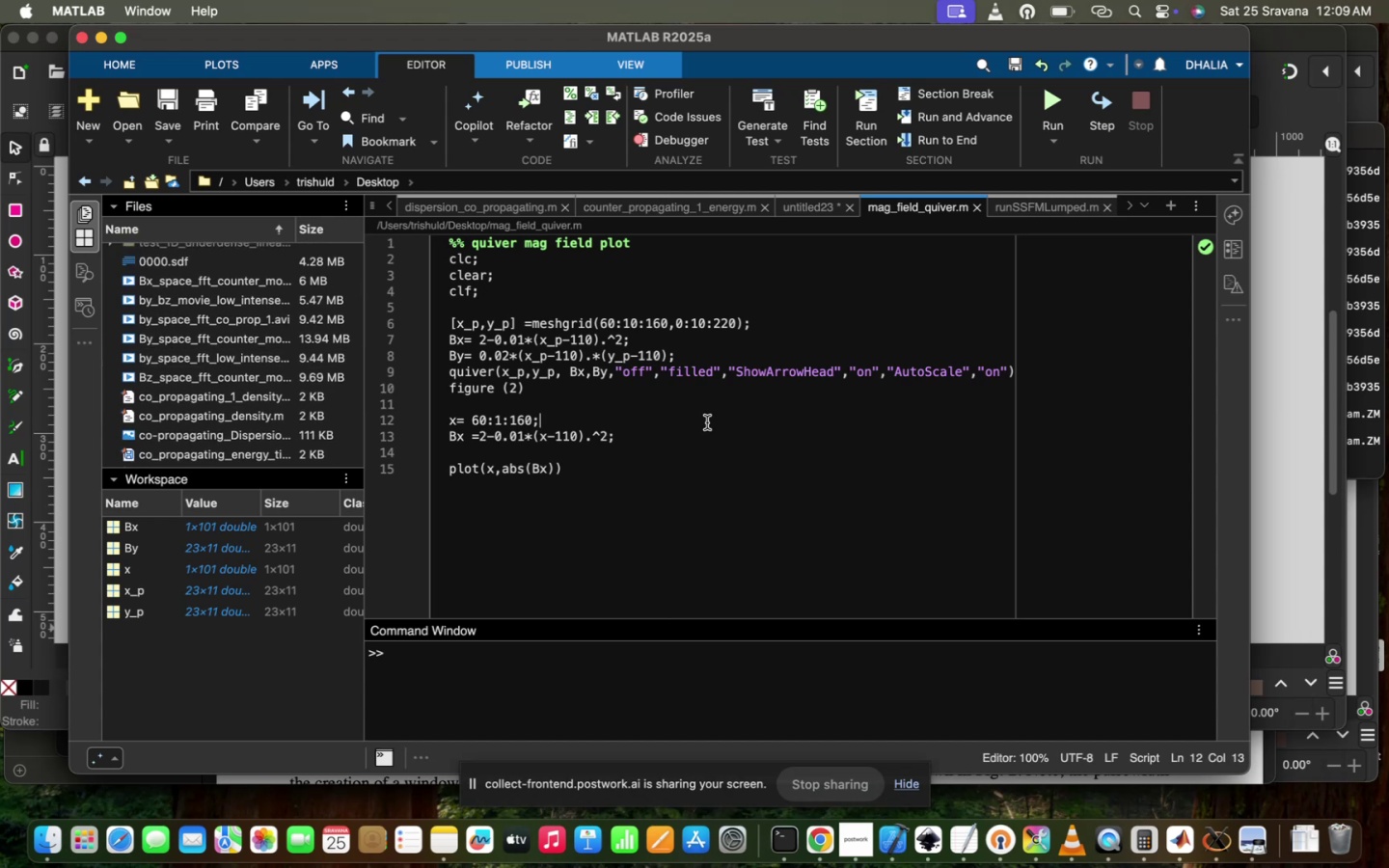 
scroll: coordinate [707, 422], scroll_direction: up, amount: 10.0
 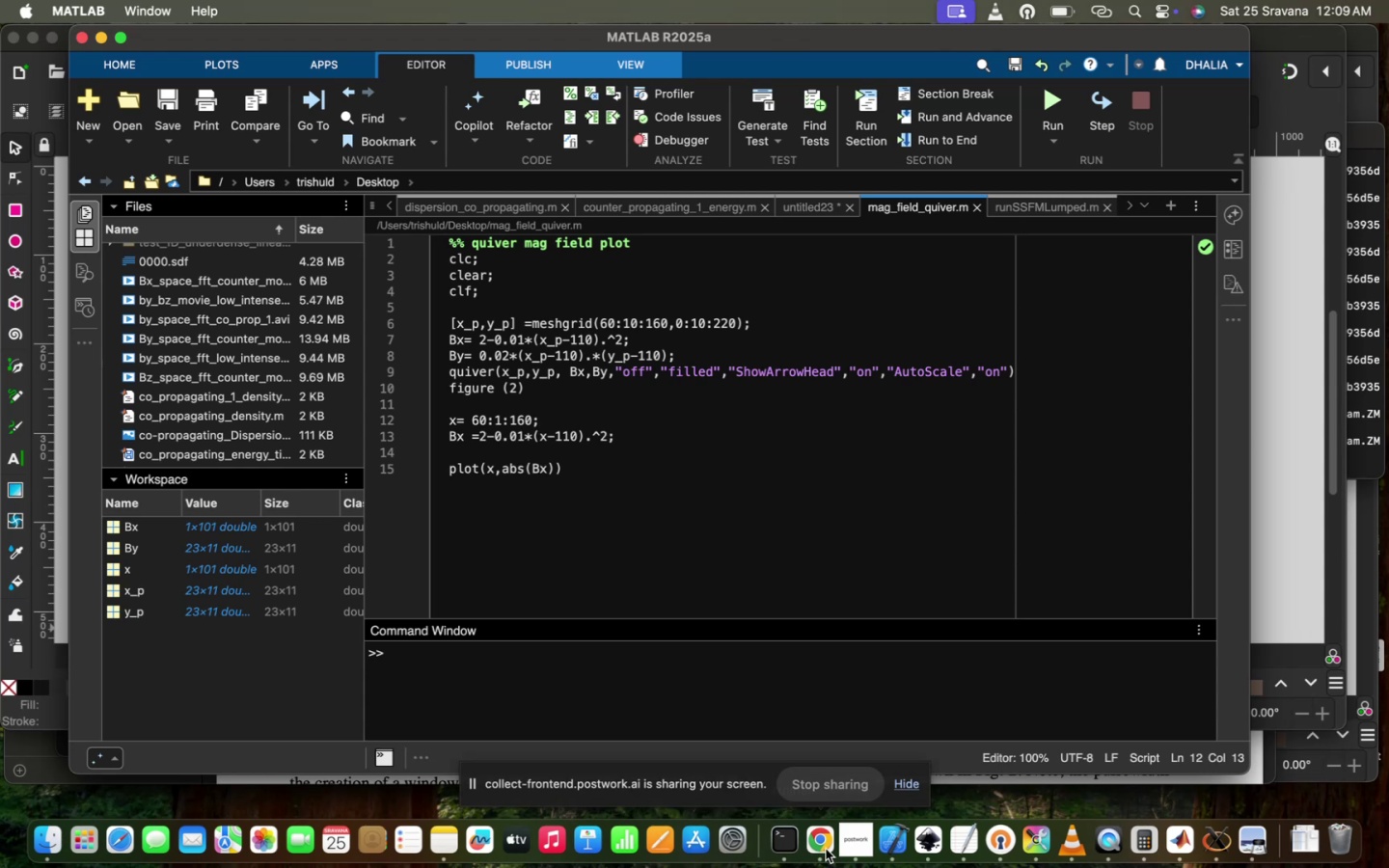 
left_click([826, 849])
 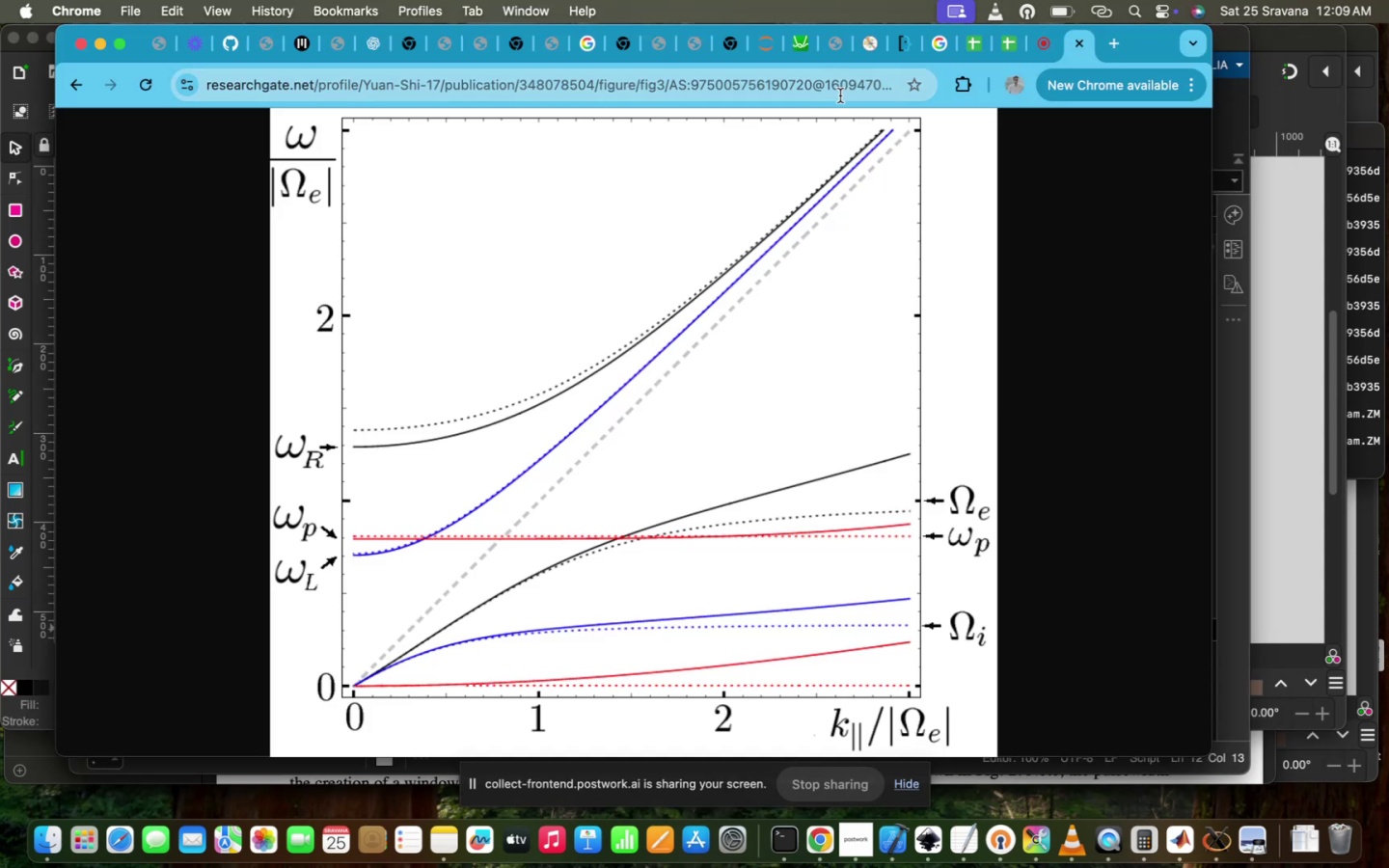 
left_click([776, 53])
 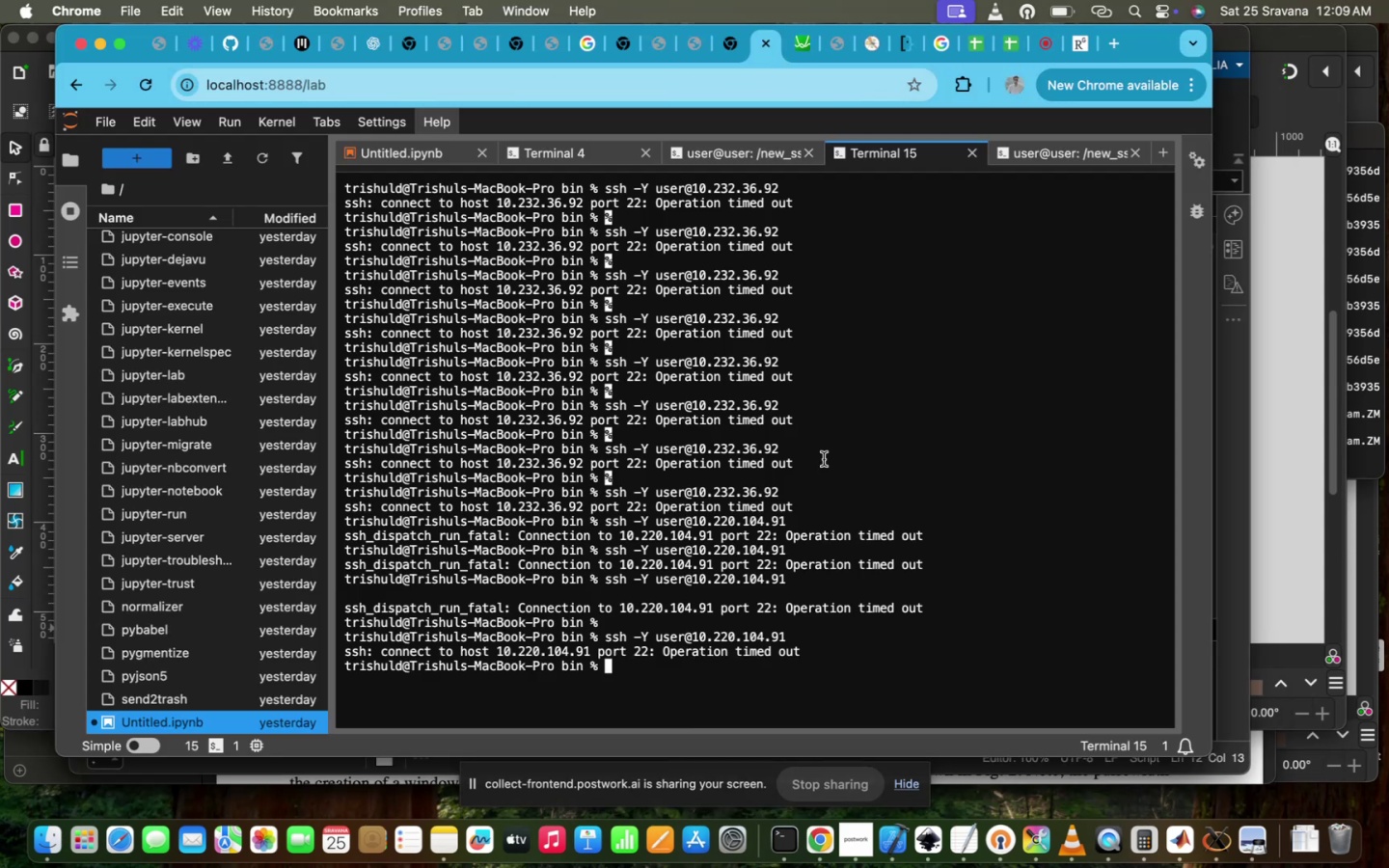 
key(ArrowUp)
 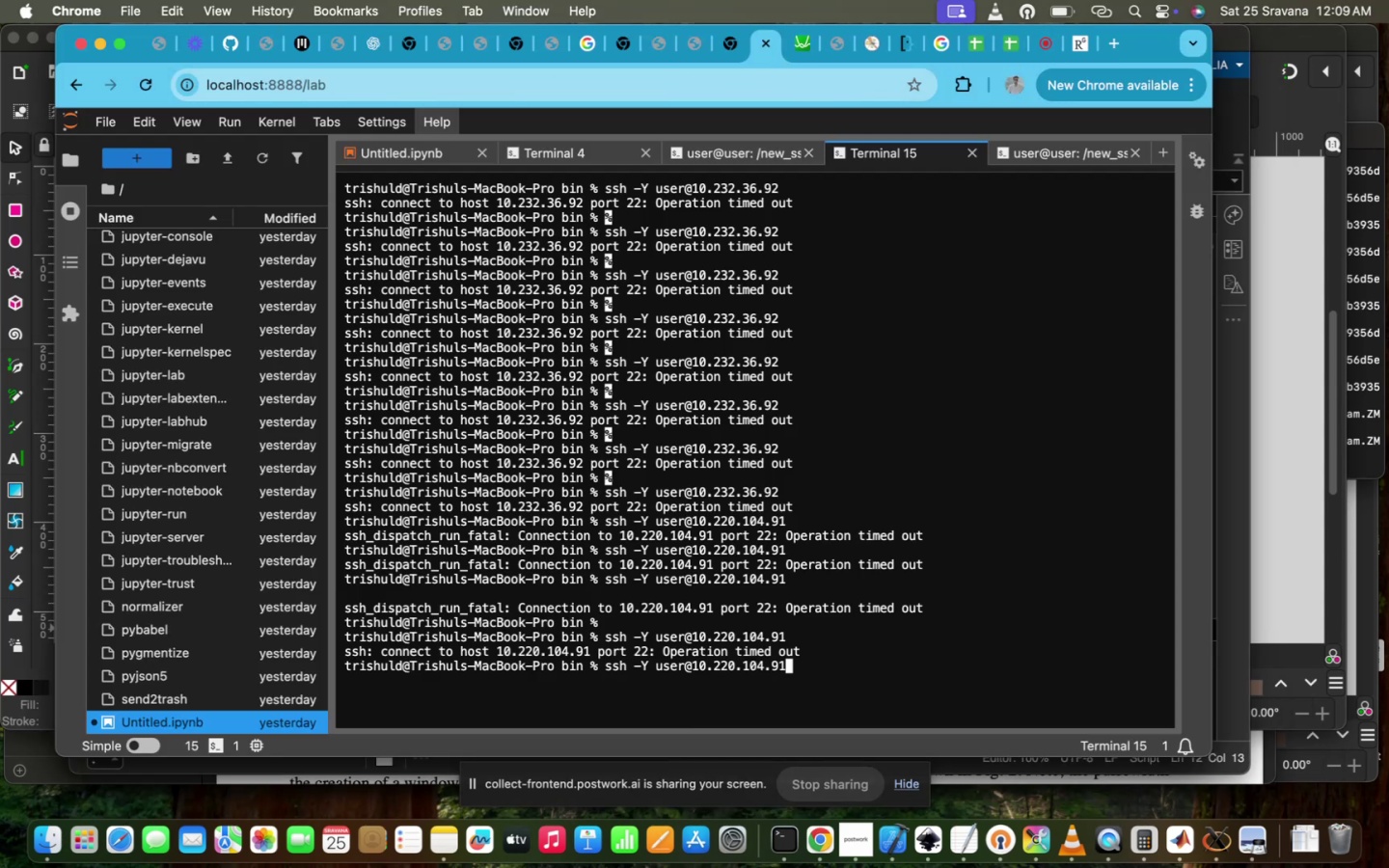 
key(Enter)
 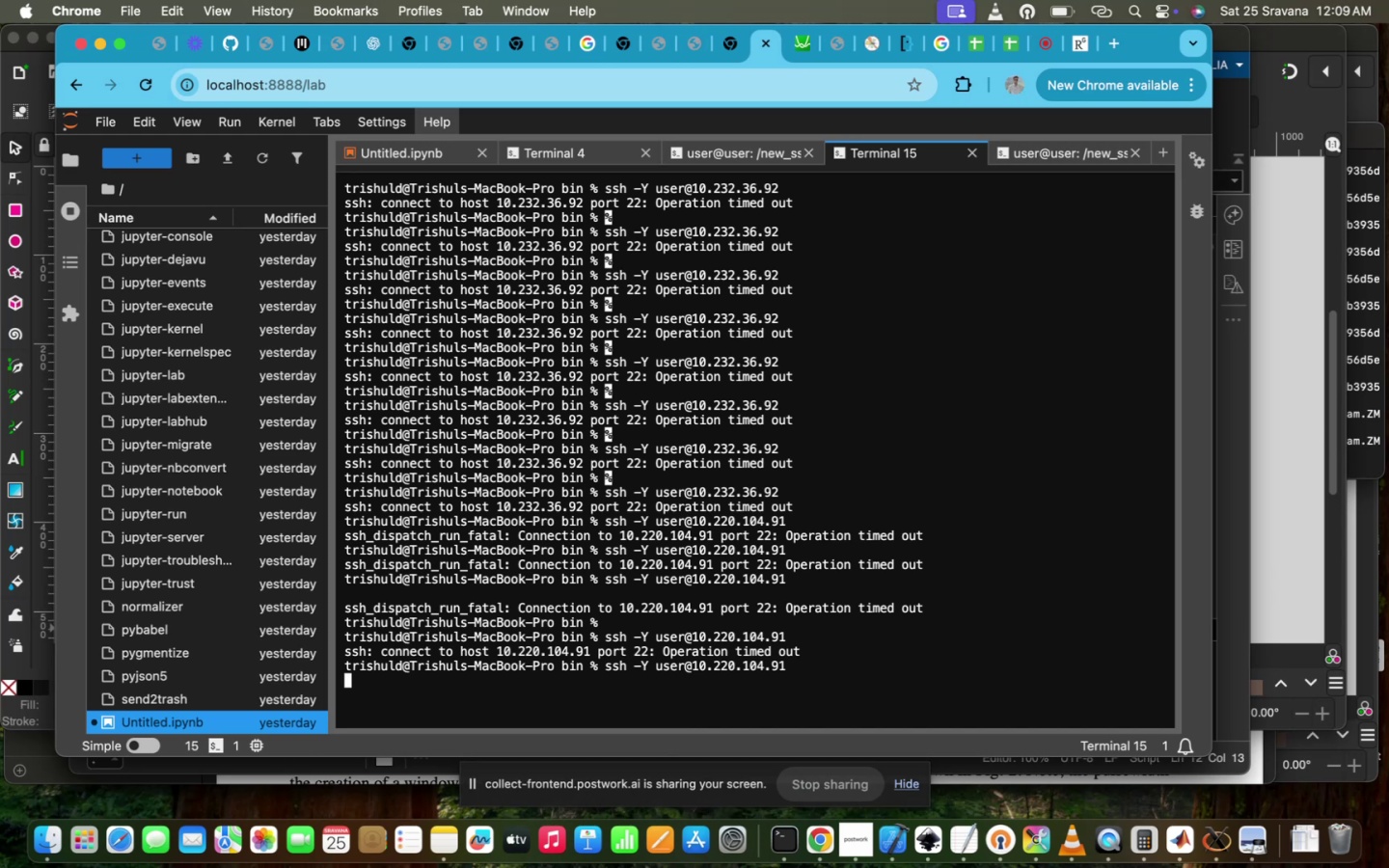 
wait(18.37)
 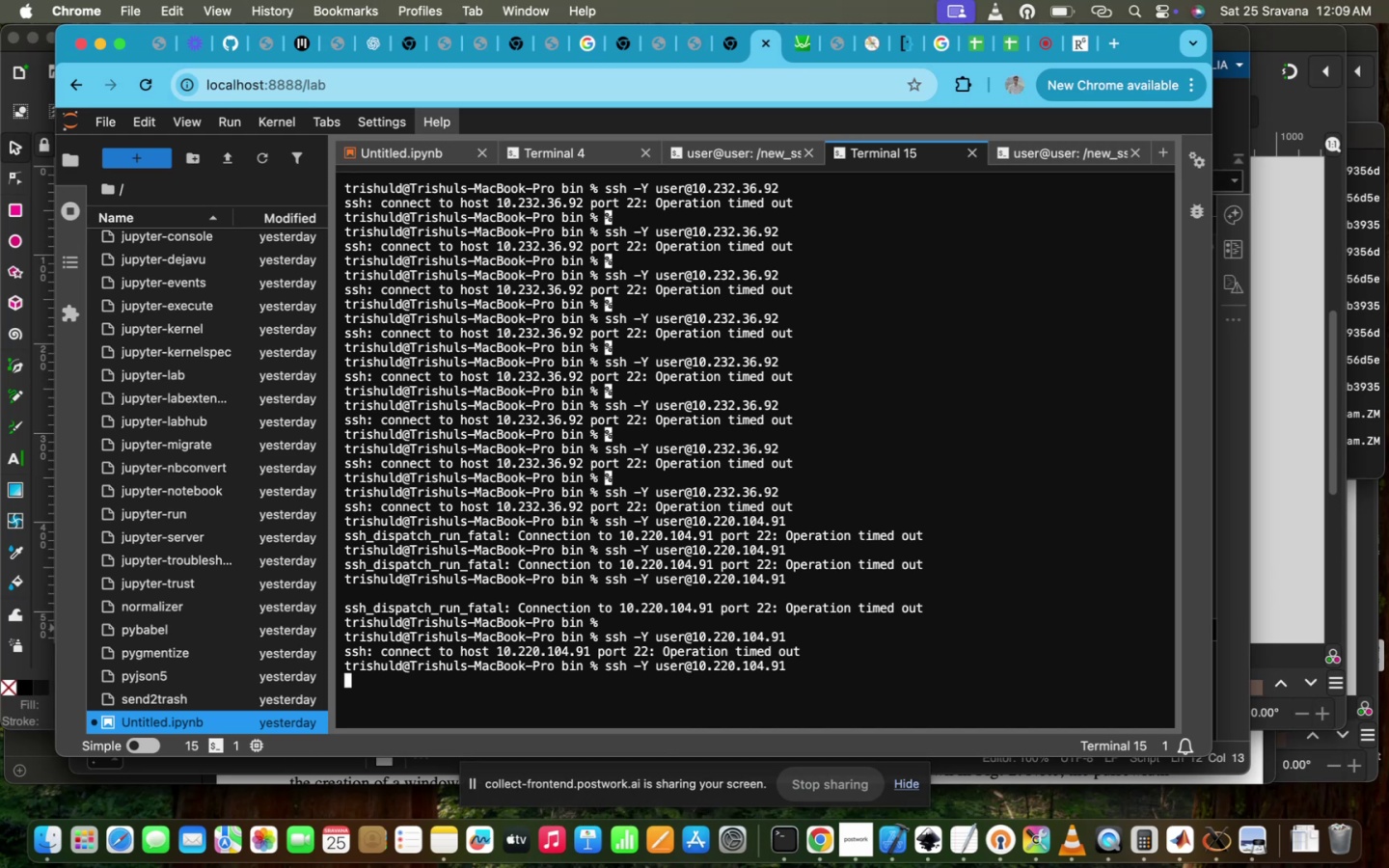 
left_click([1233, 639])
 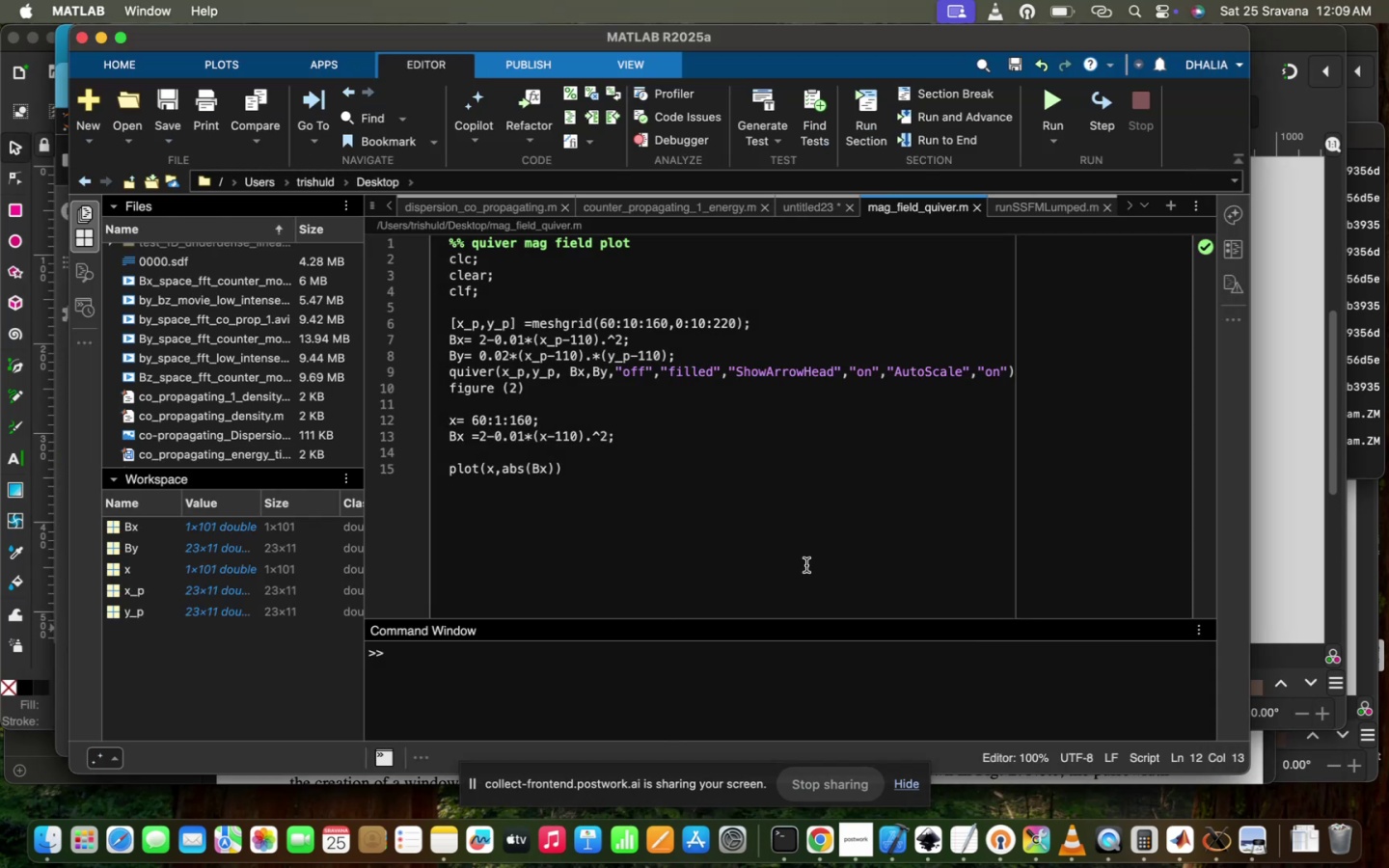 
scroll: coordinate [806, 565], scroll_direction: up, amount: 33.0
 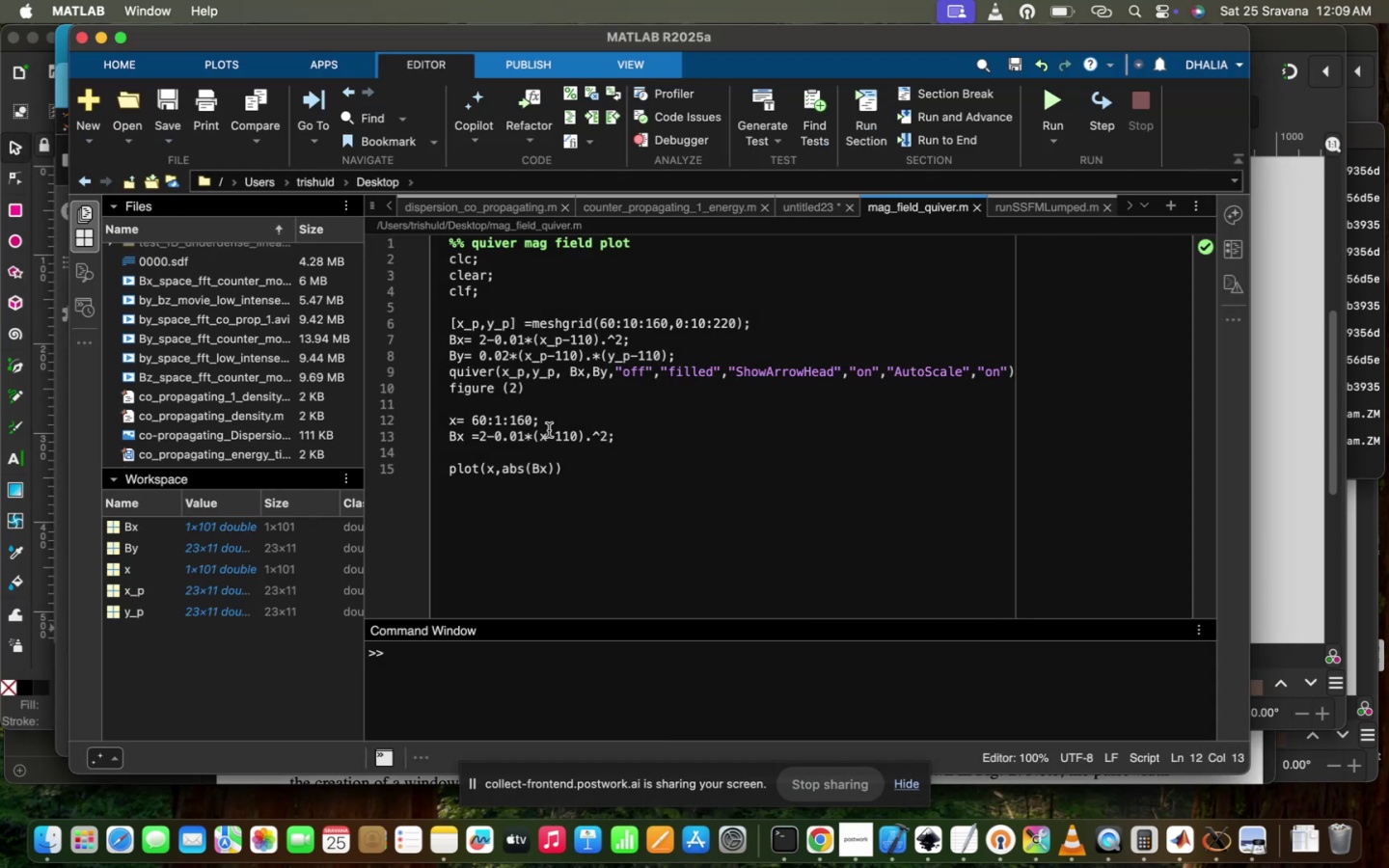 
left_click([557, 415])
 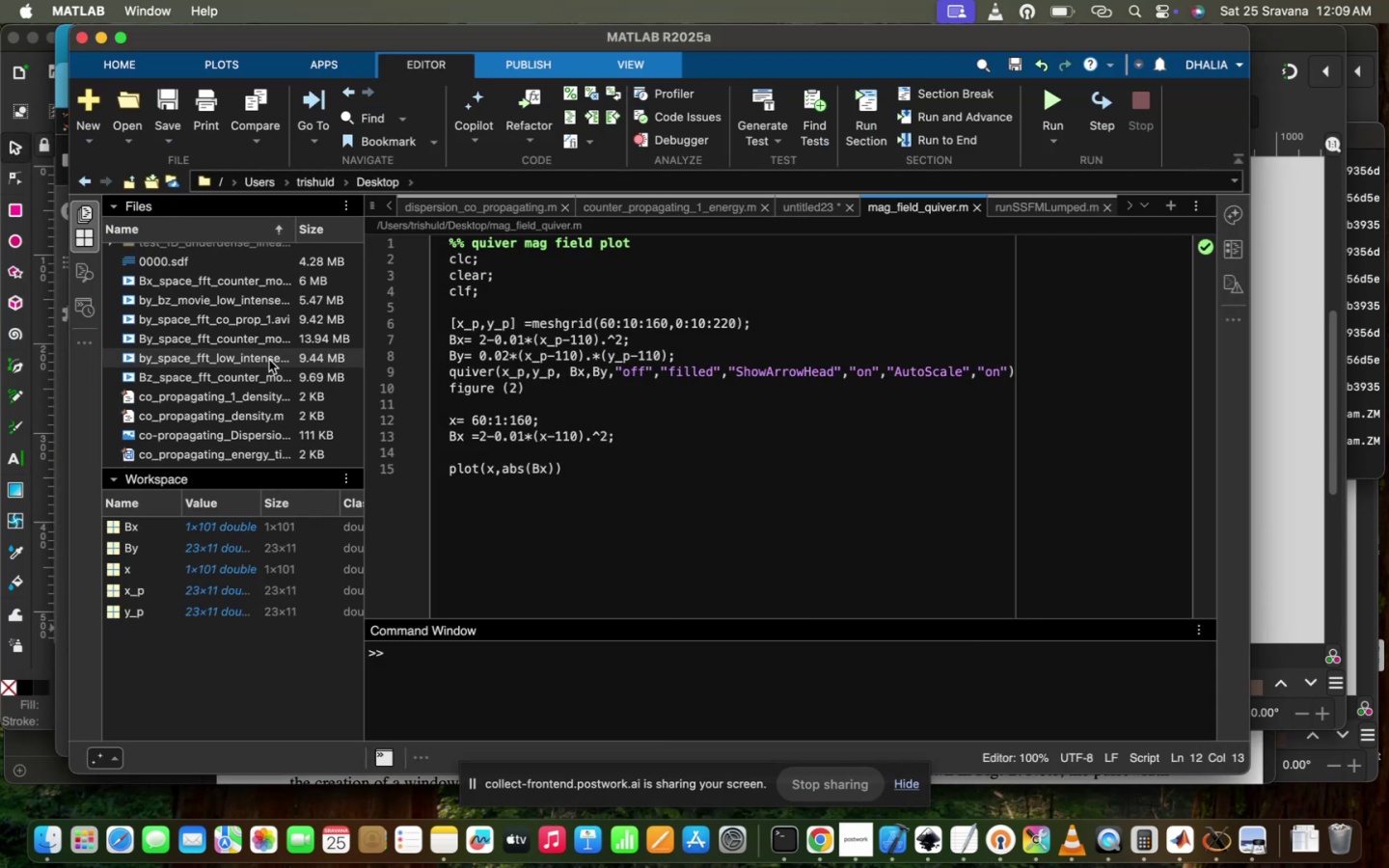 
scroll: coordinate [269, 360], scroll_direction: up, amount: 40.0
 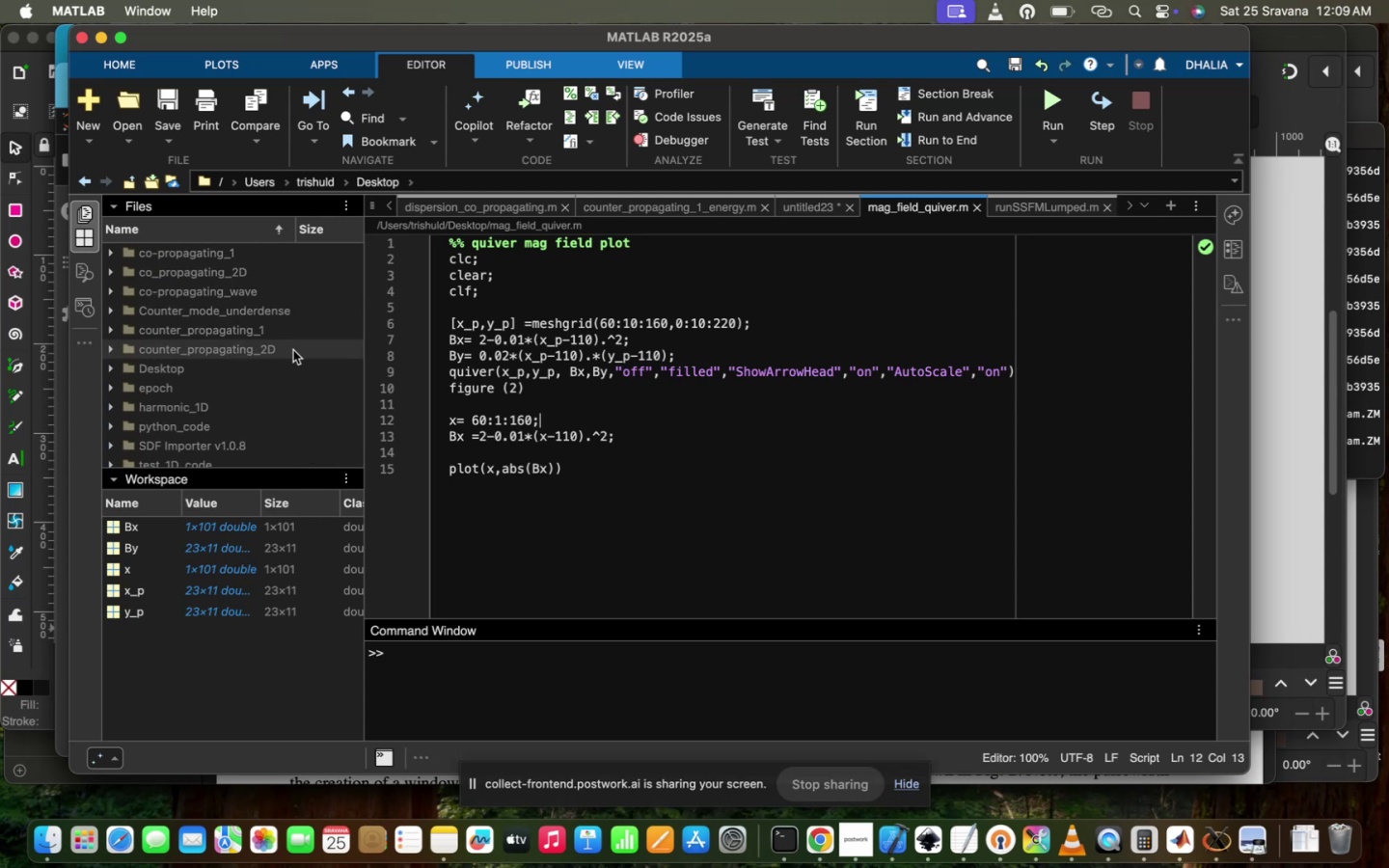 
mouse_move([269, 388])
 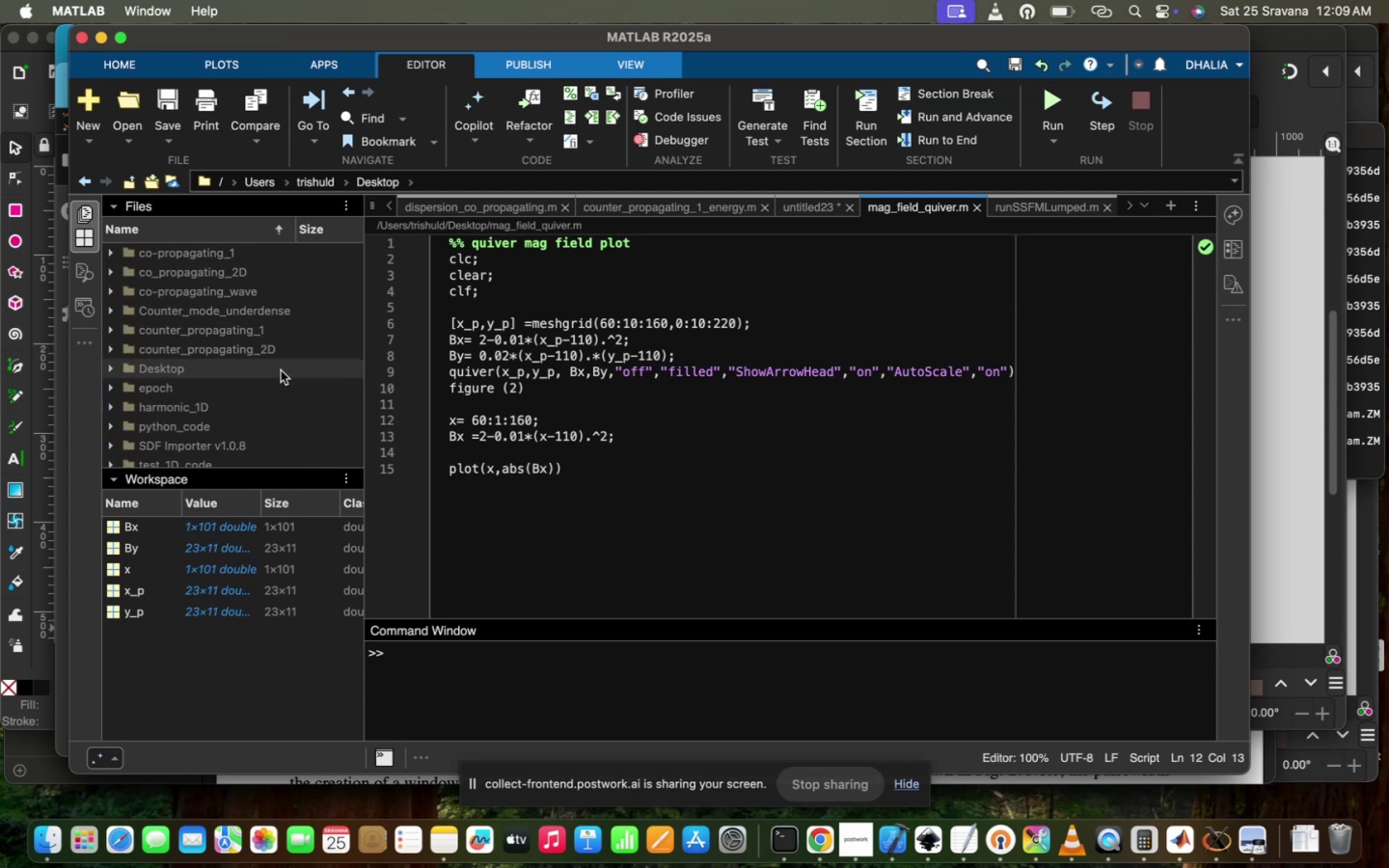 
double_click([281, 370])
 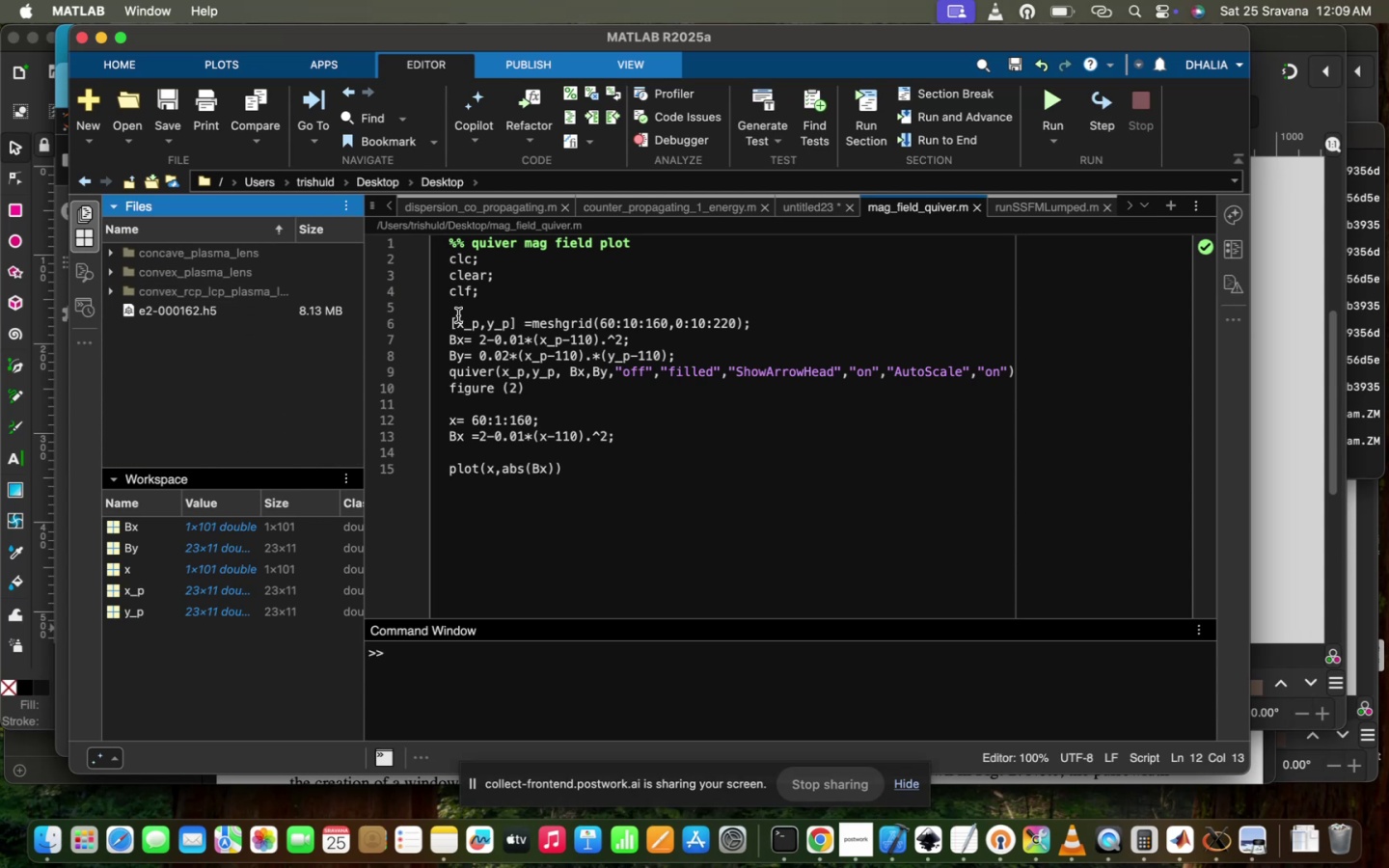 
wait(6.21)
 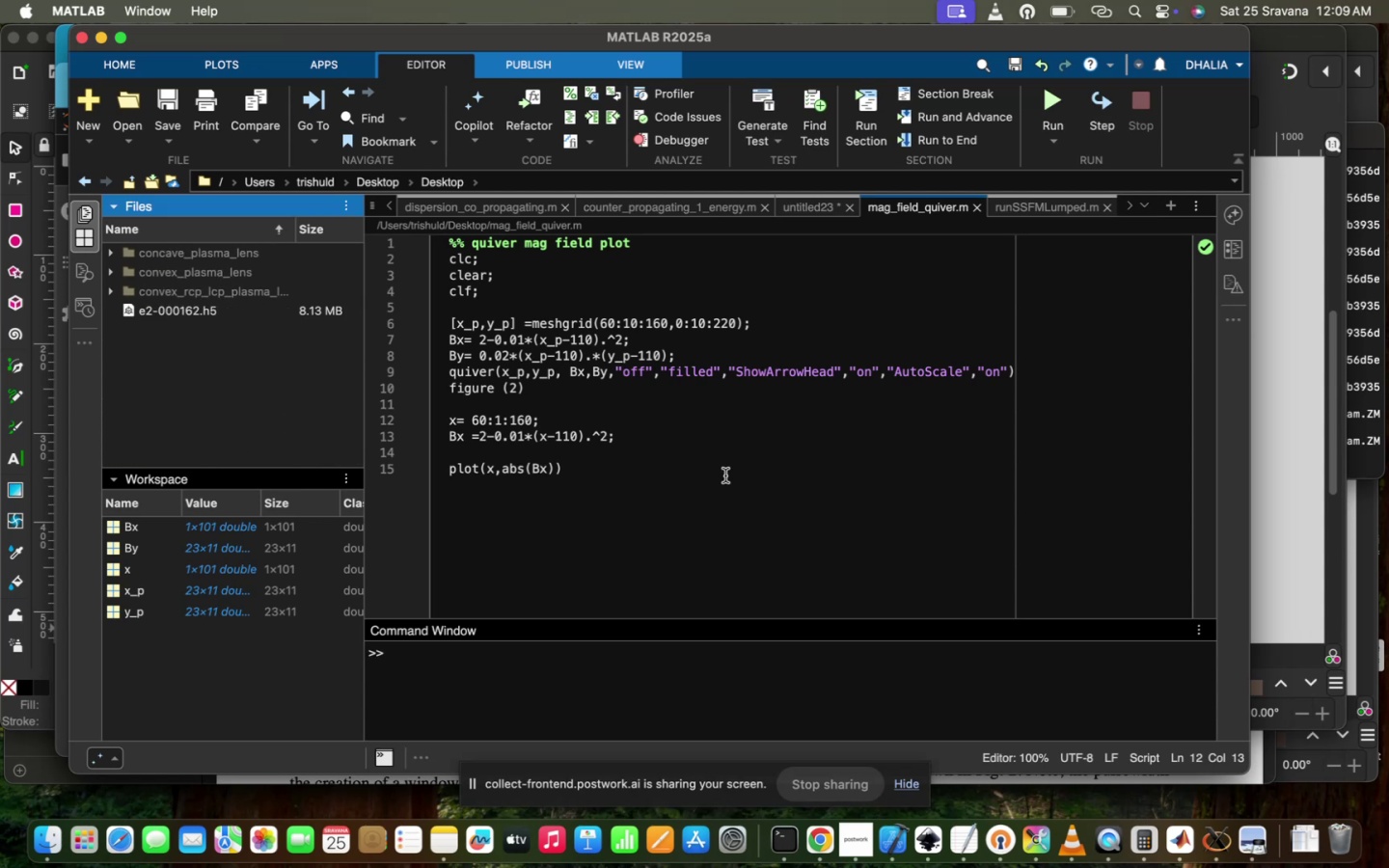 
double_click([284, 305])
 